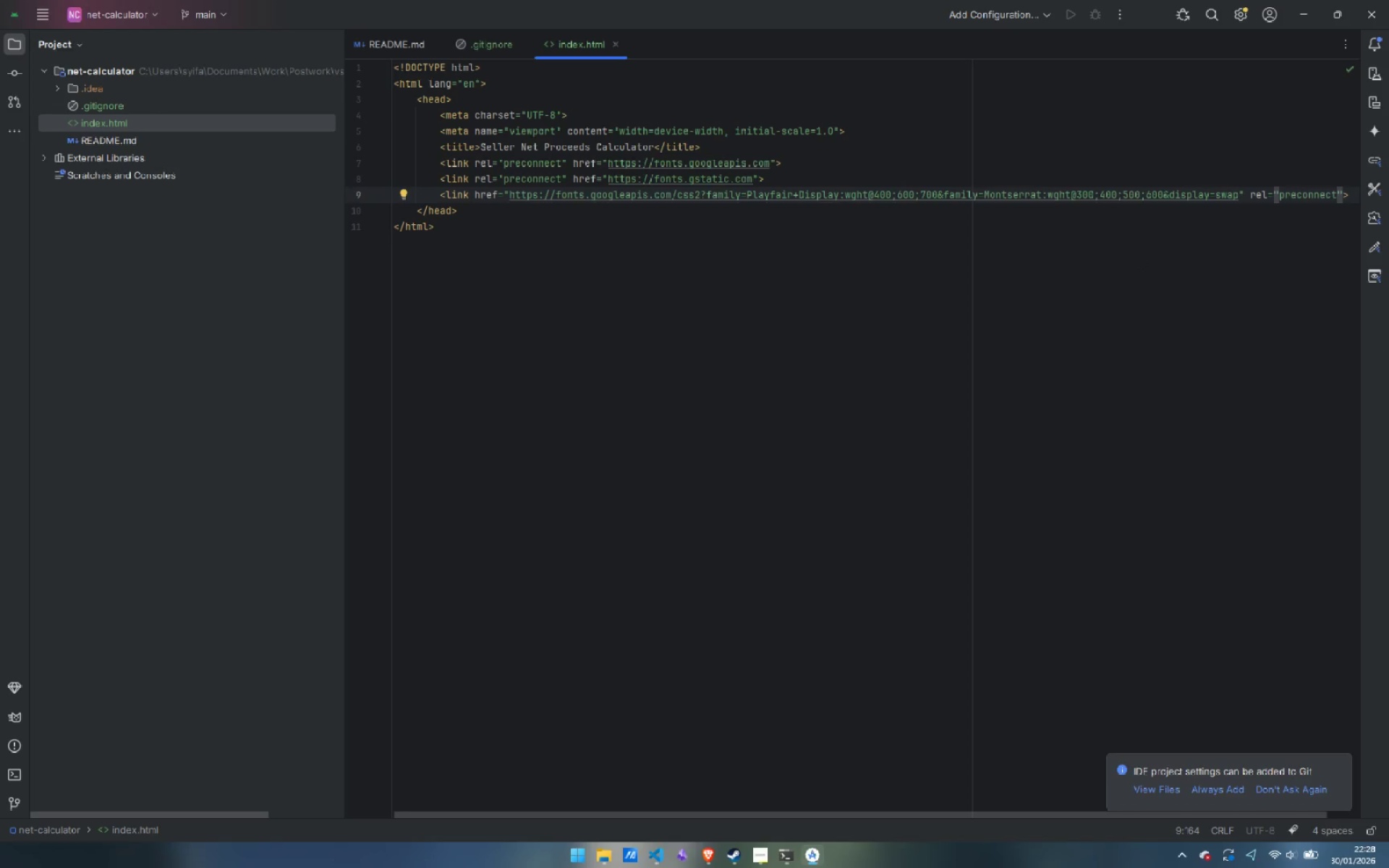 
hold_key(key=ControlLeft, duration=0.31)
 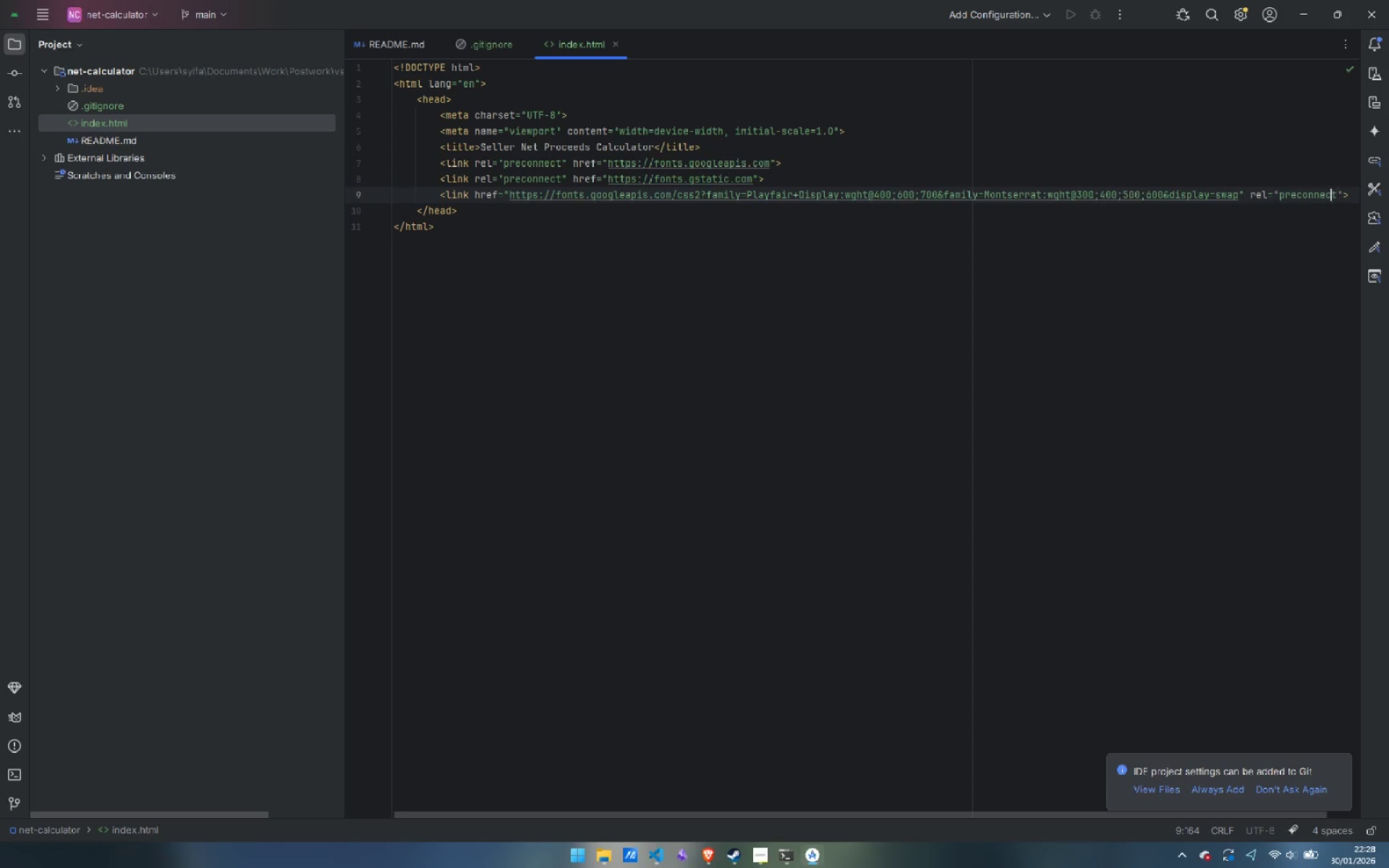 
key(ArrowLeft)
 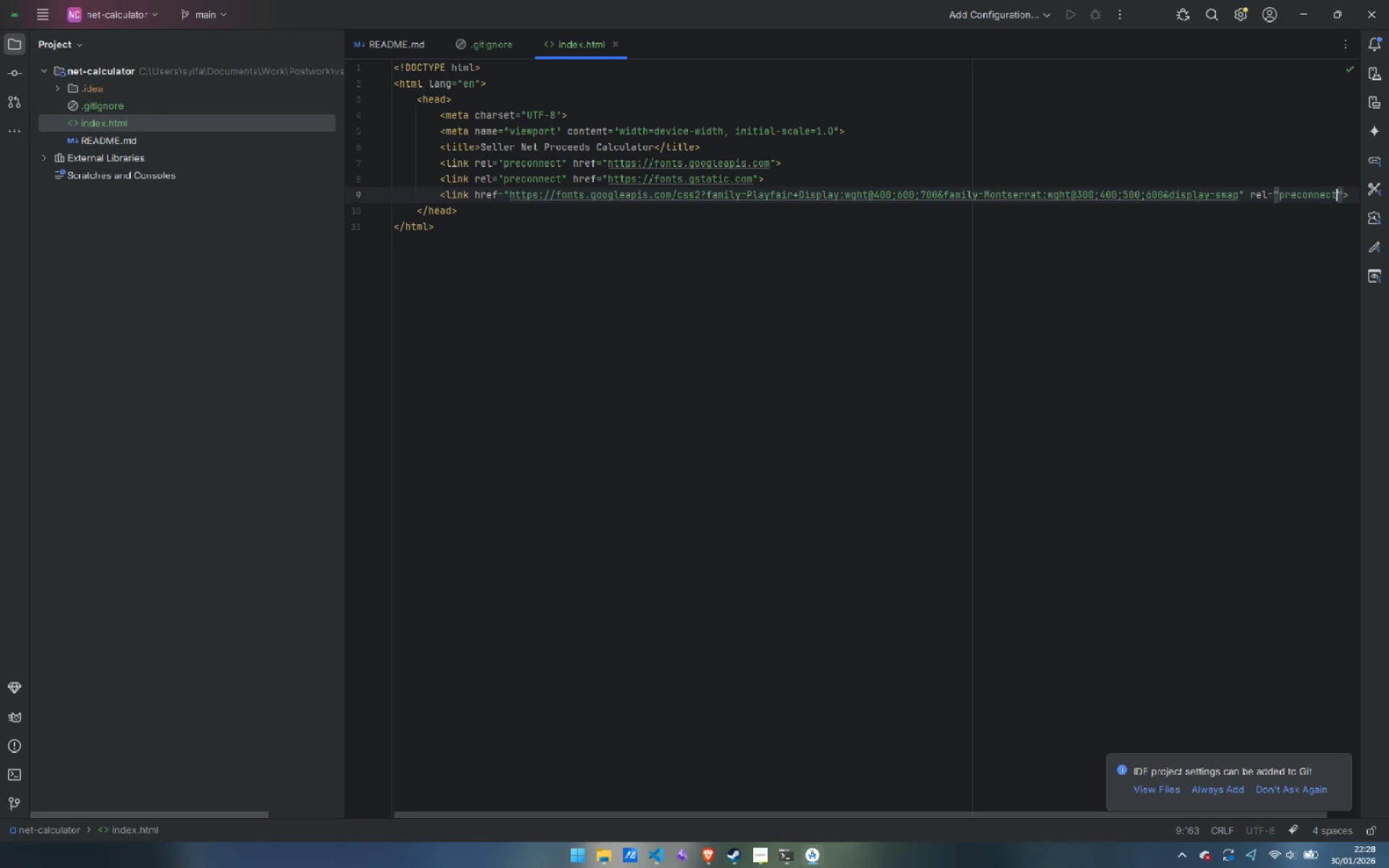 
key(ArrowRight)
 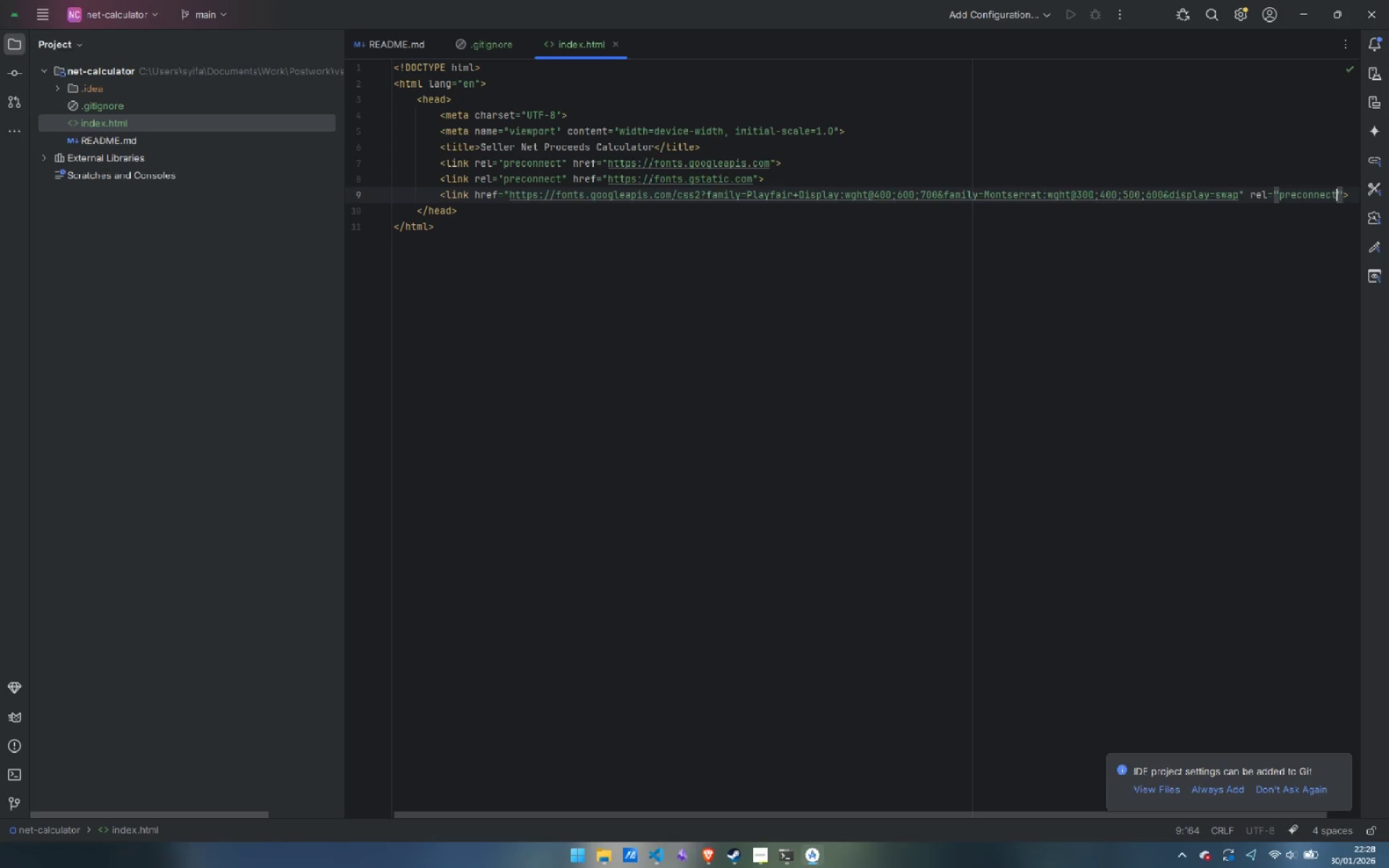 
key(Control+Backspace)
 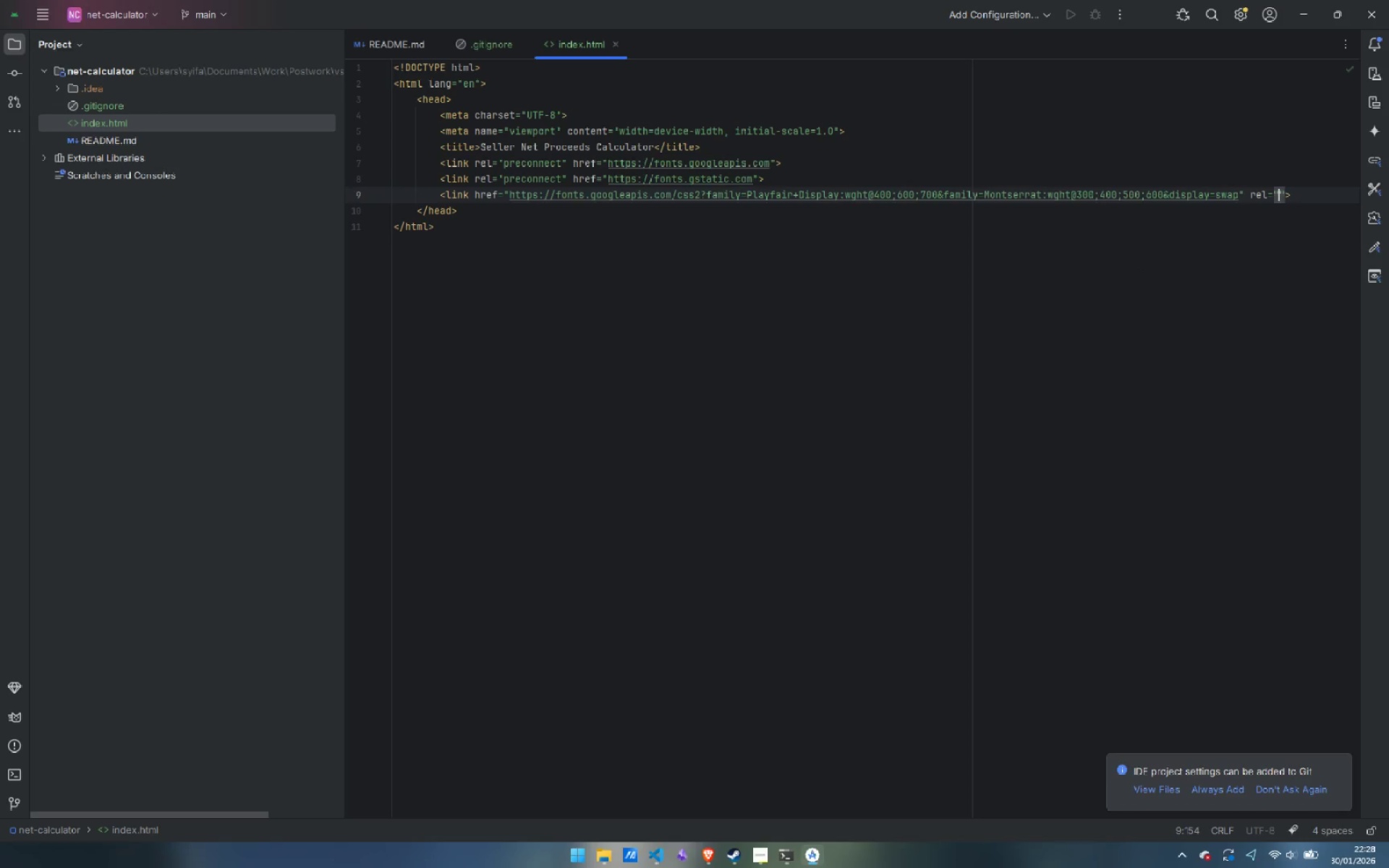 
type(sty)
 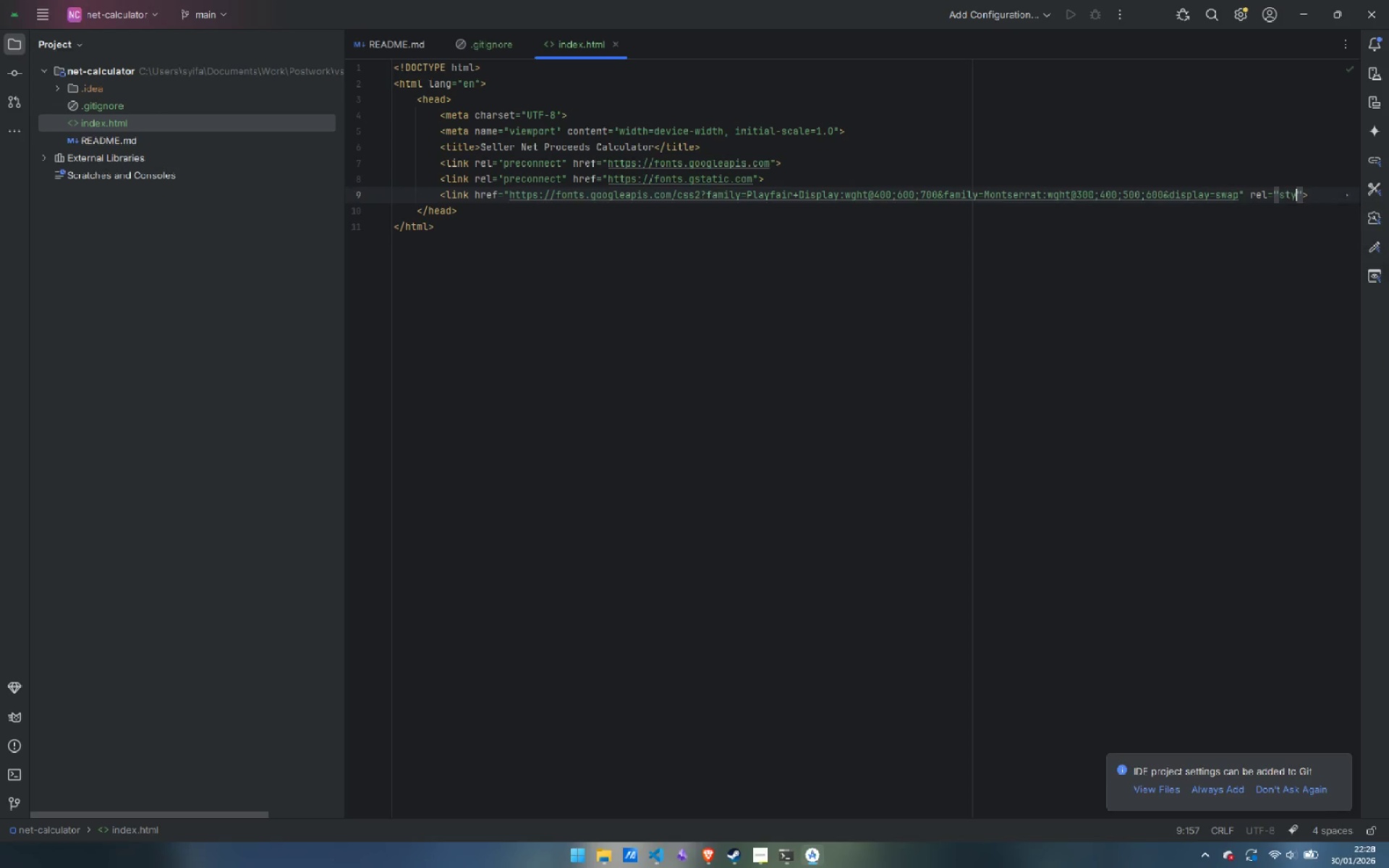 
key(Enter)
 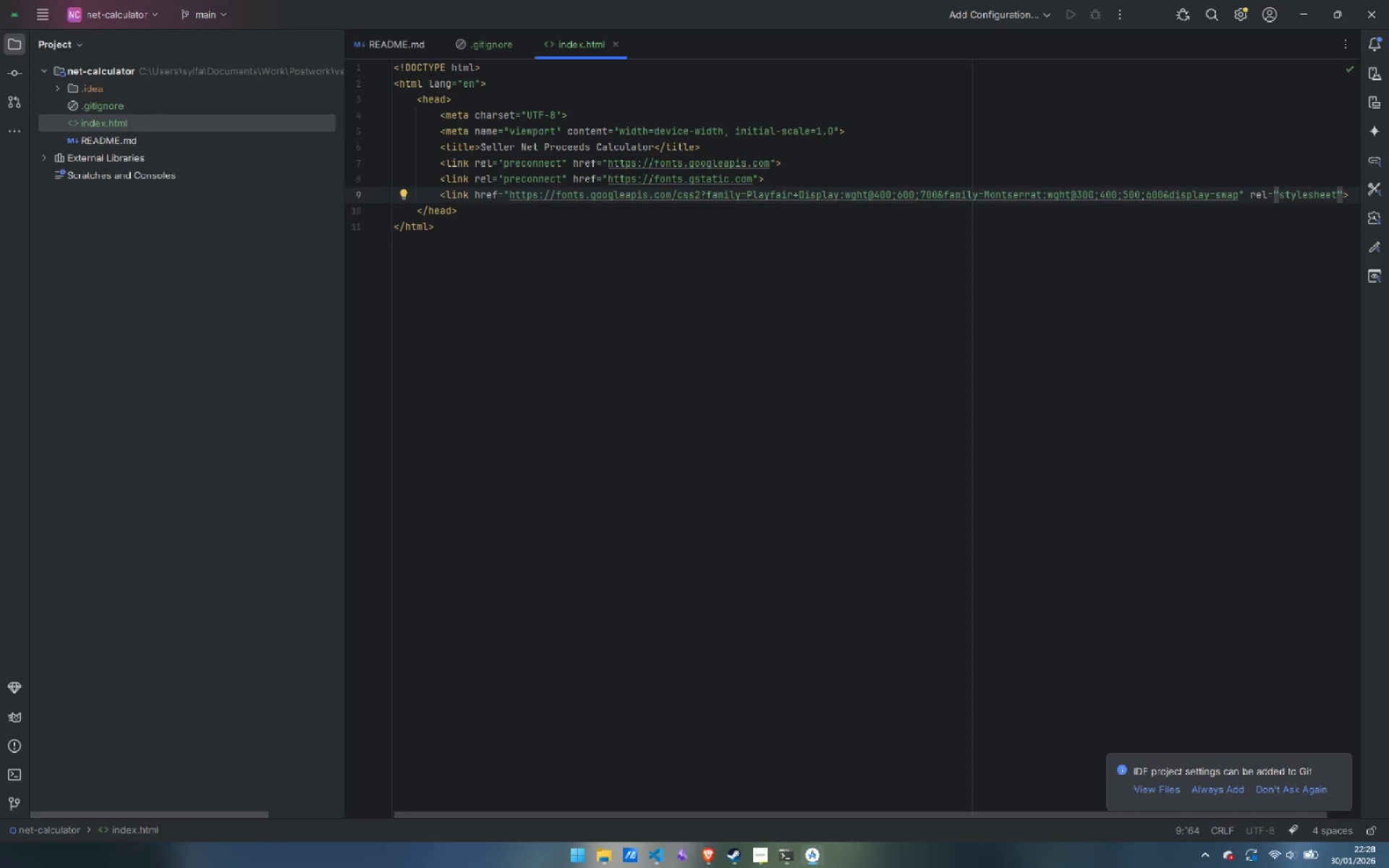 
key(ArrowRight)
 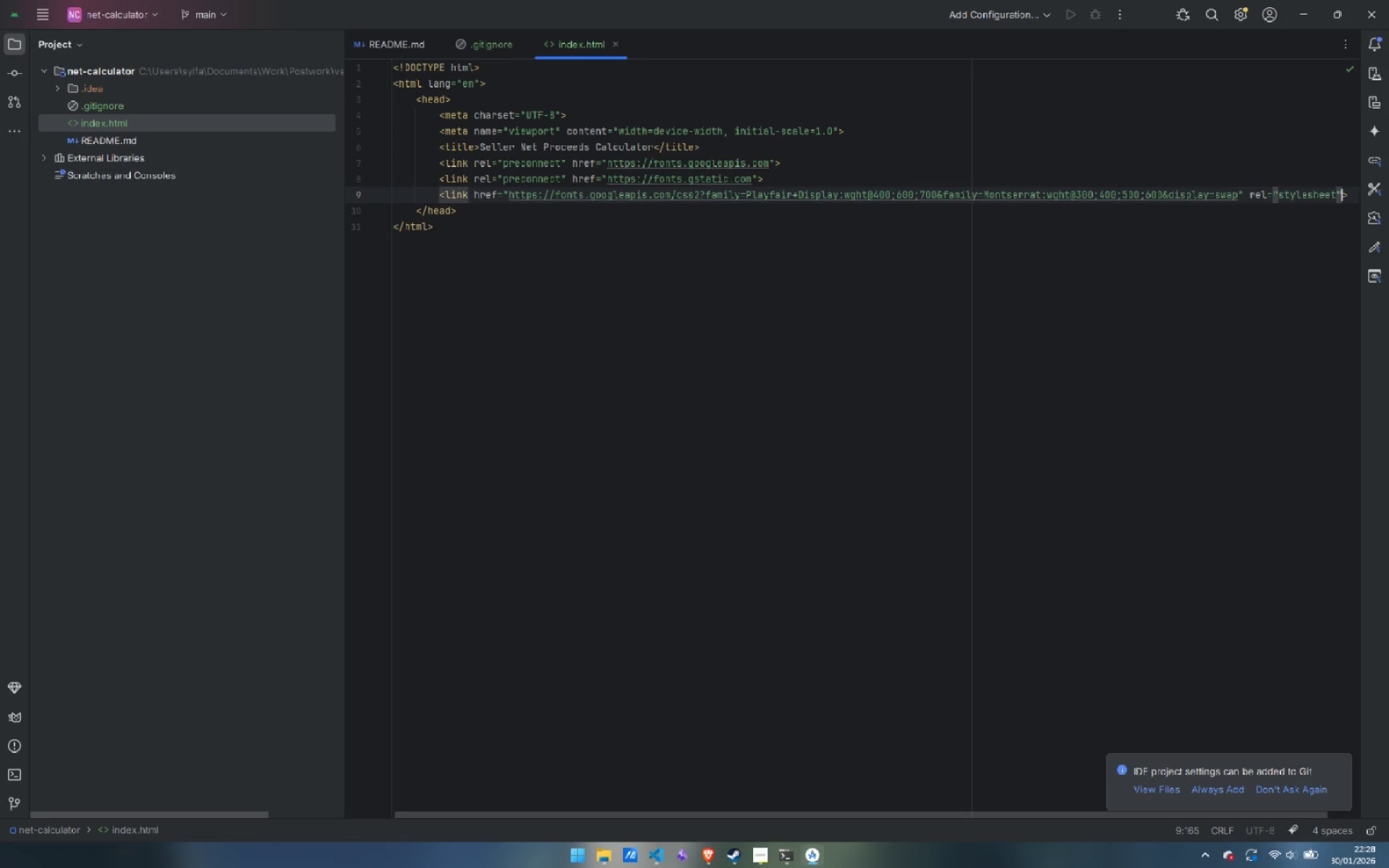 
key(ArrowRight)
 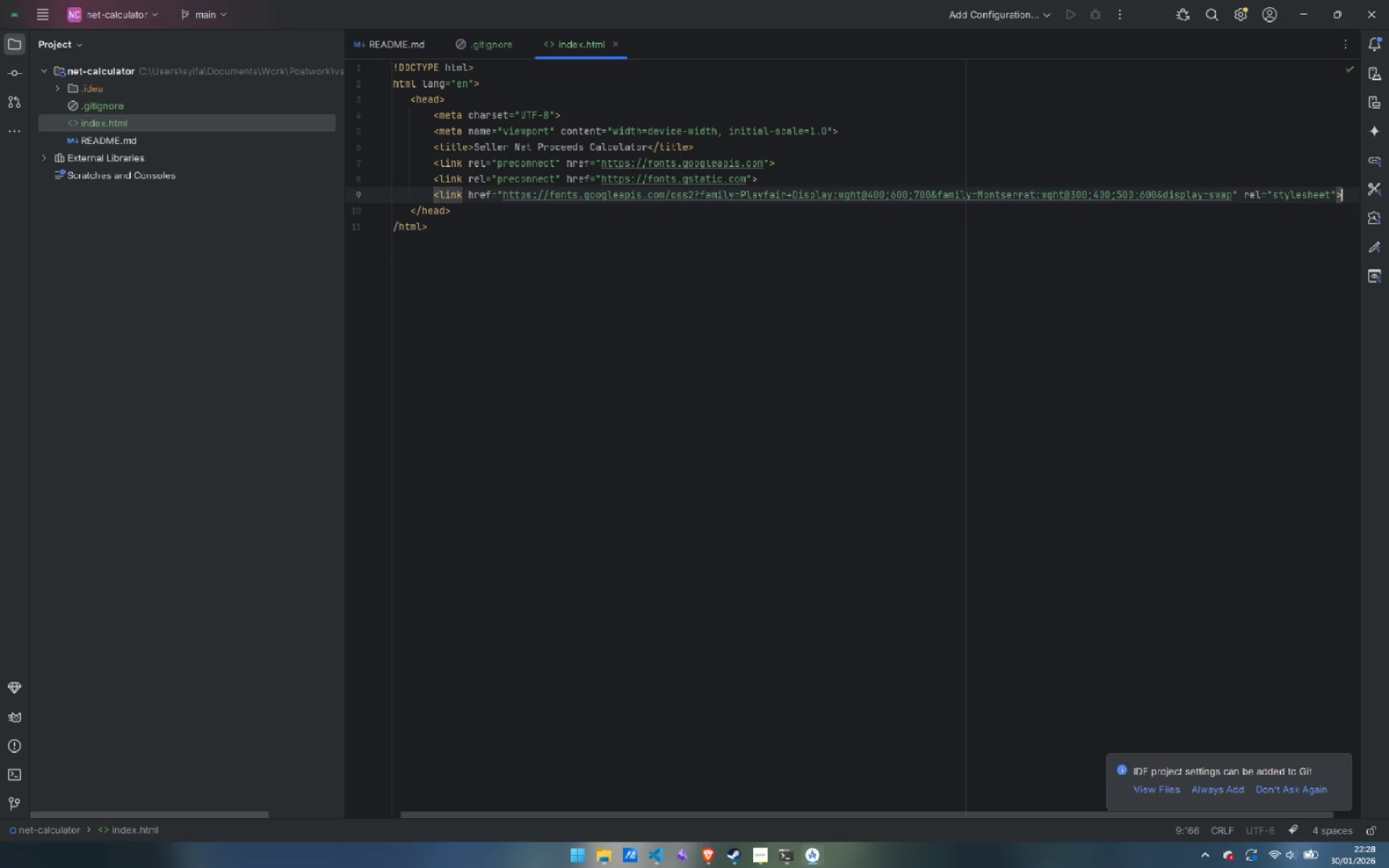 
key(Enter)
 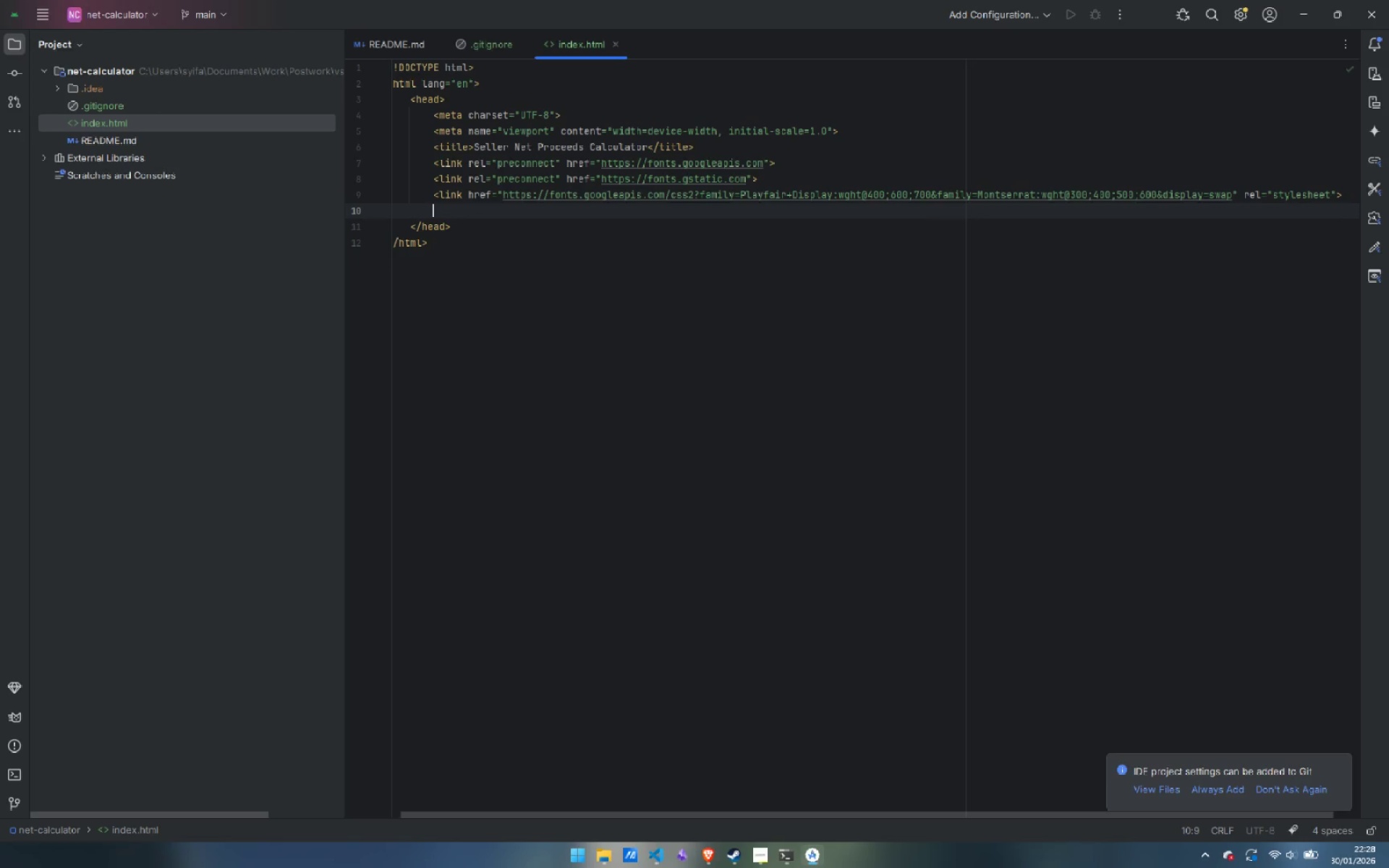 
type(<lin)
 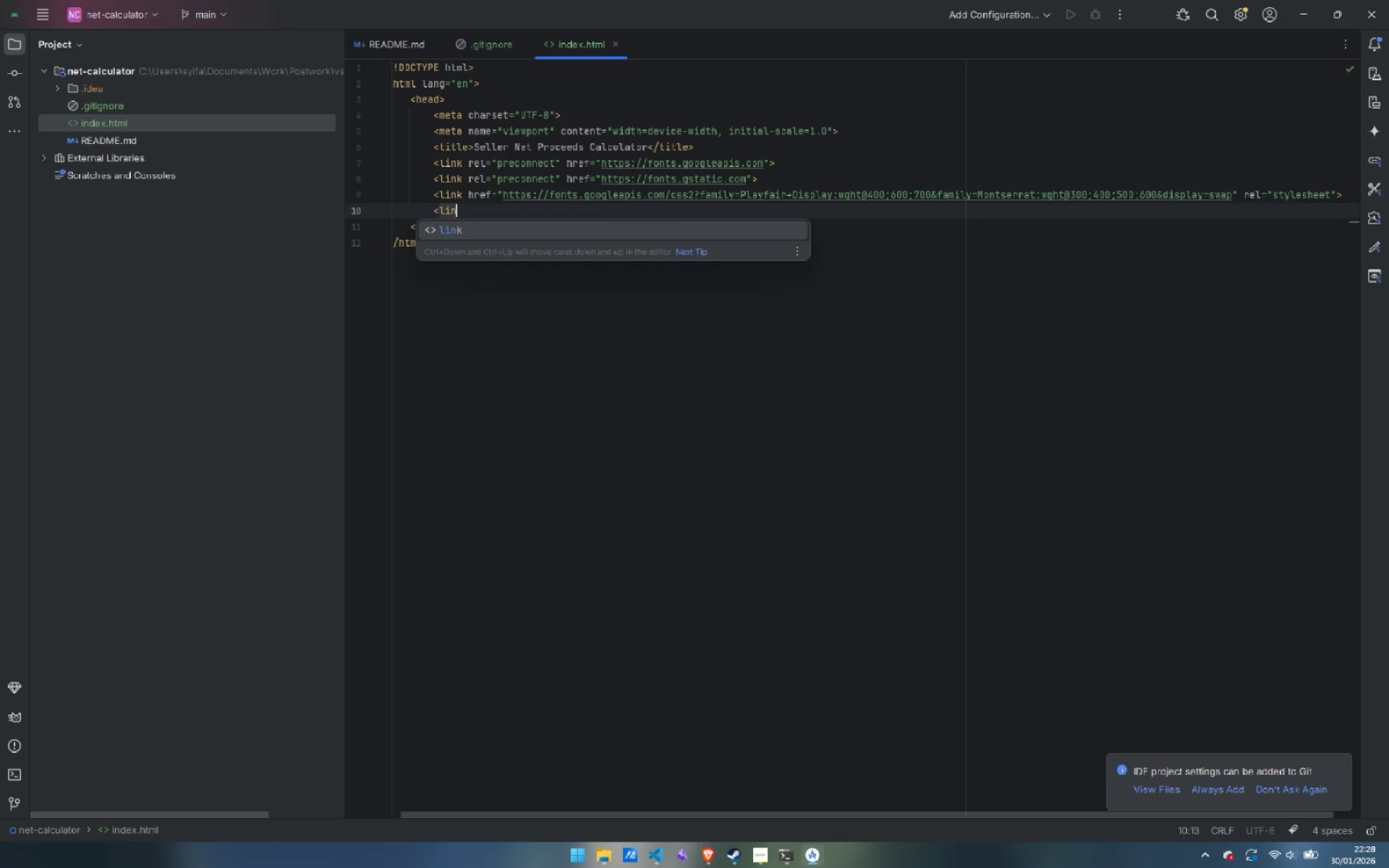 
key(Enter)
 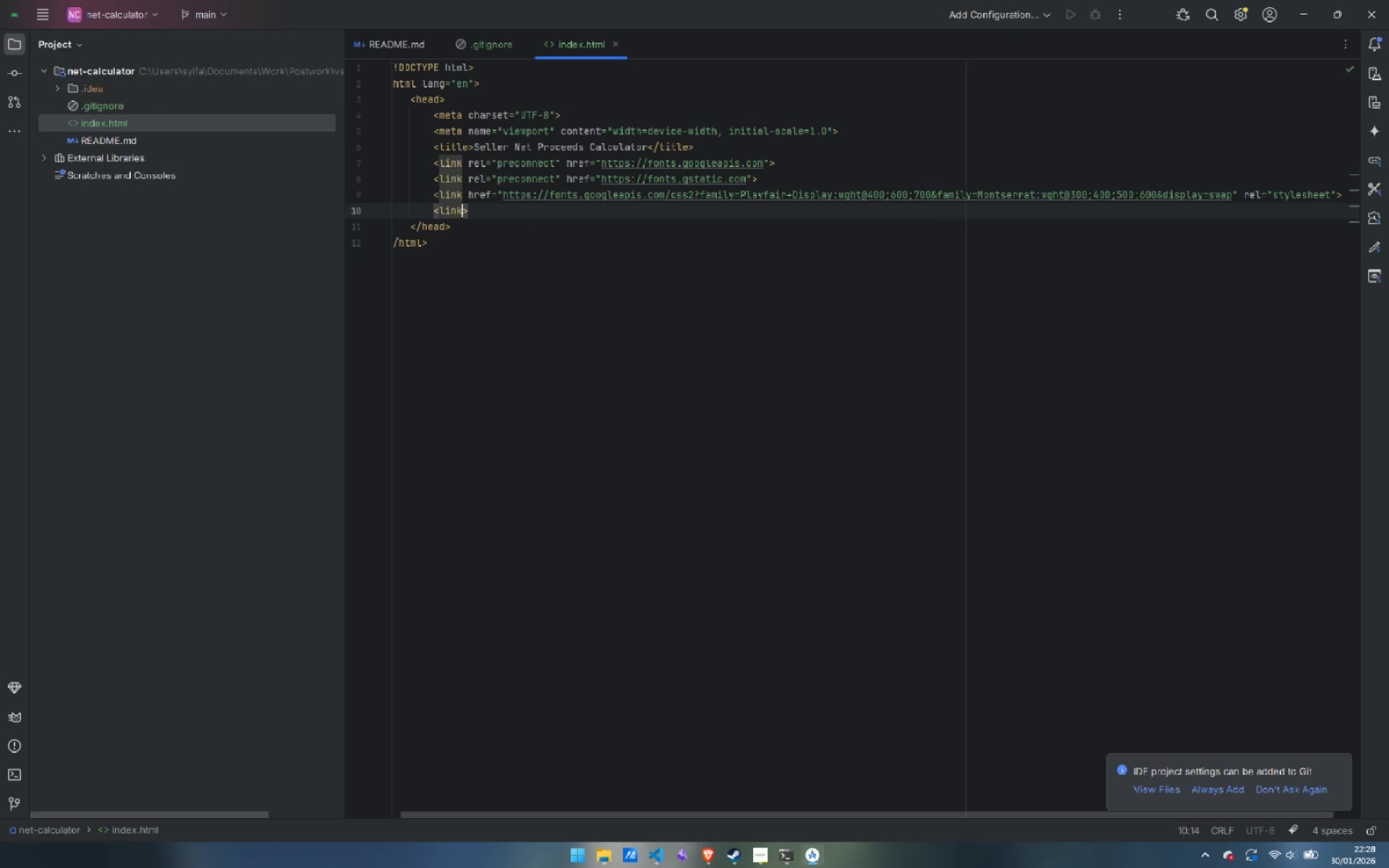 
type( rel)
 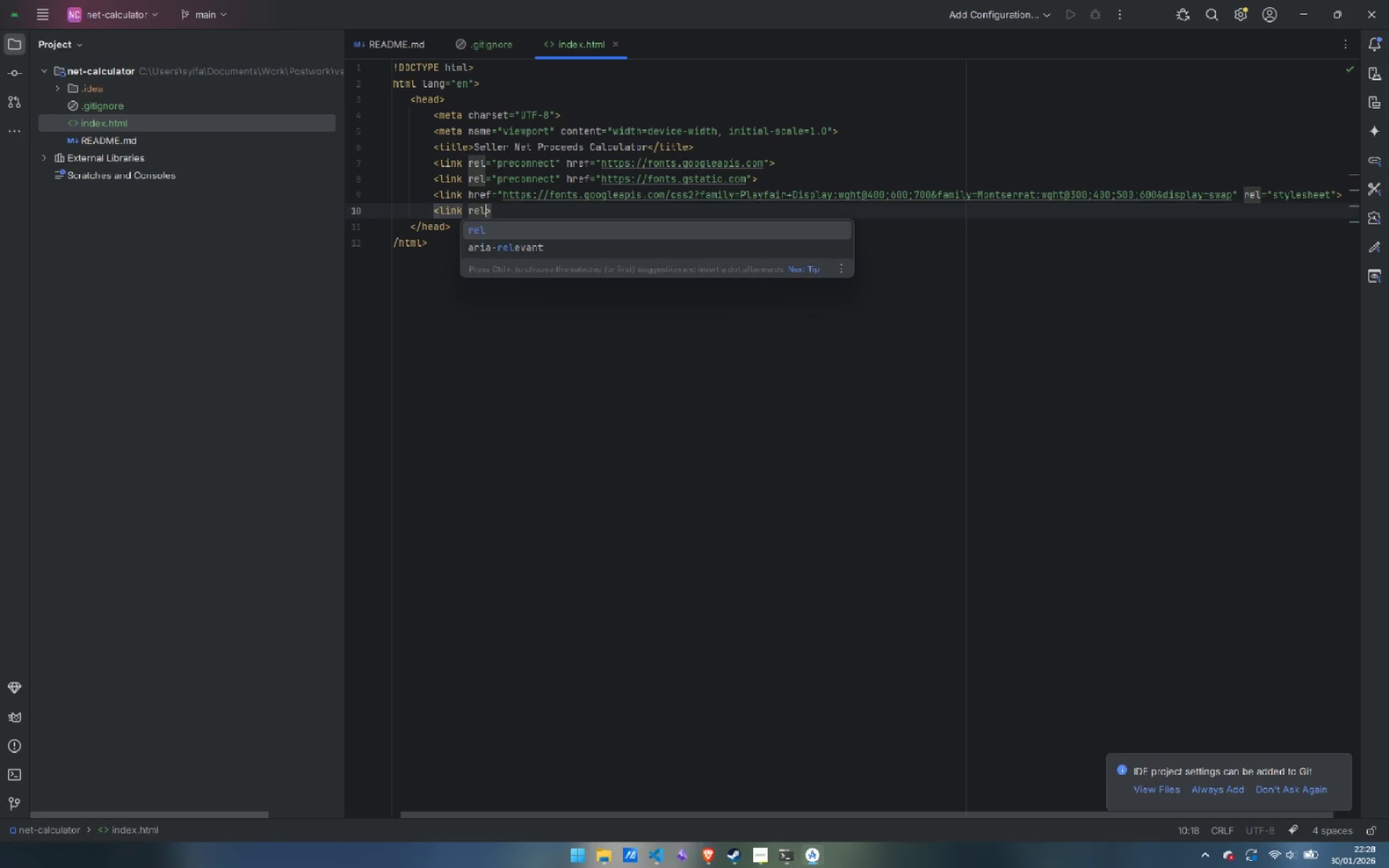 
key(Enter)
 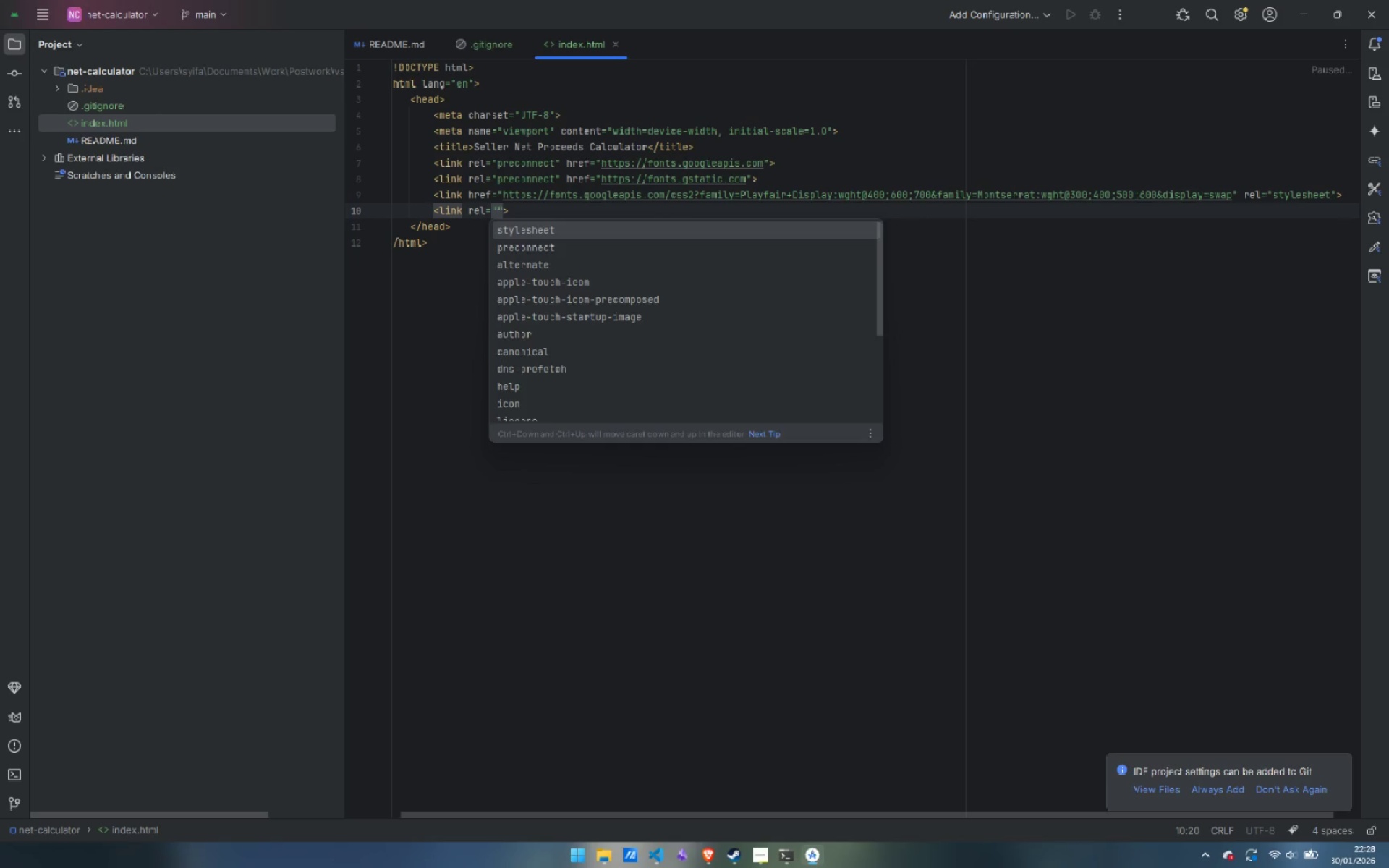 
key(Enter)
 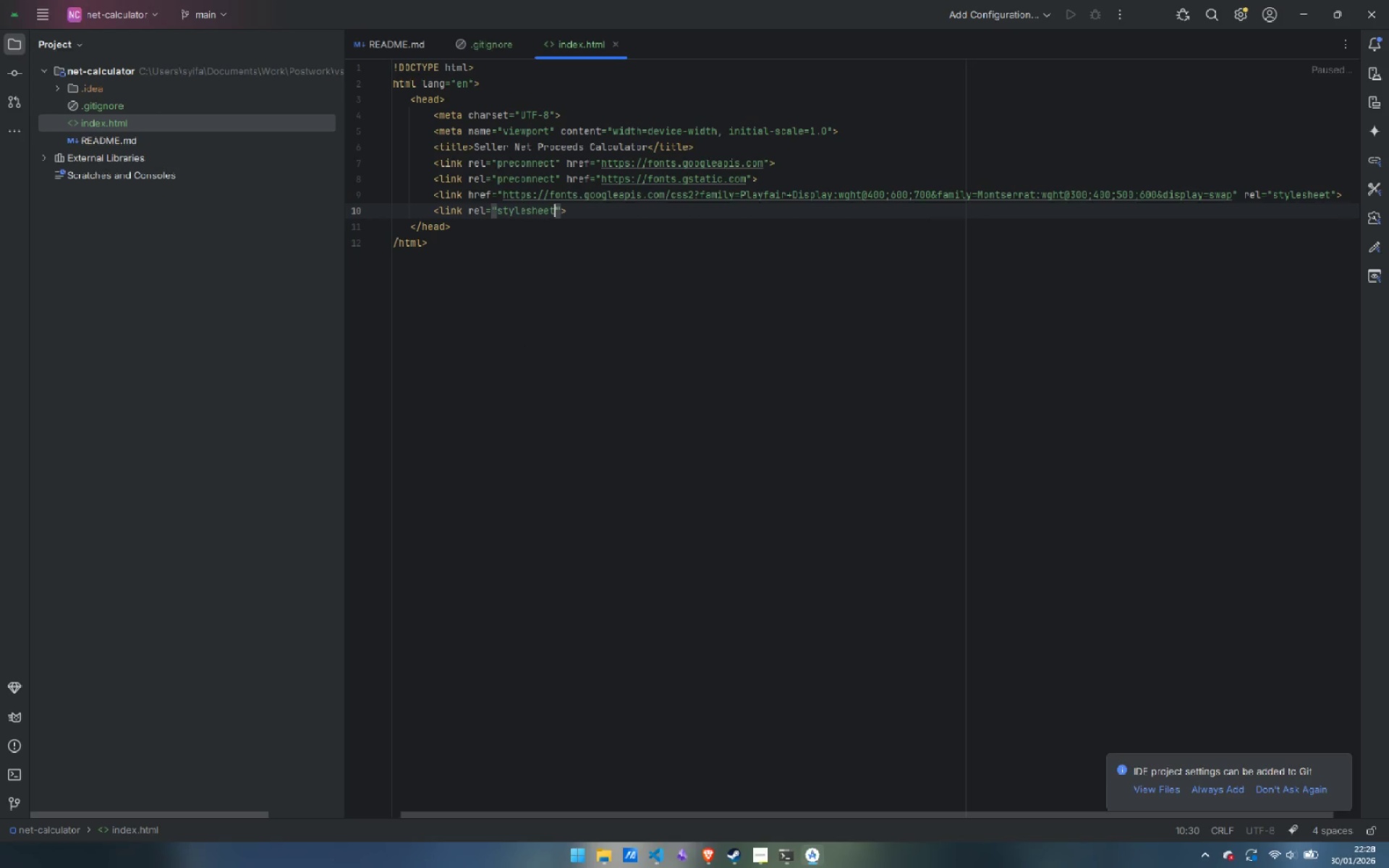 
key(ArrowRight)
 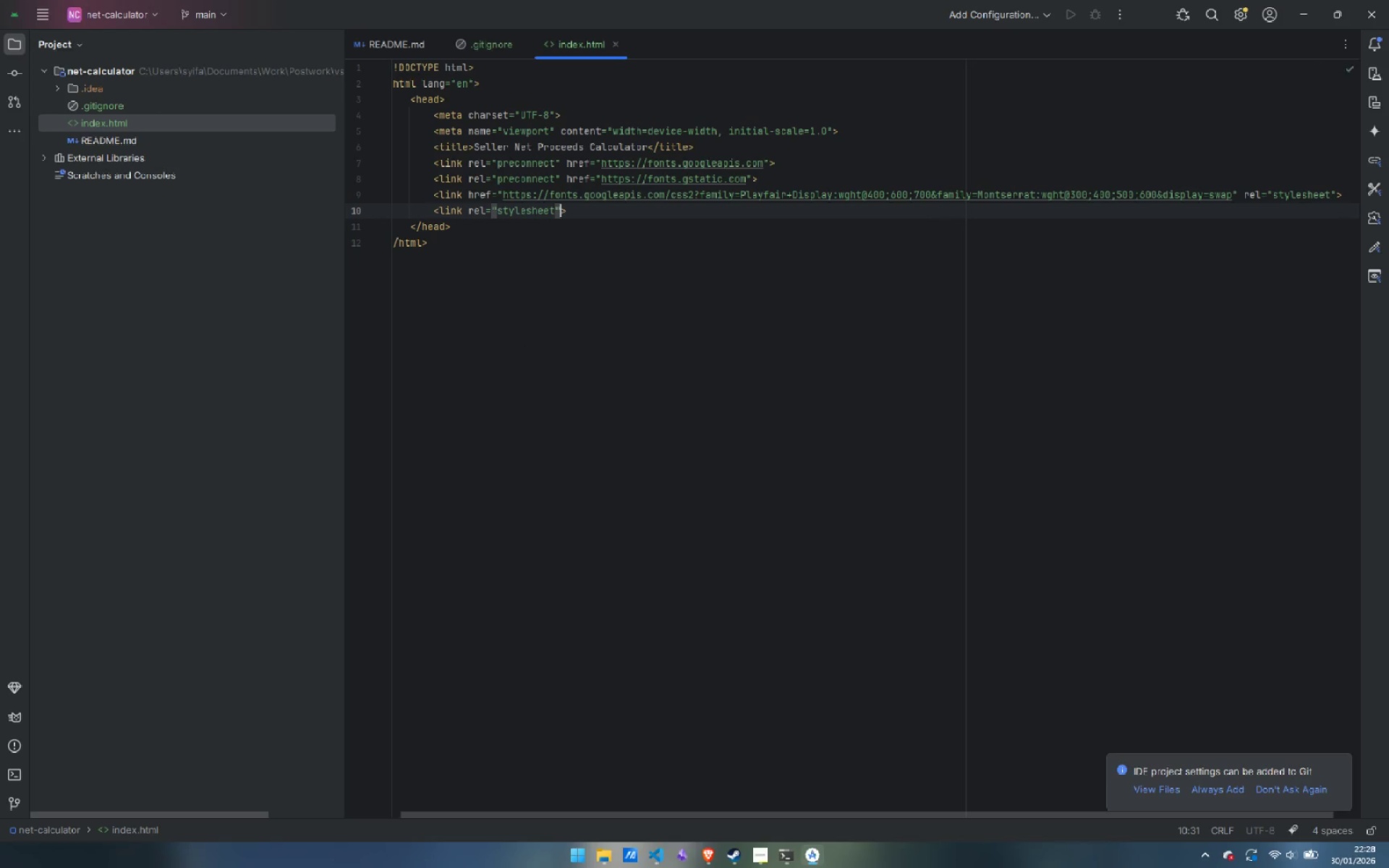 
type( href)
 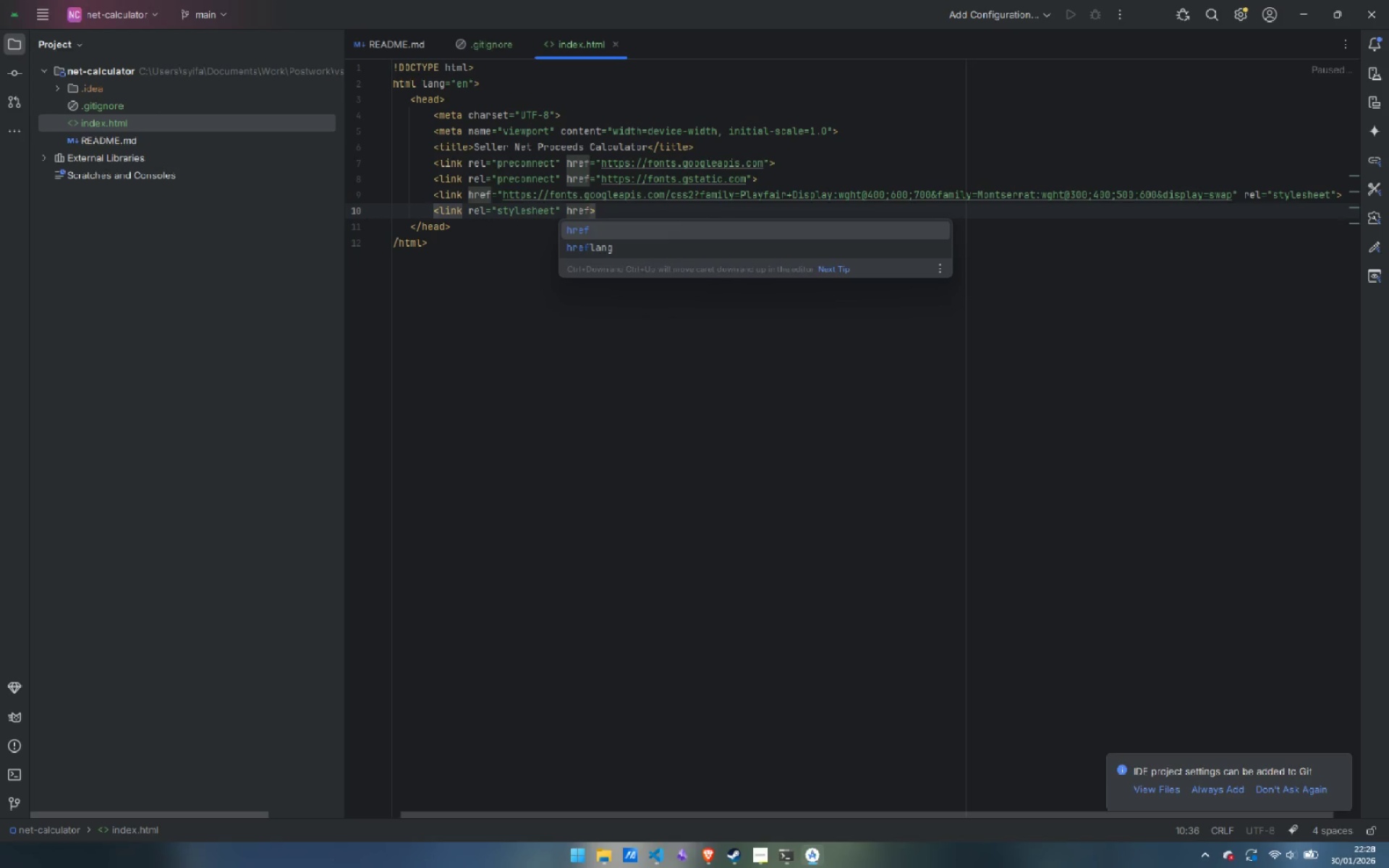 
key(Enter)
 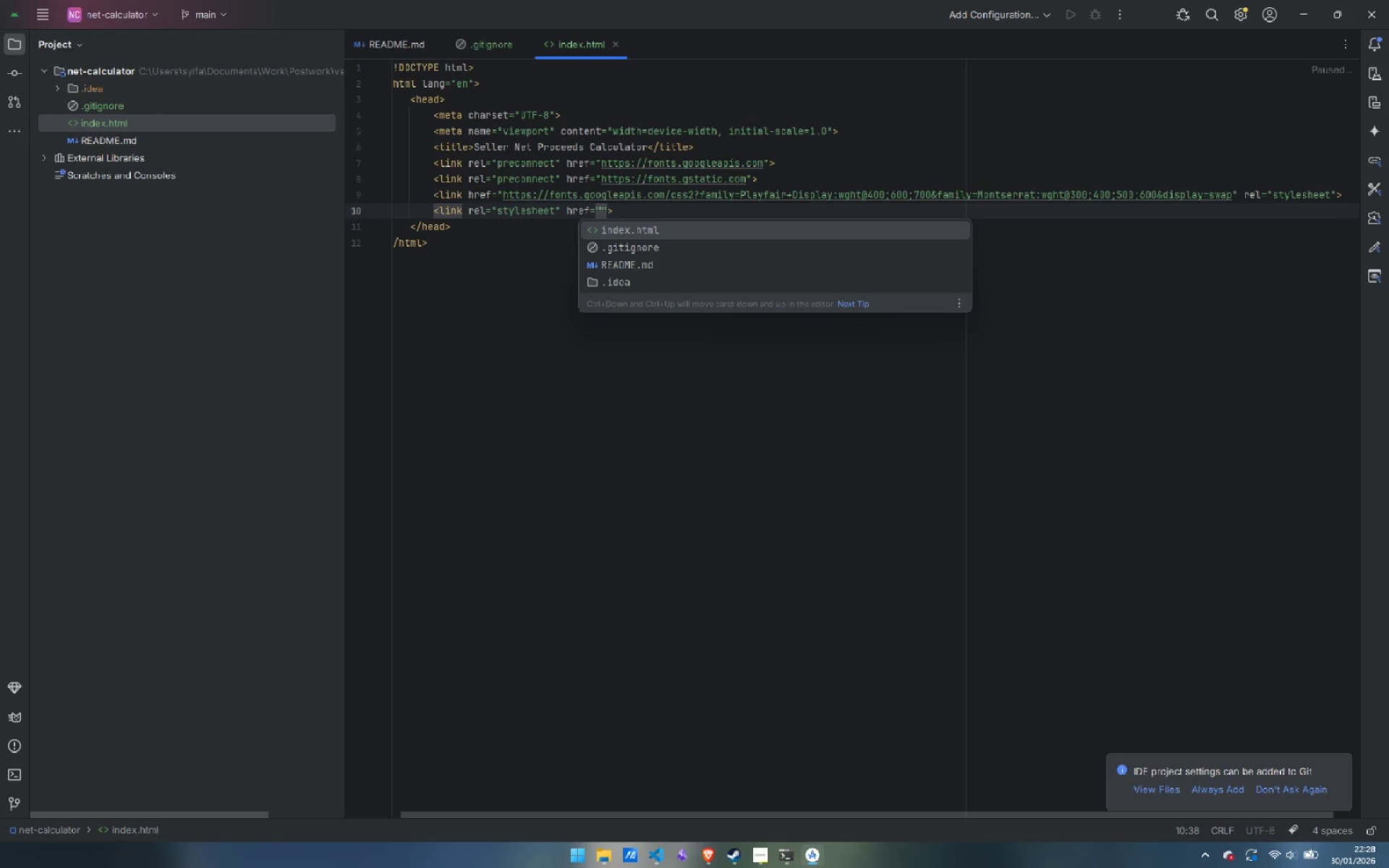 
type(styles.css)
 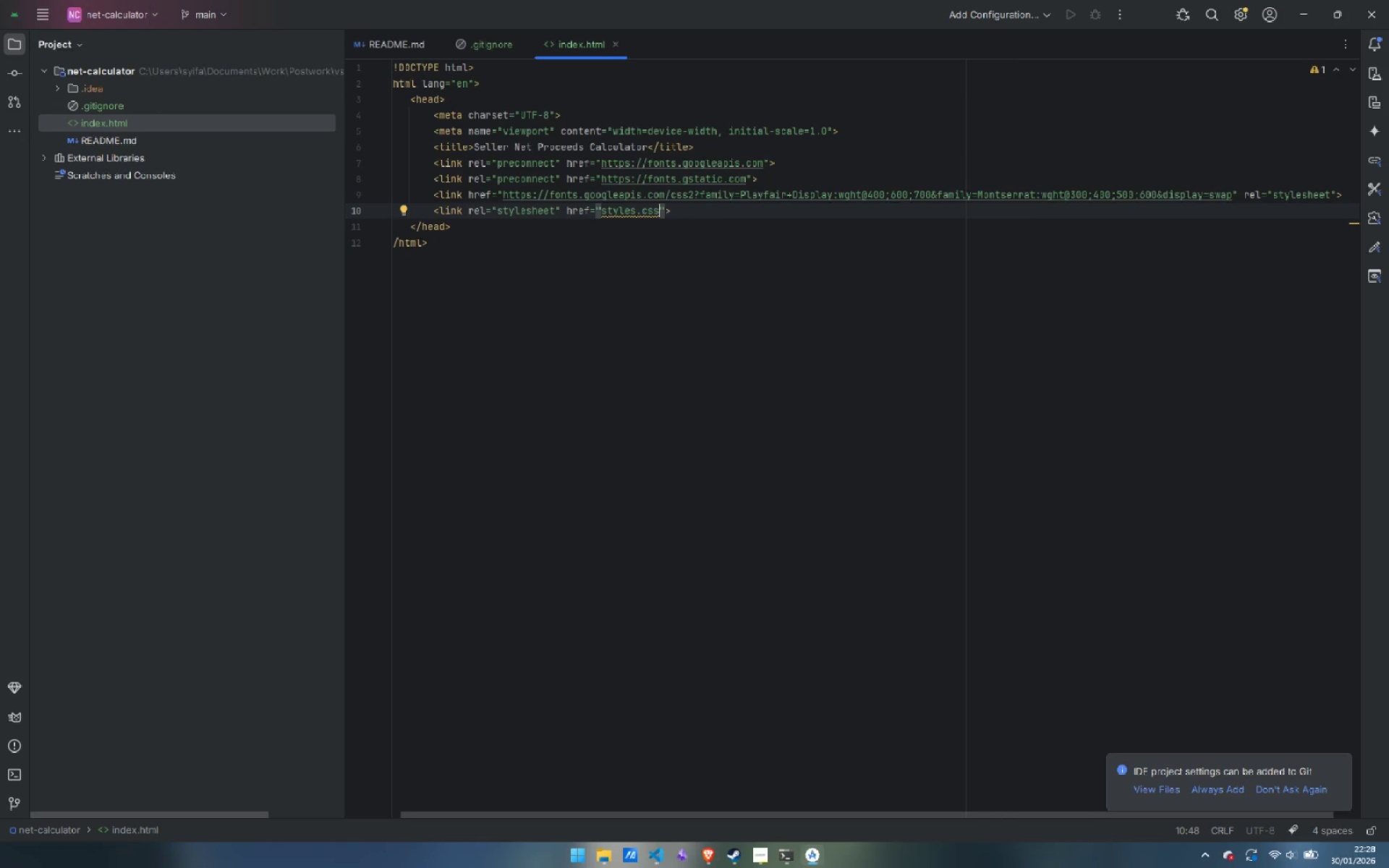 
mouse_move([645, 229])
 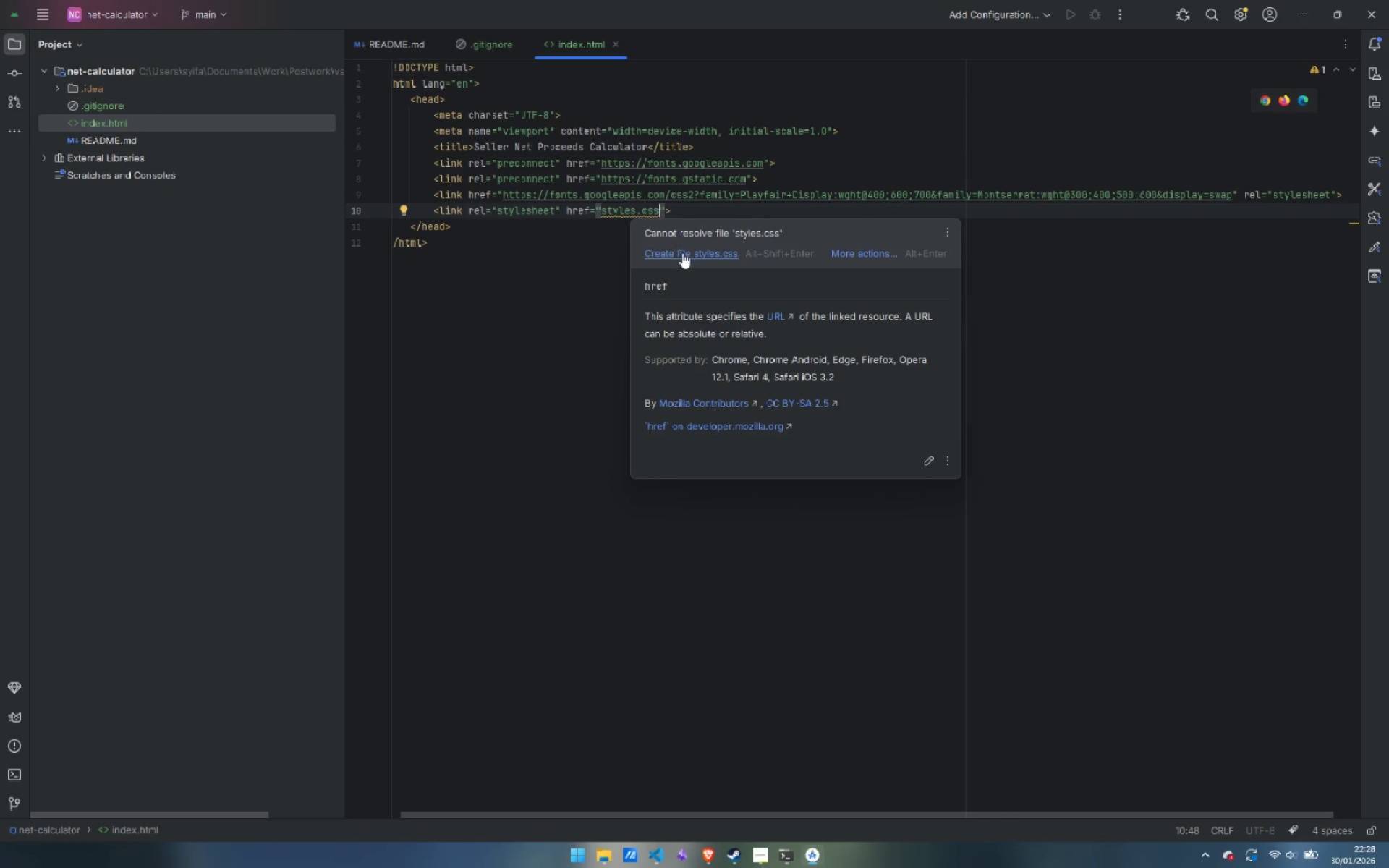 
left_click([682, 252])
 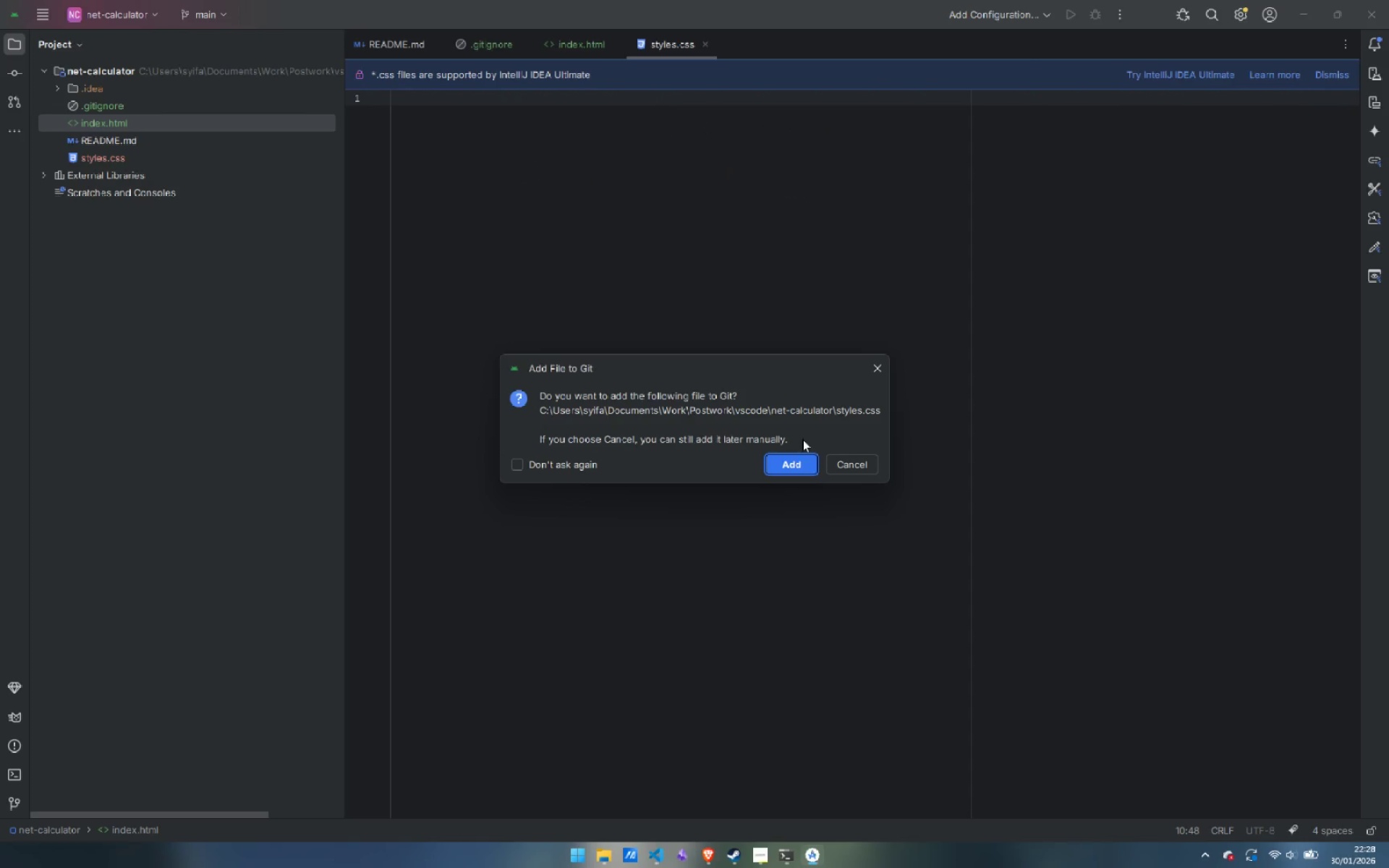 
left_click([804, 465])
 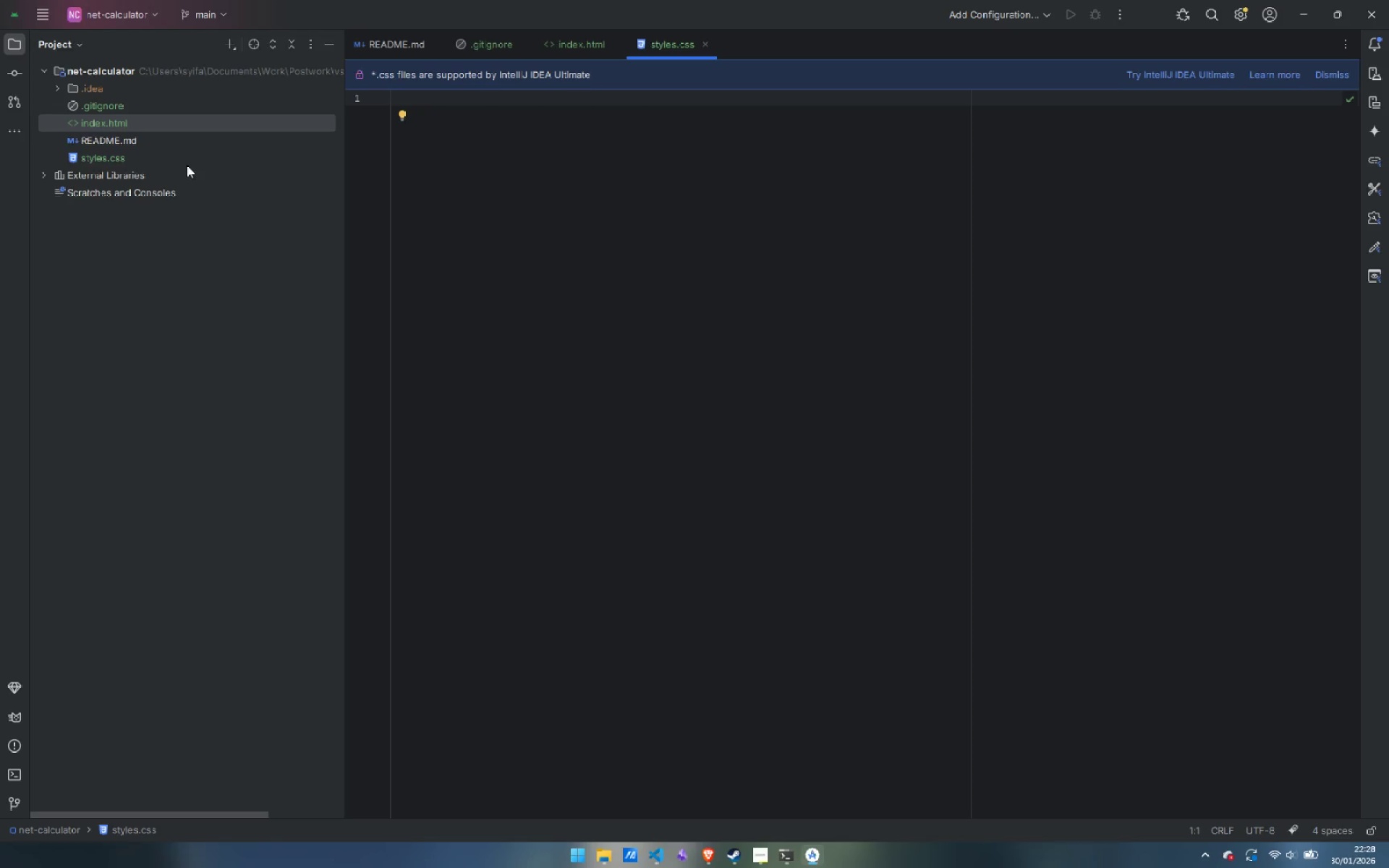 
wait(8.62)
 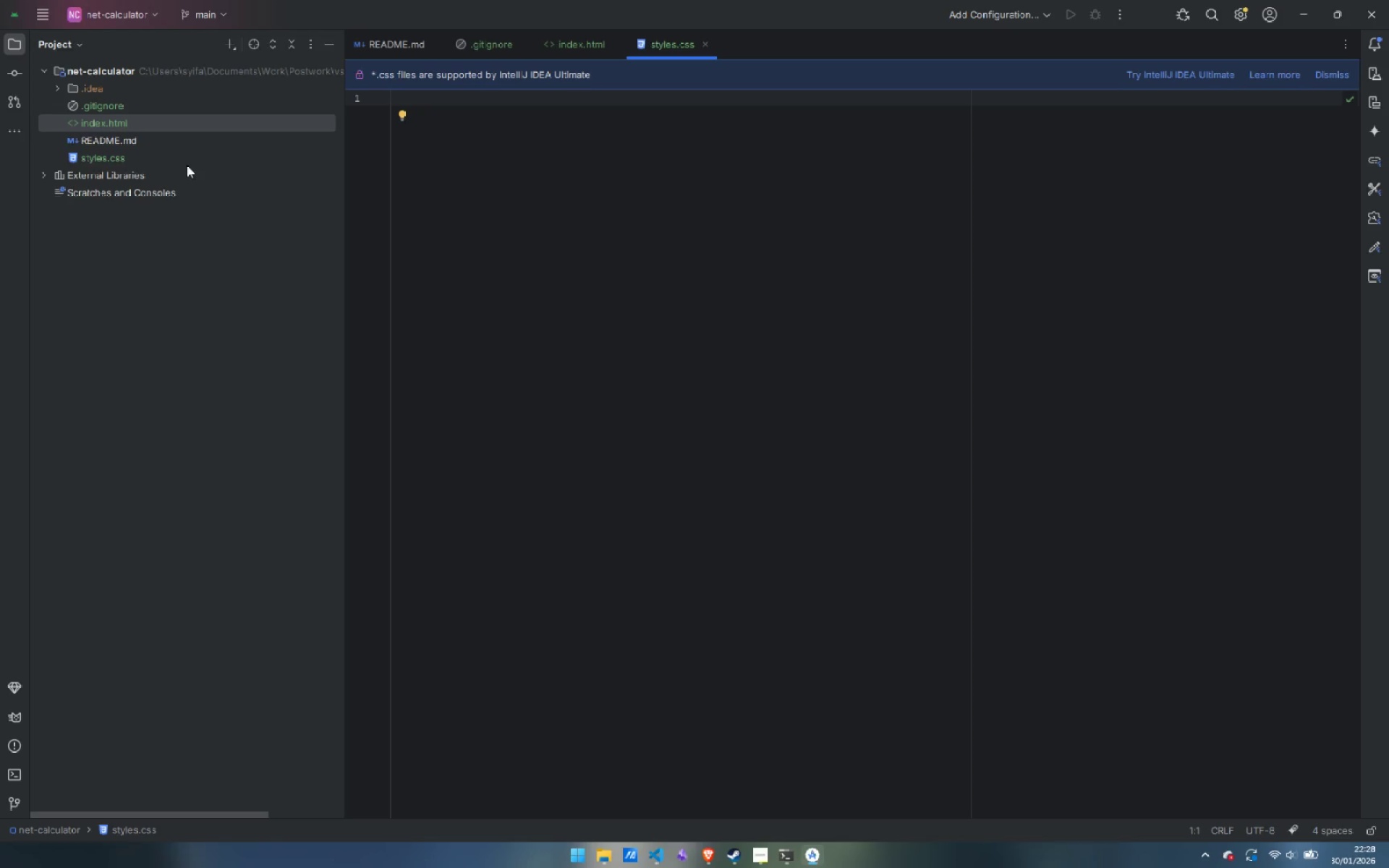 
left_click([1329, 67])
 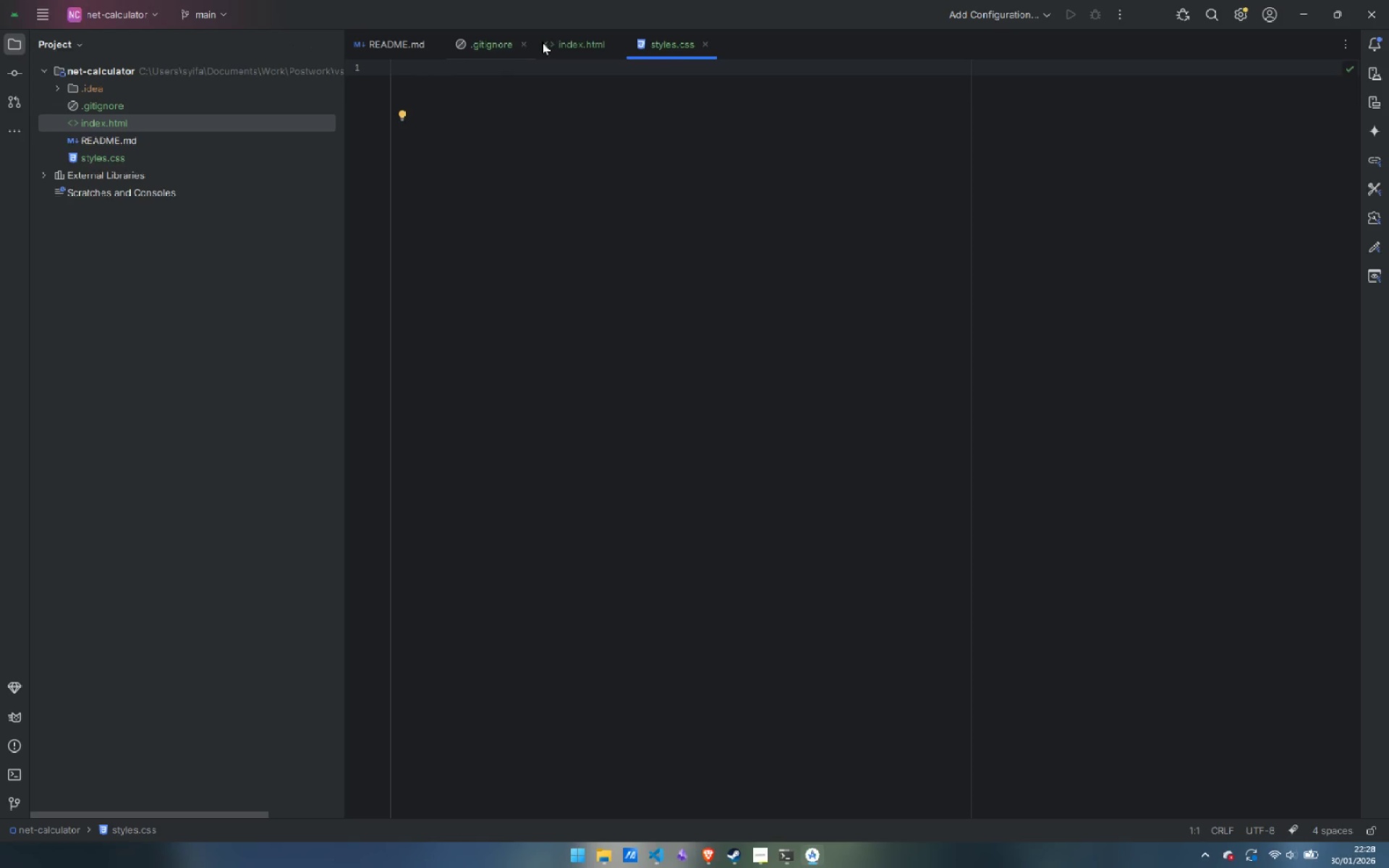 
left_click([564, 42])
 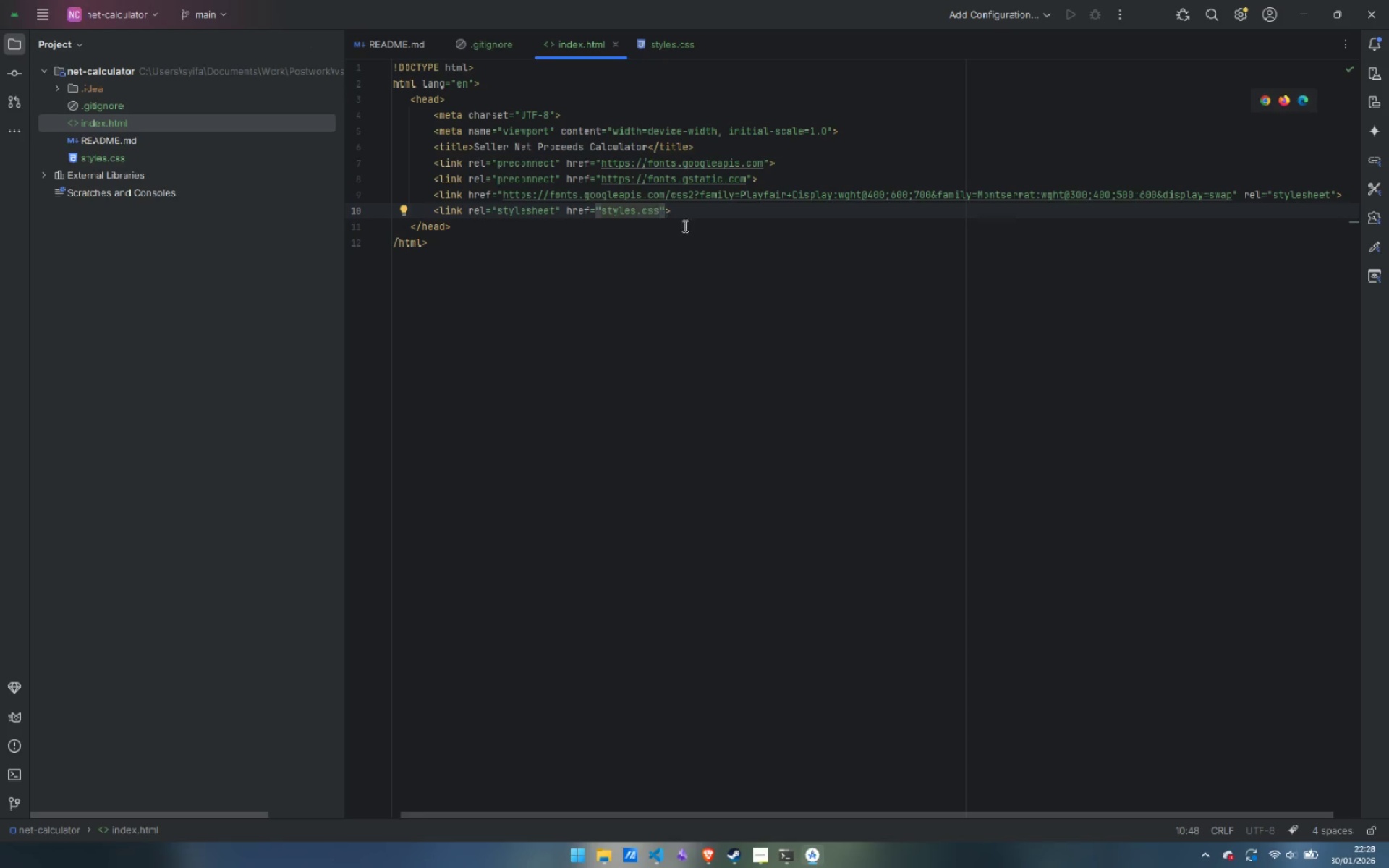 
left_click([681, 226])
 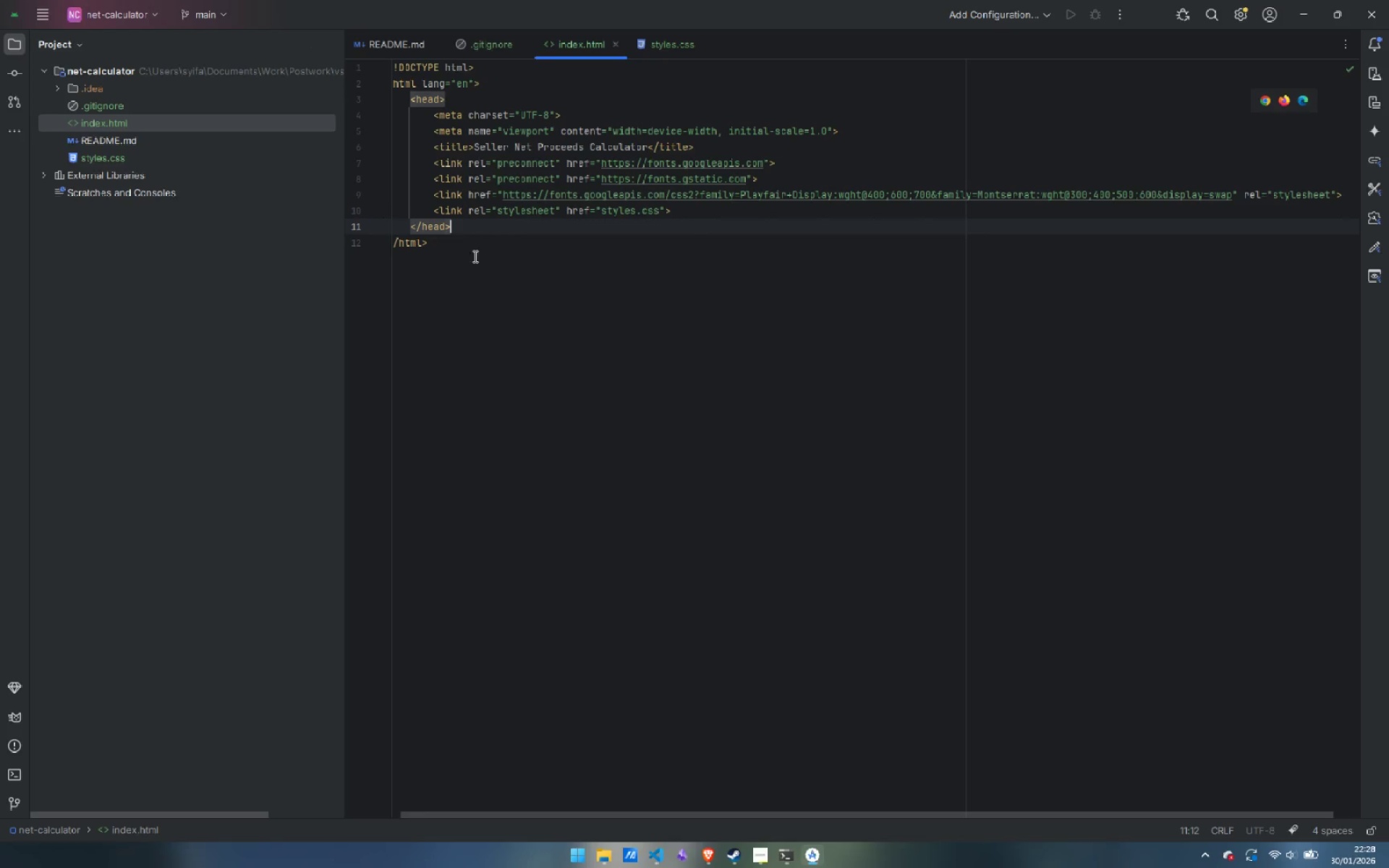 
left_click([476, 254])
 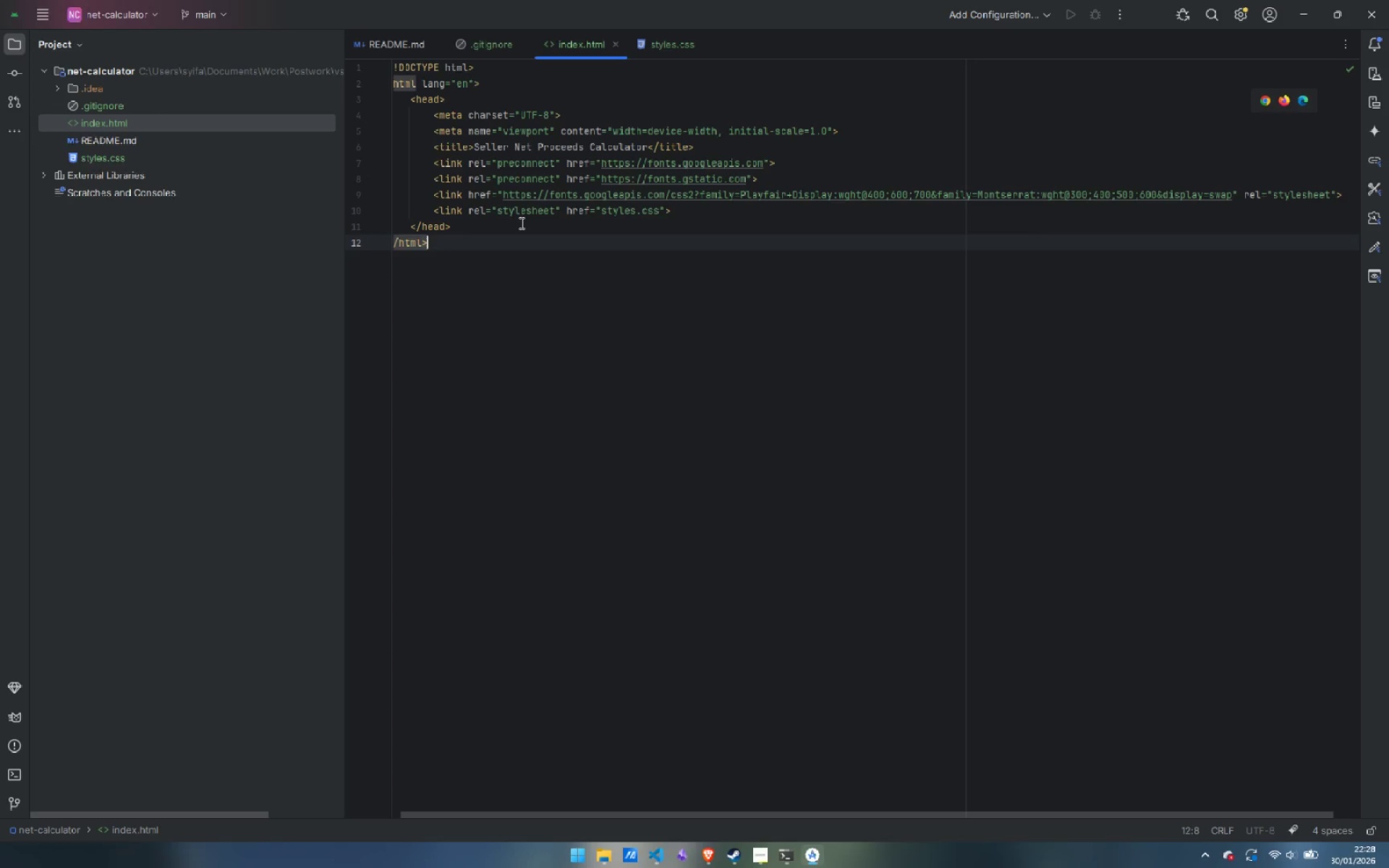 
hold_key(key=ShiftLeft, duration=0.7)
scroll: coordinate [520, 223], scroll_direction: up, amount: 3.0
 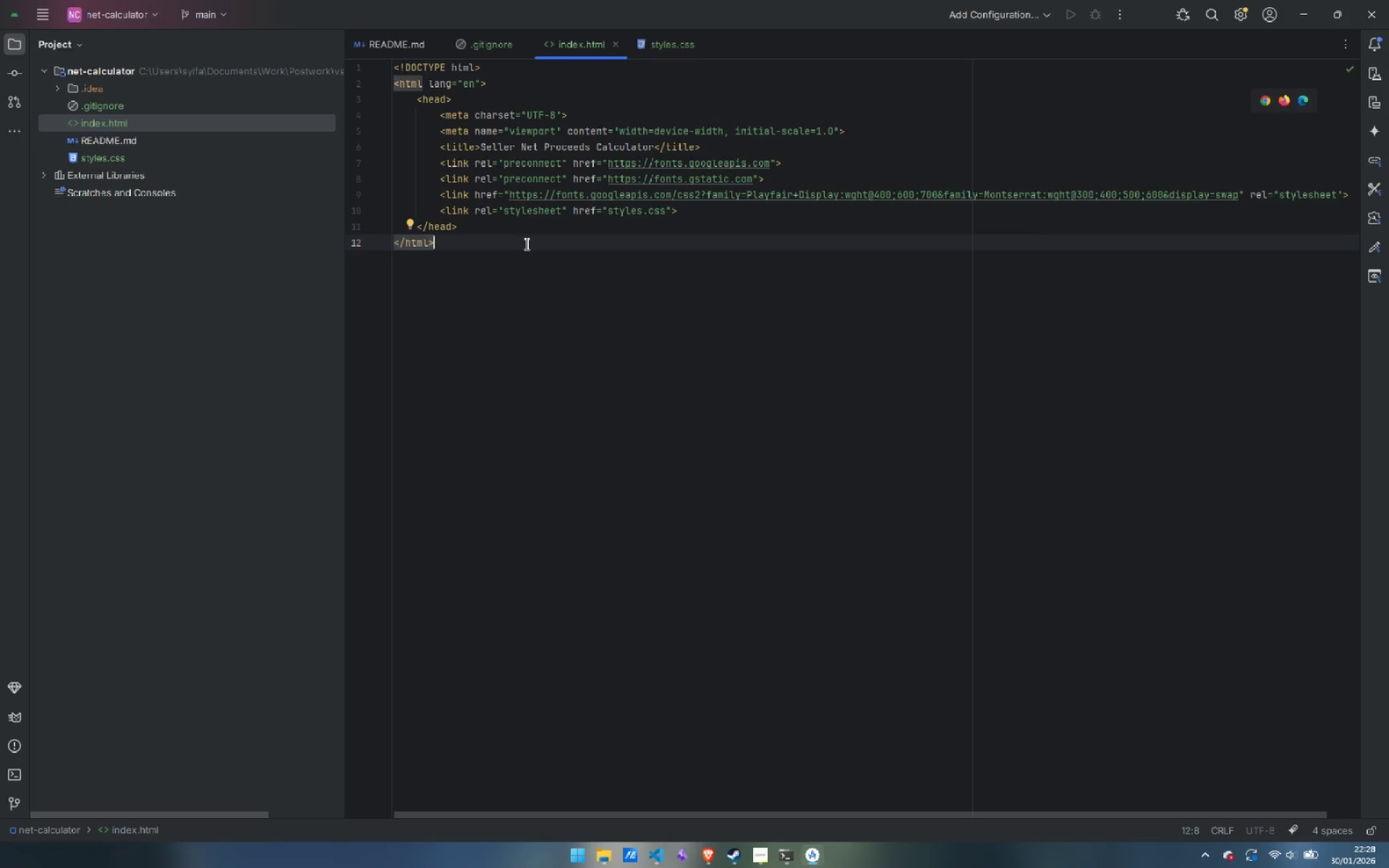 
left_click([527, 247])
 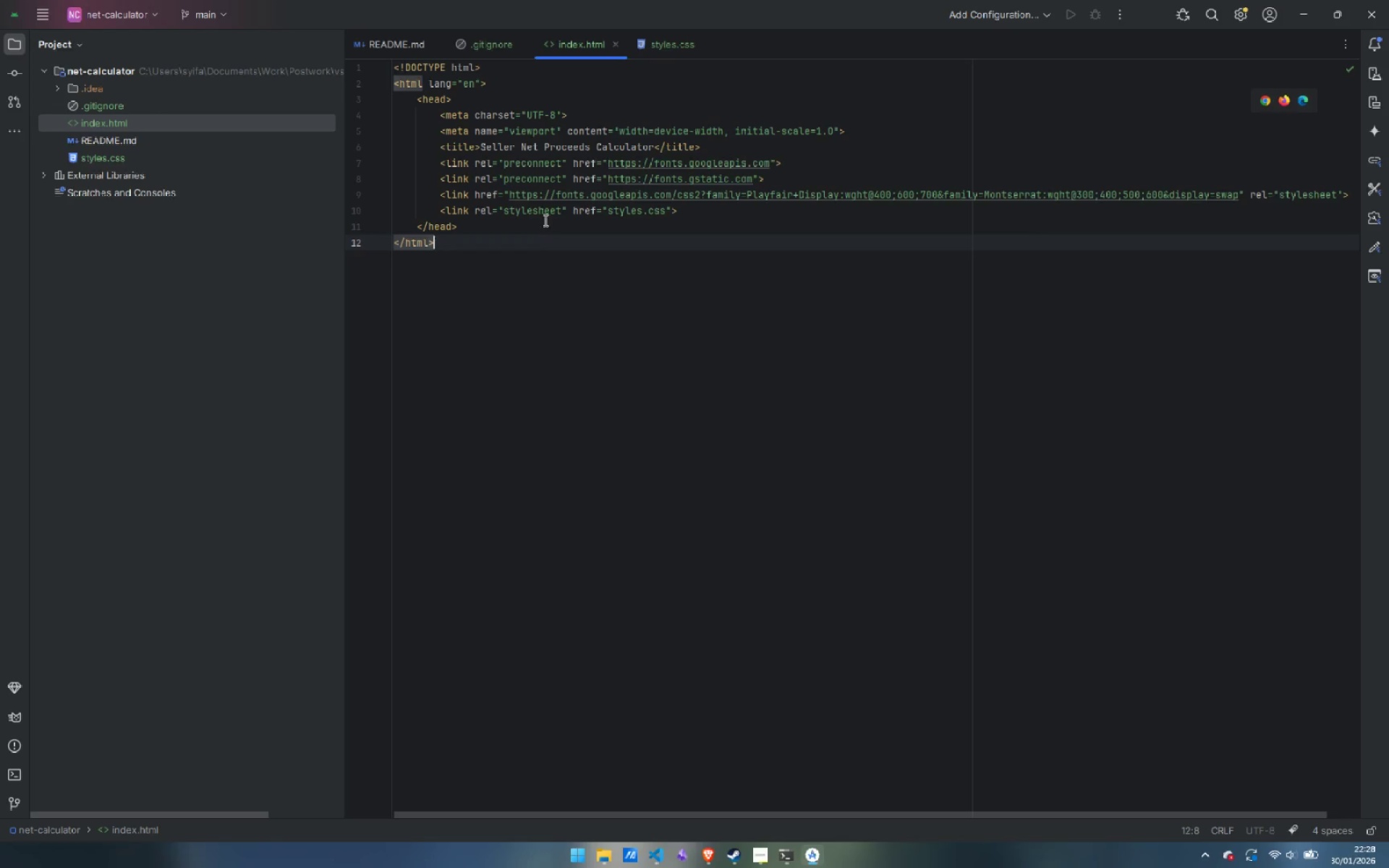 
left_click([545, 218])
 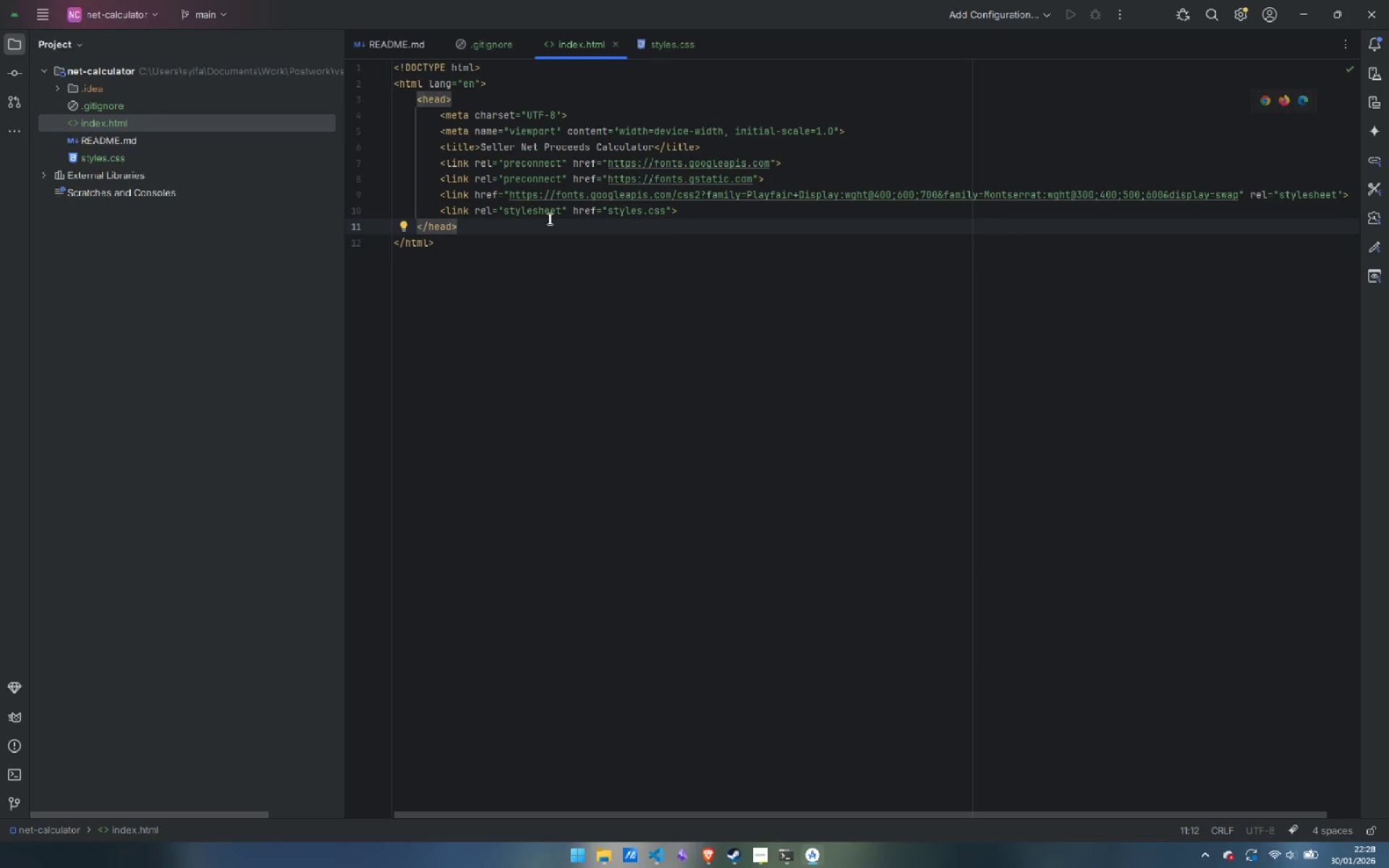 
key(Enter)
 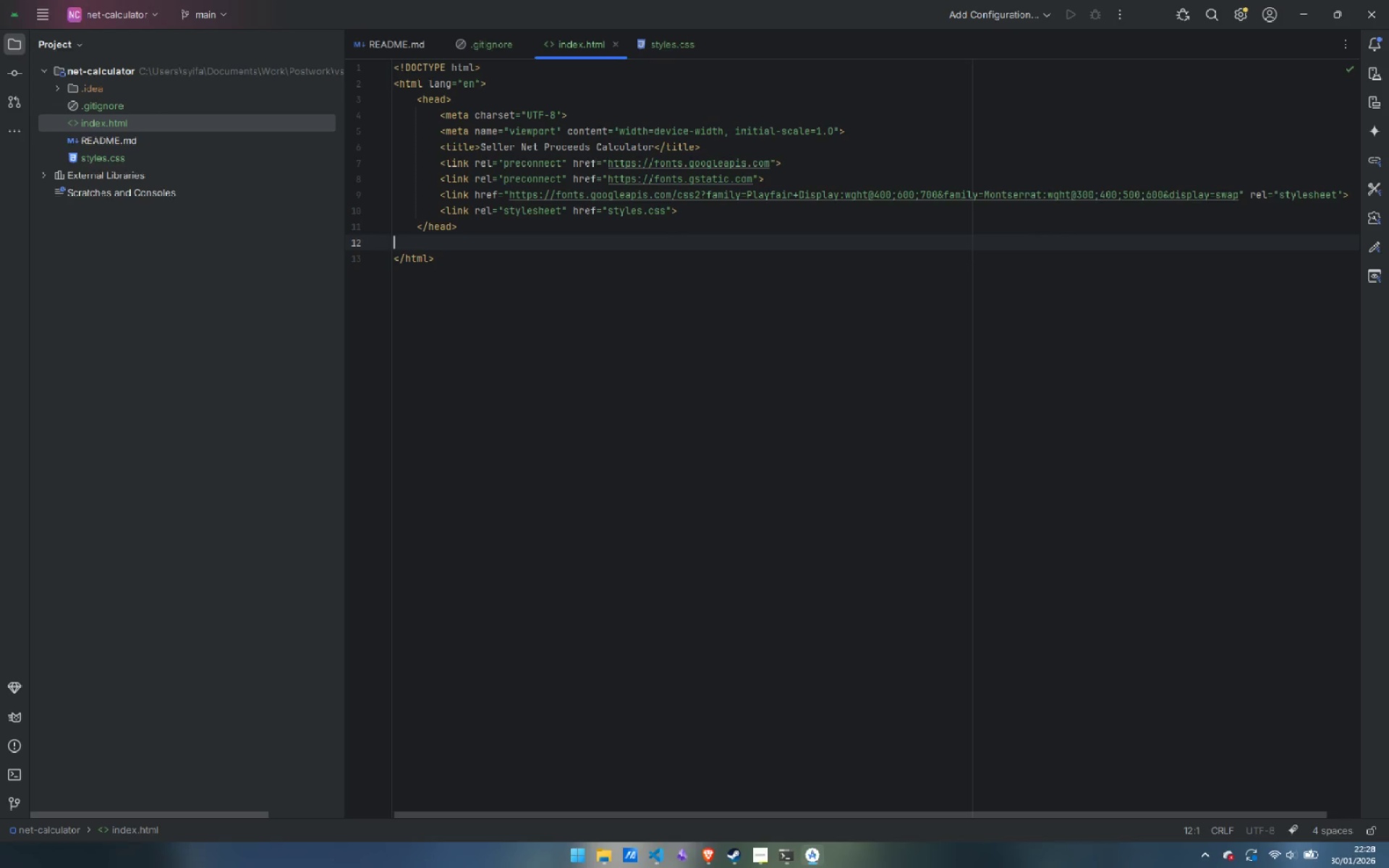 
key(Tab)
type(<bo)
 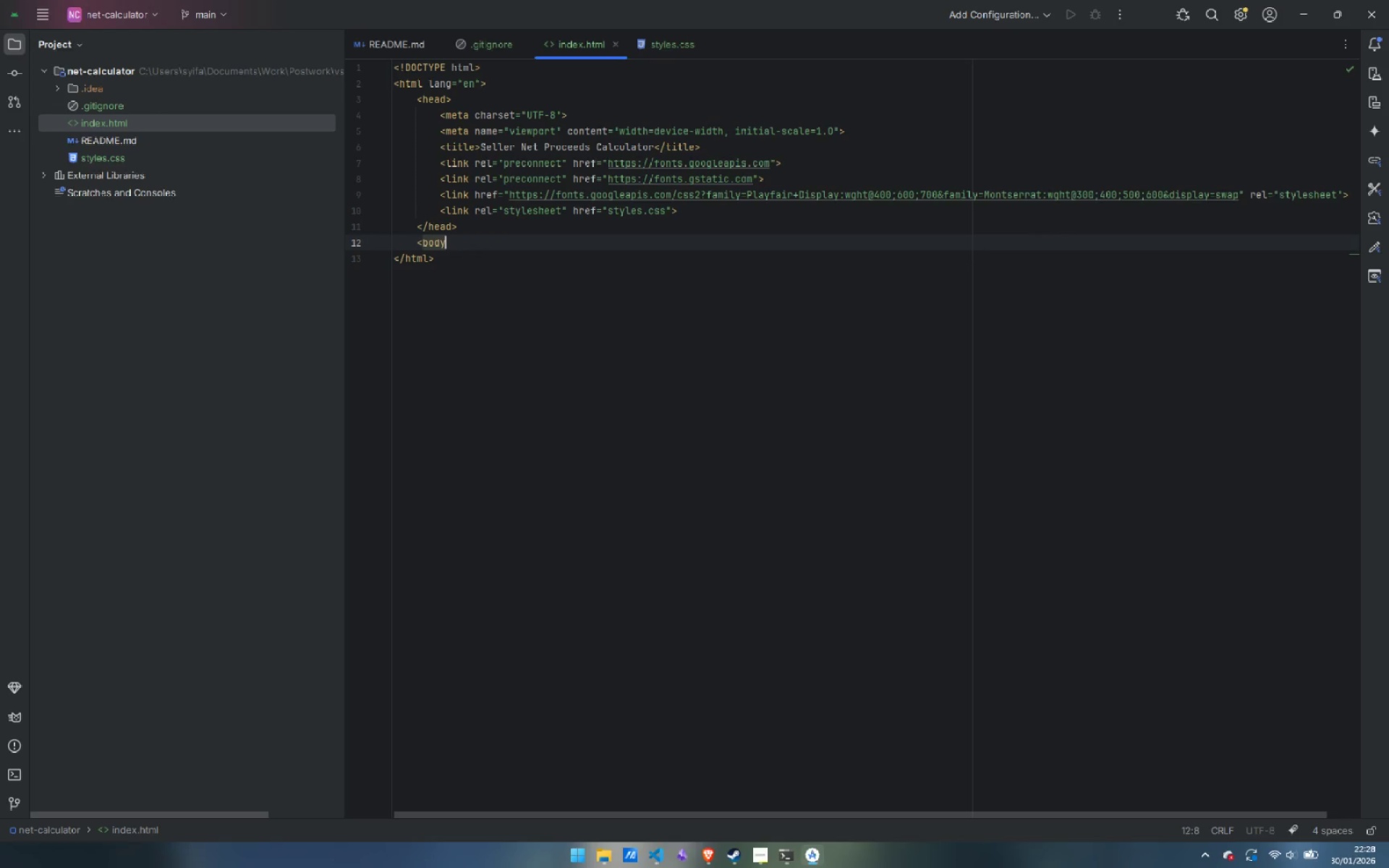 
 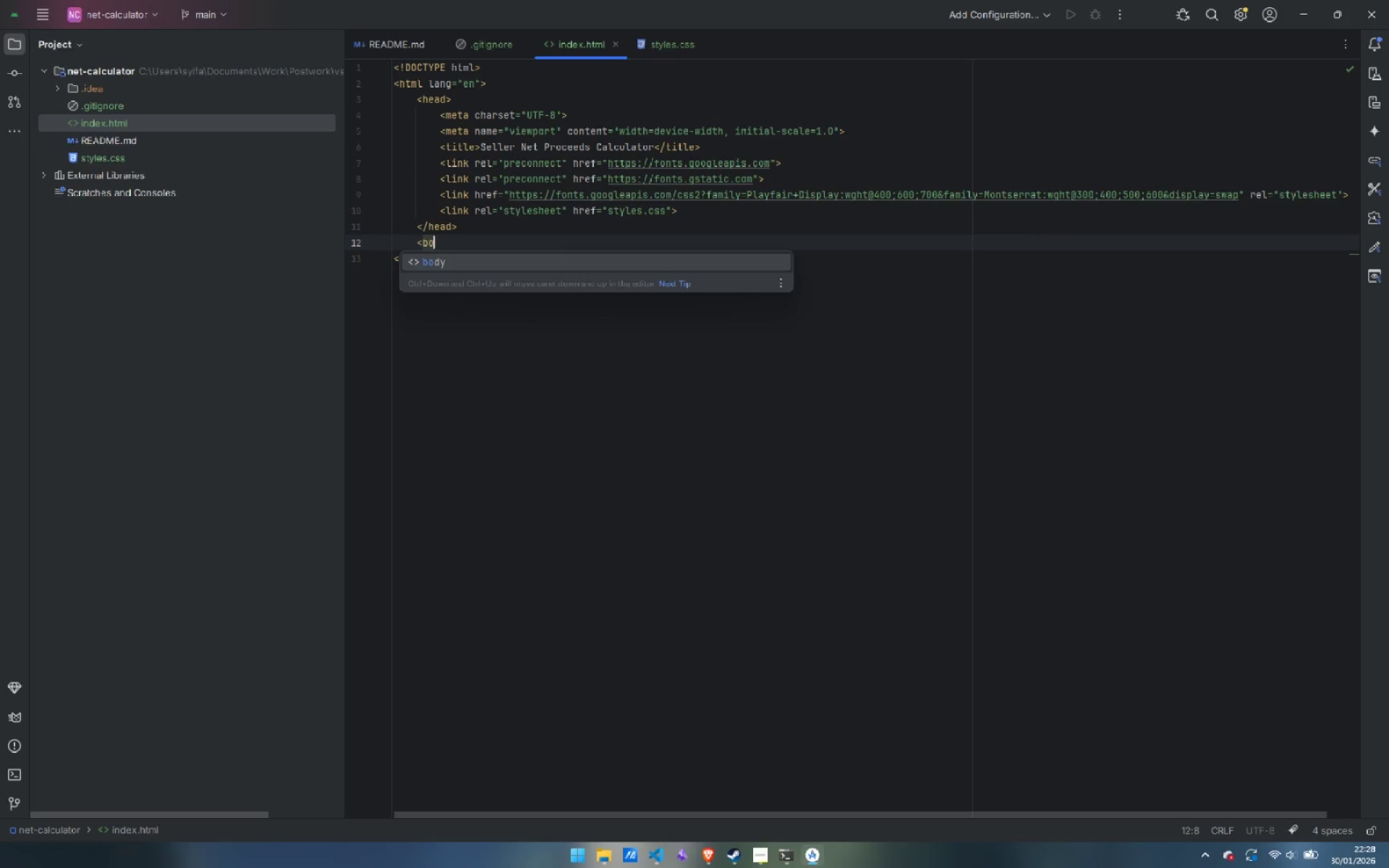 
key(Enter)
 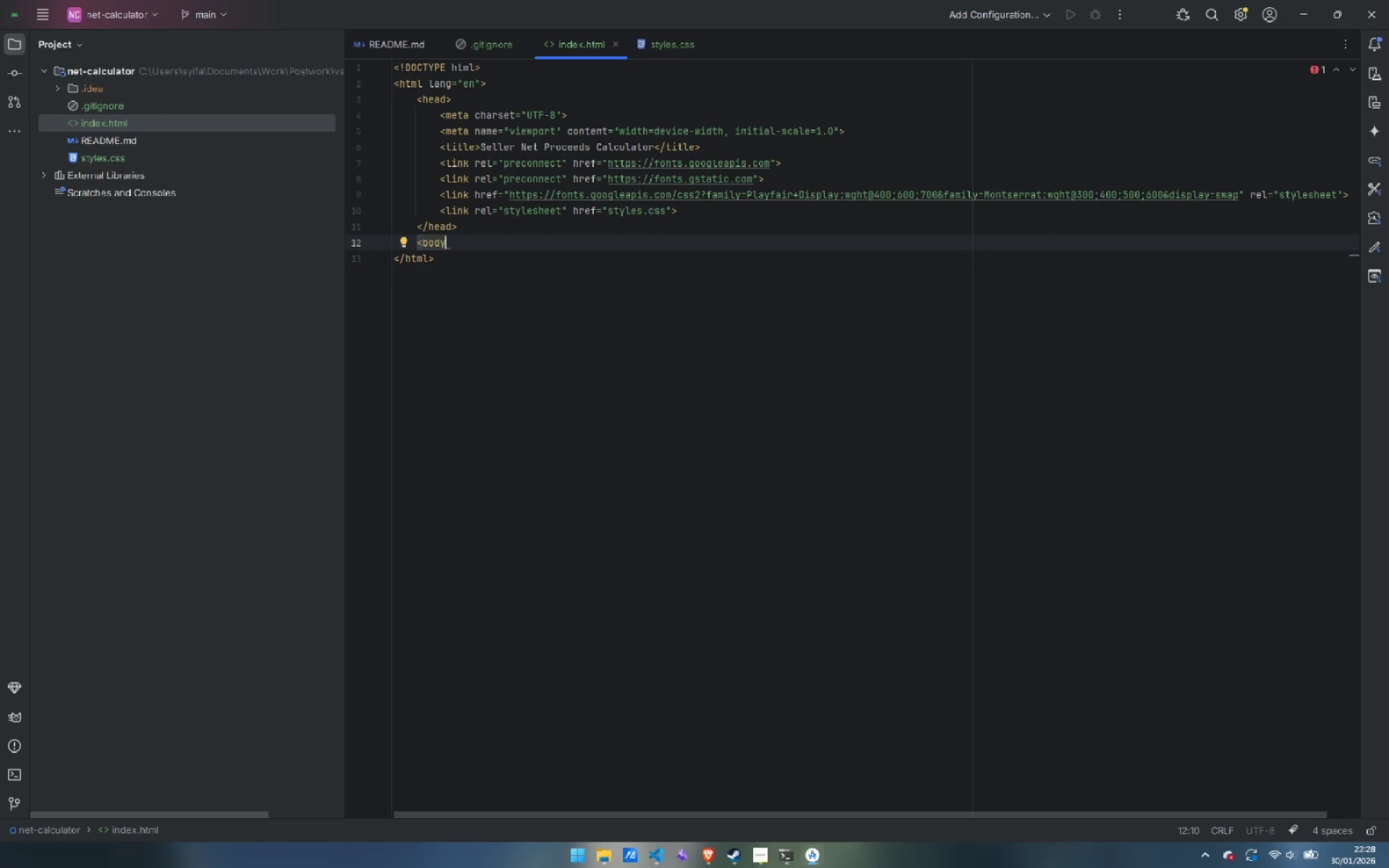 
key(Shift+Period)
 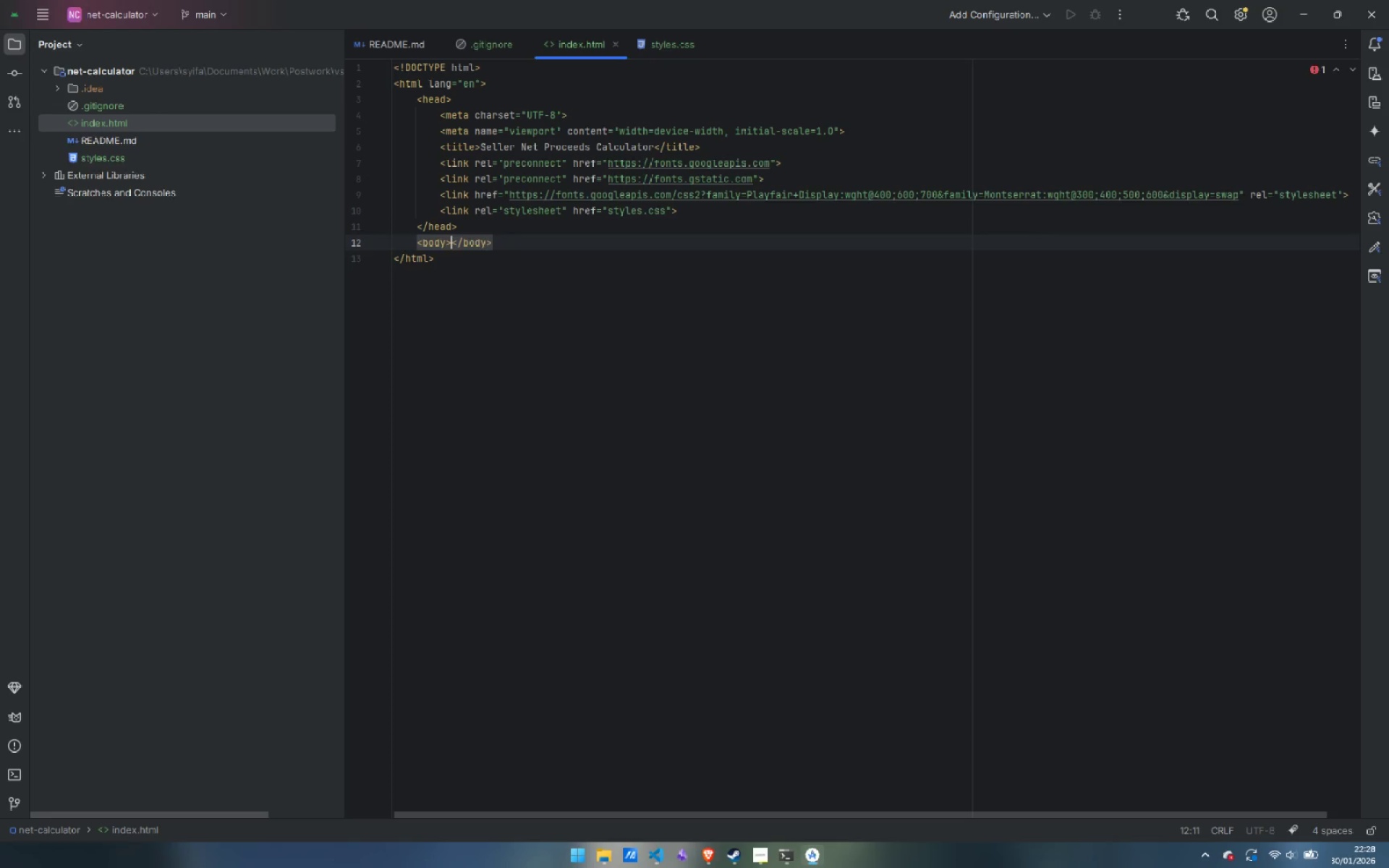 
key(Enter)
 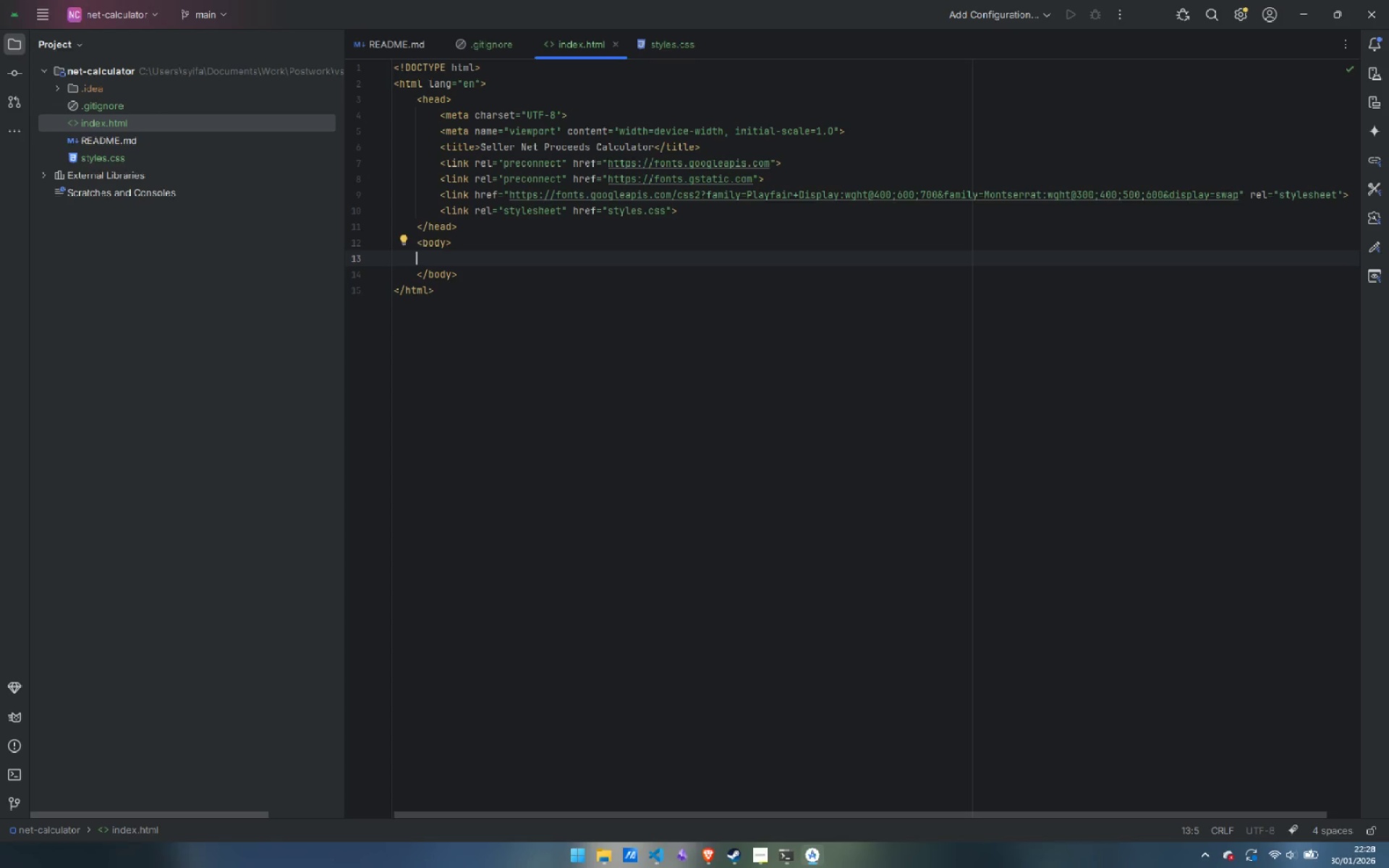 
key(Tab)
type(<div>)
 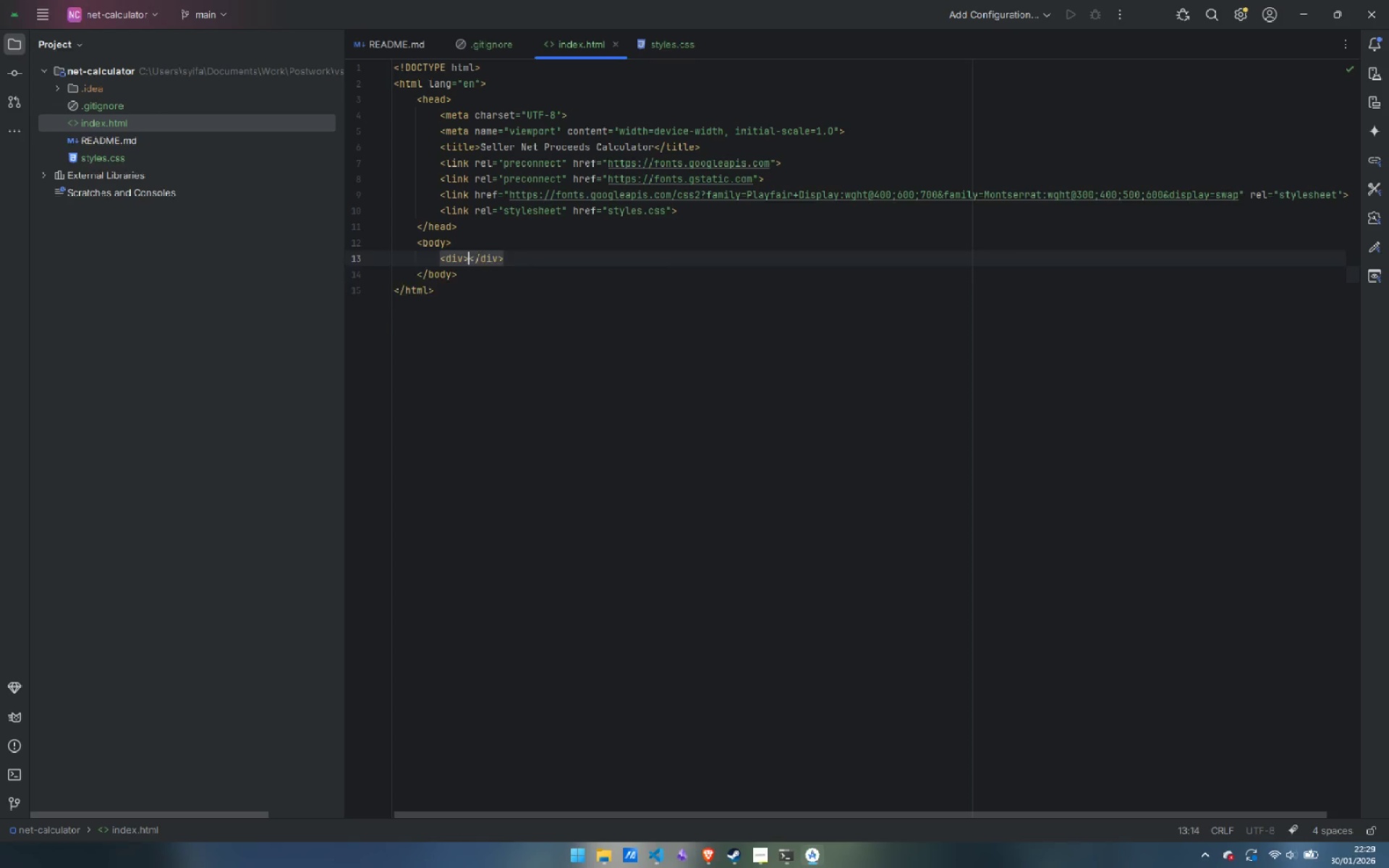 
 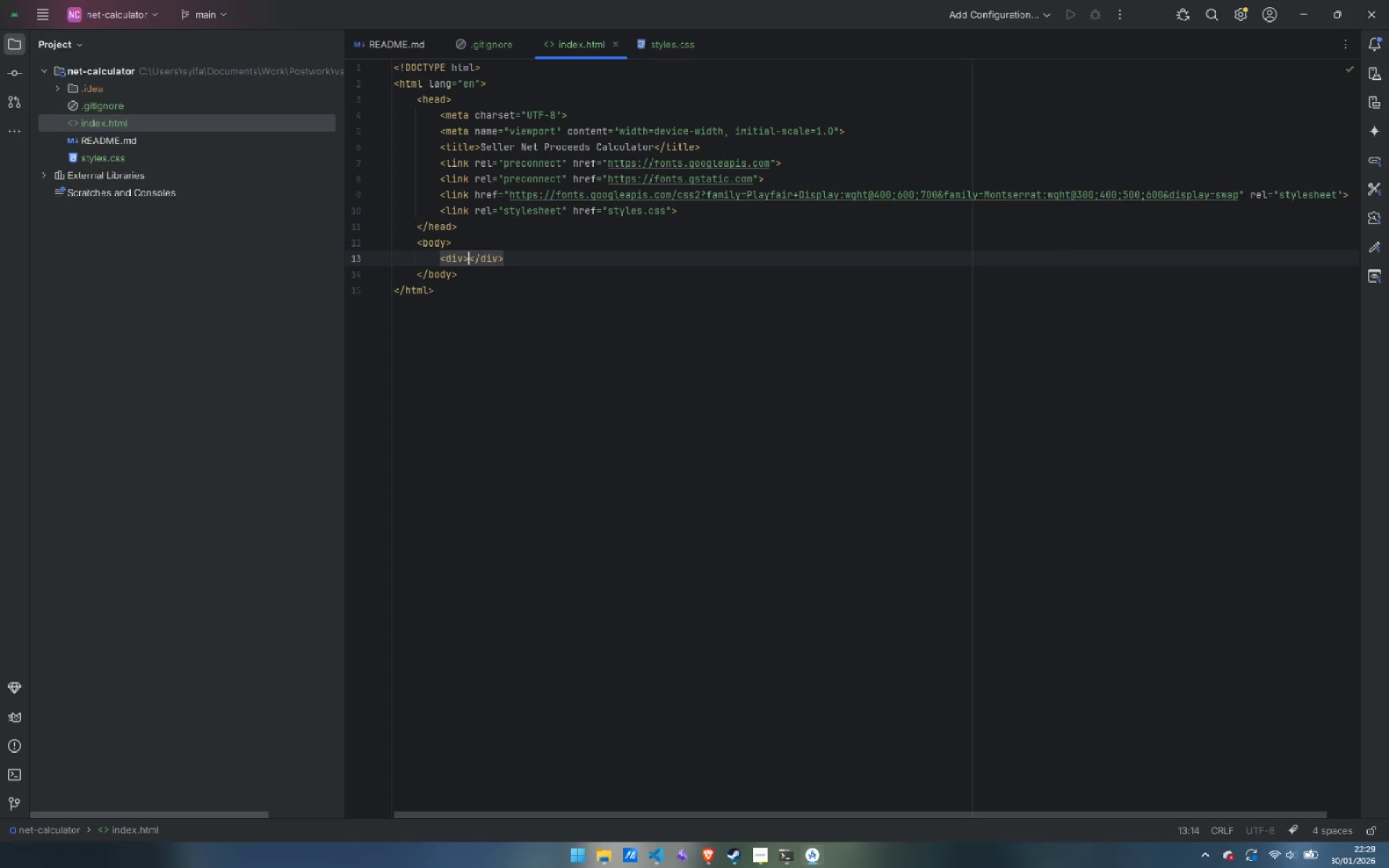 
key(Enter)
 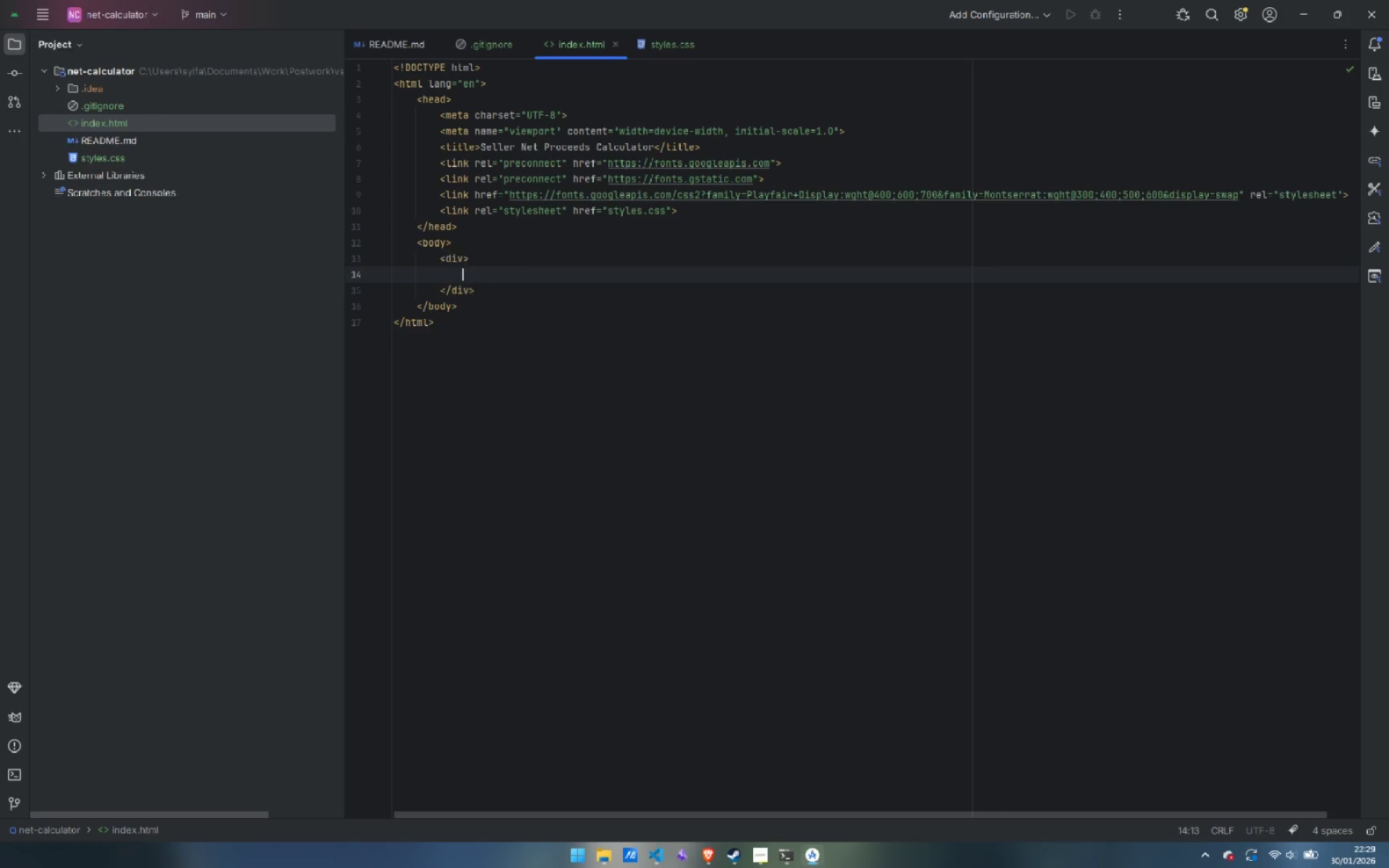 
key(ArrowUp)
 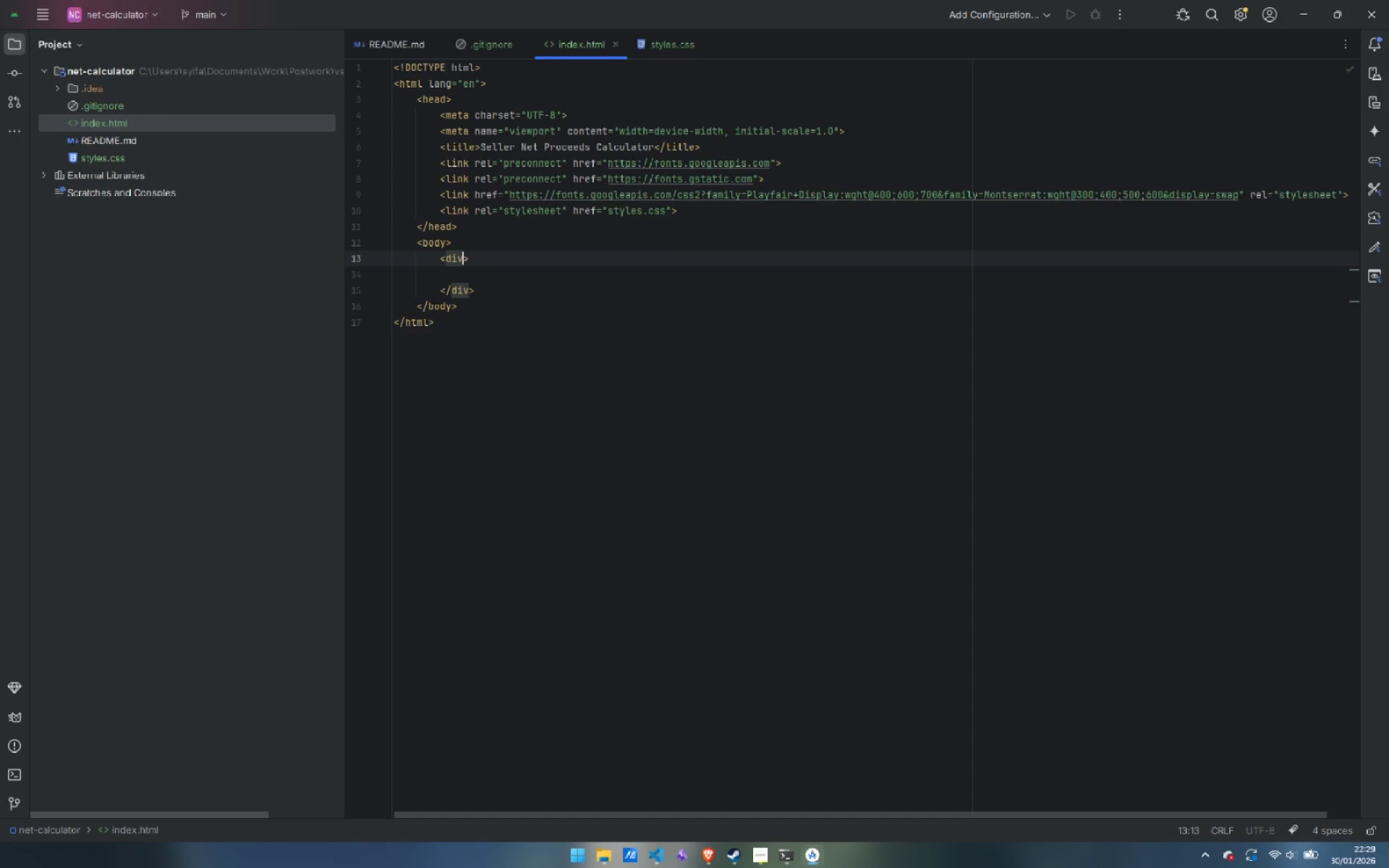 
key(Control+ControlLeft)
 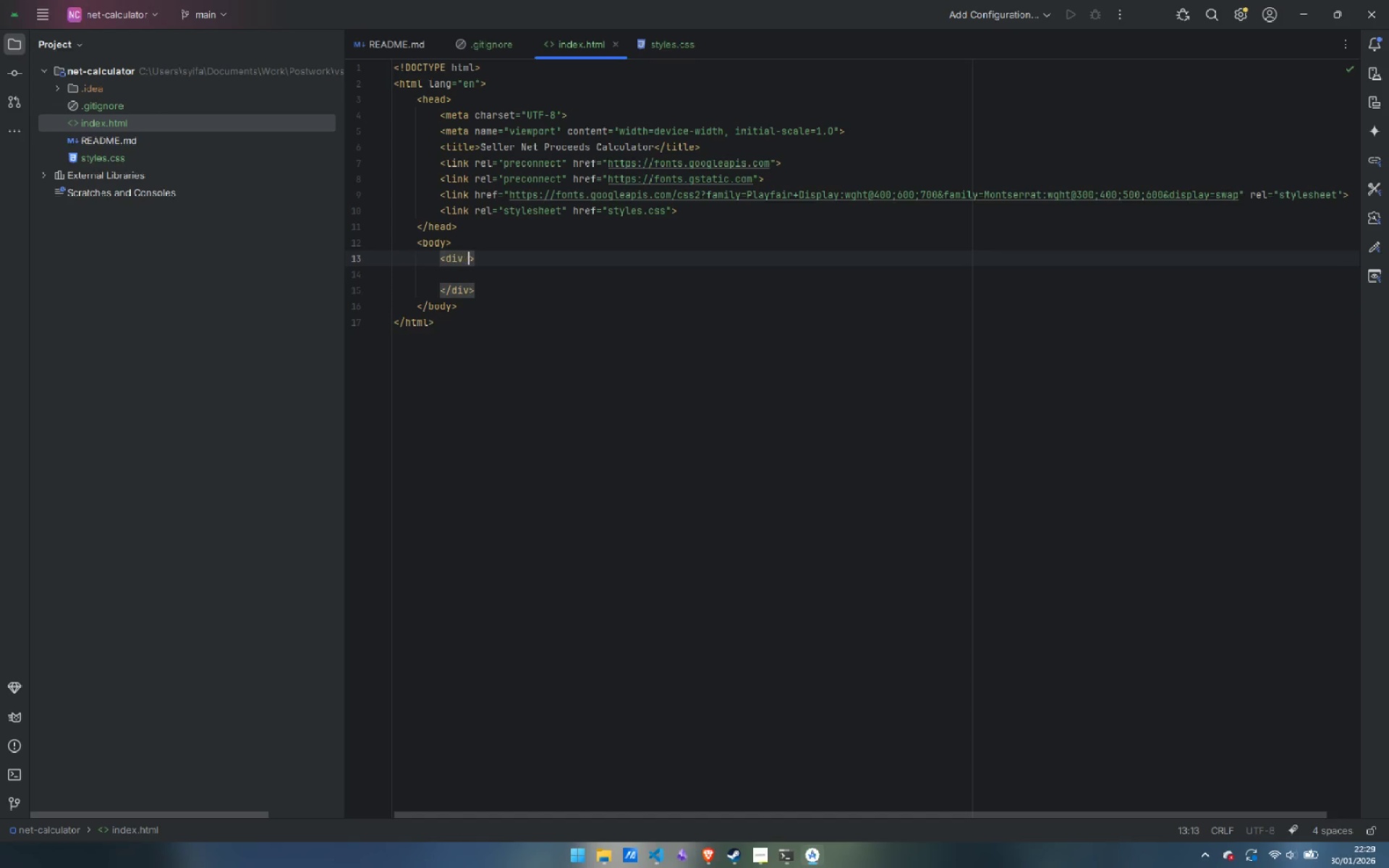 
type( class="calculator-container)
 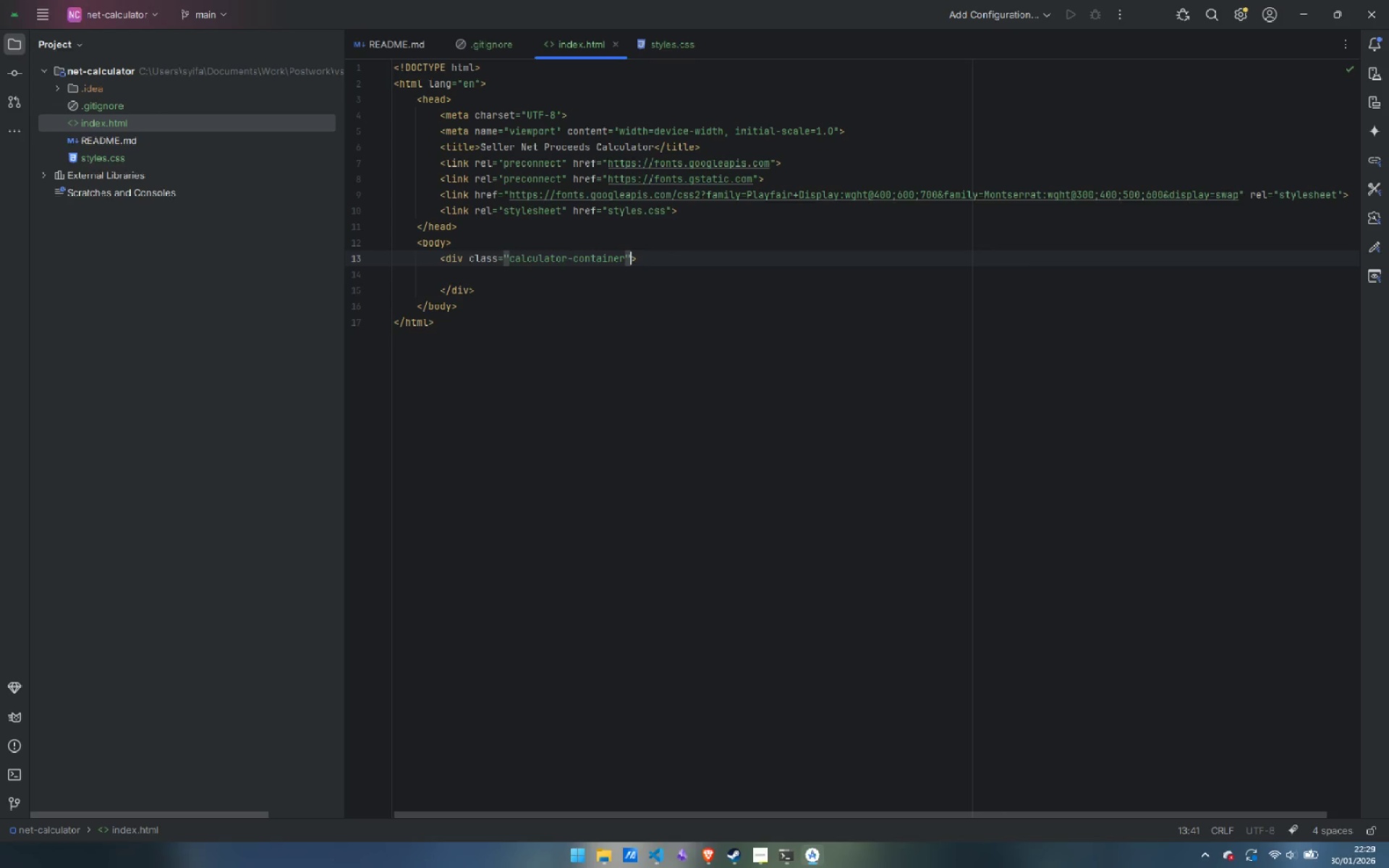 
 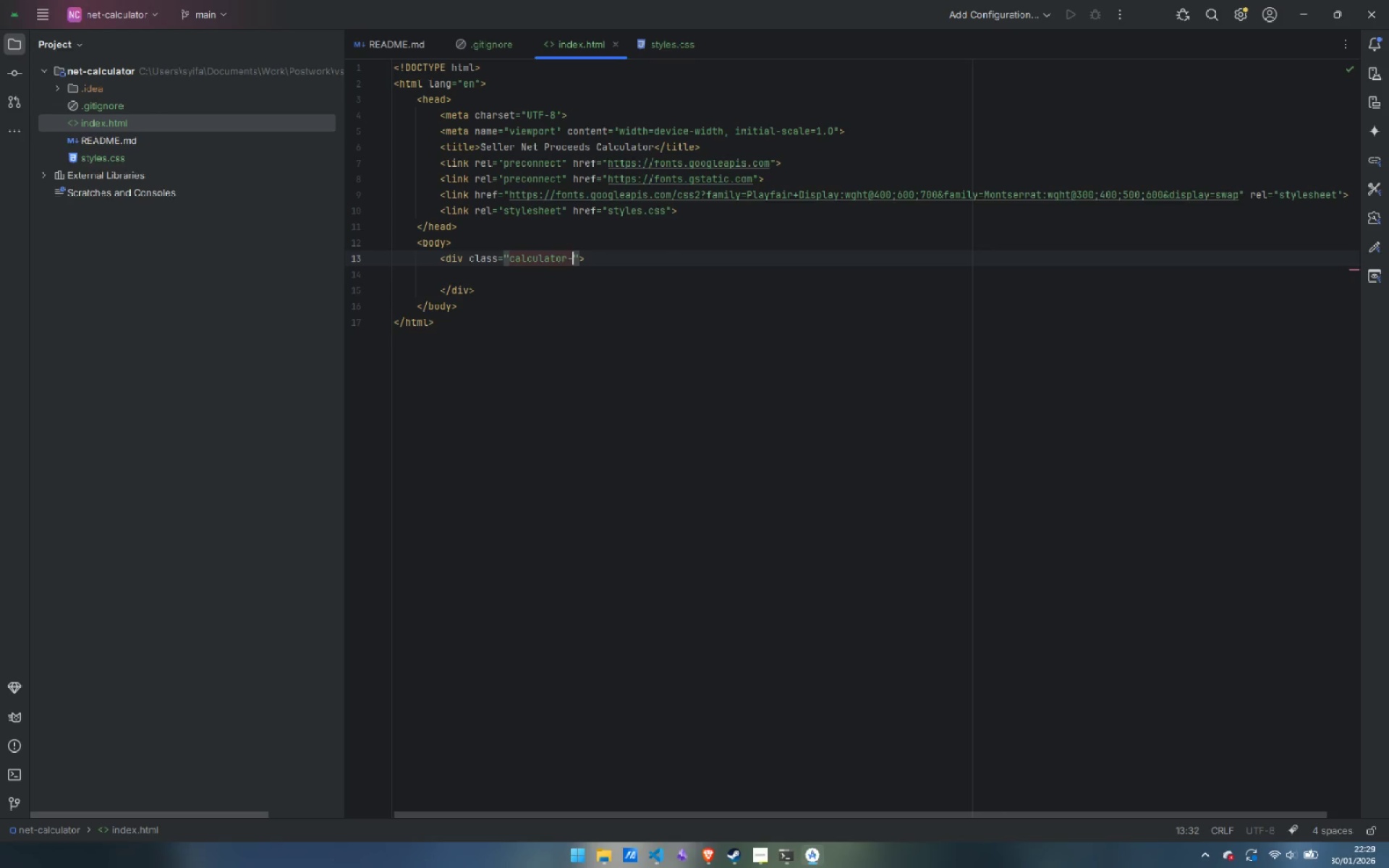 
key(ArrowRight)
 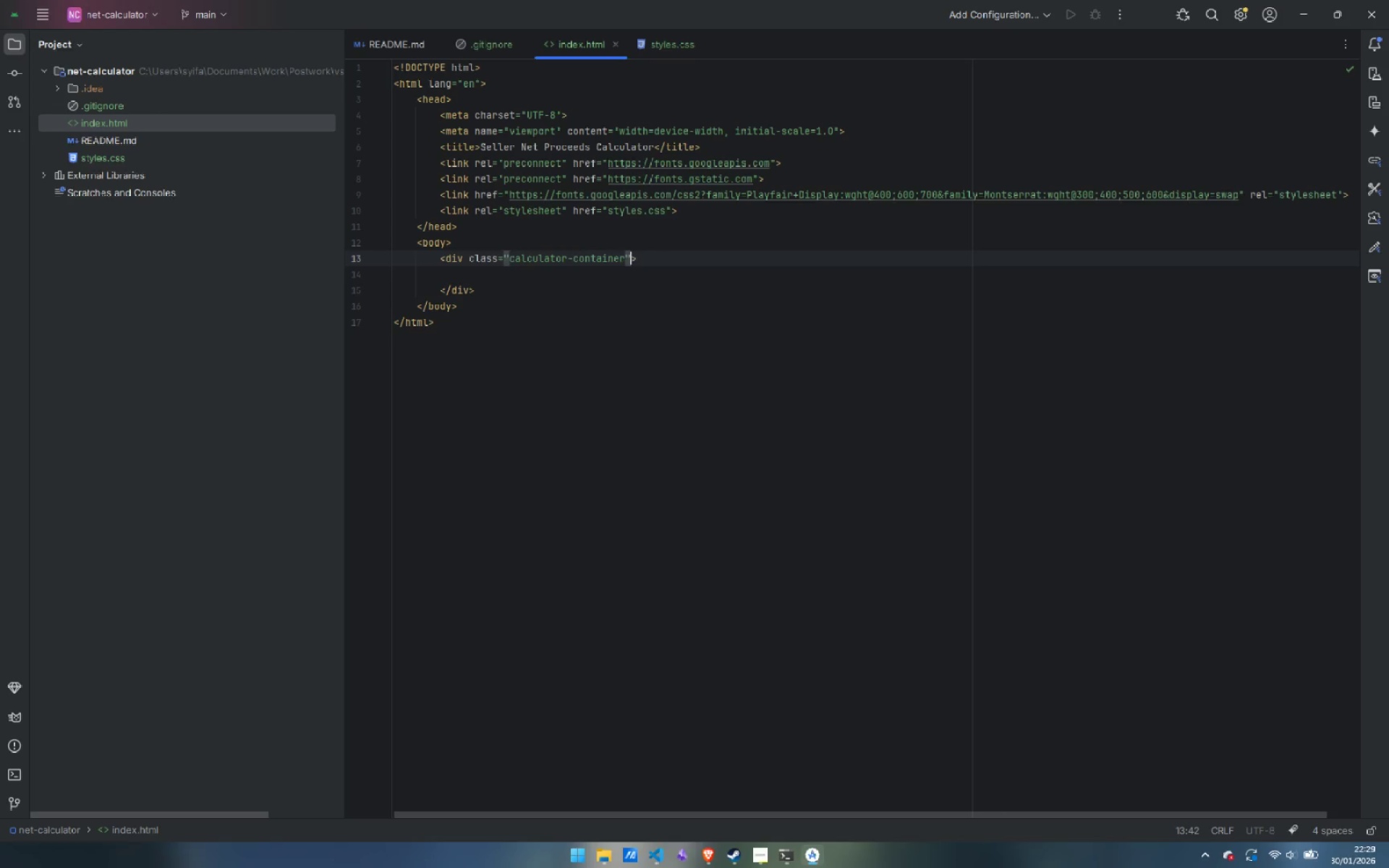 
key(ArrowRight)
 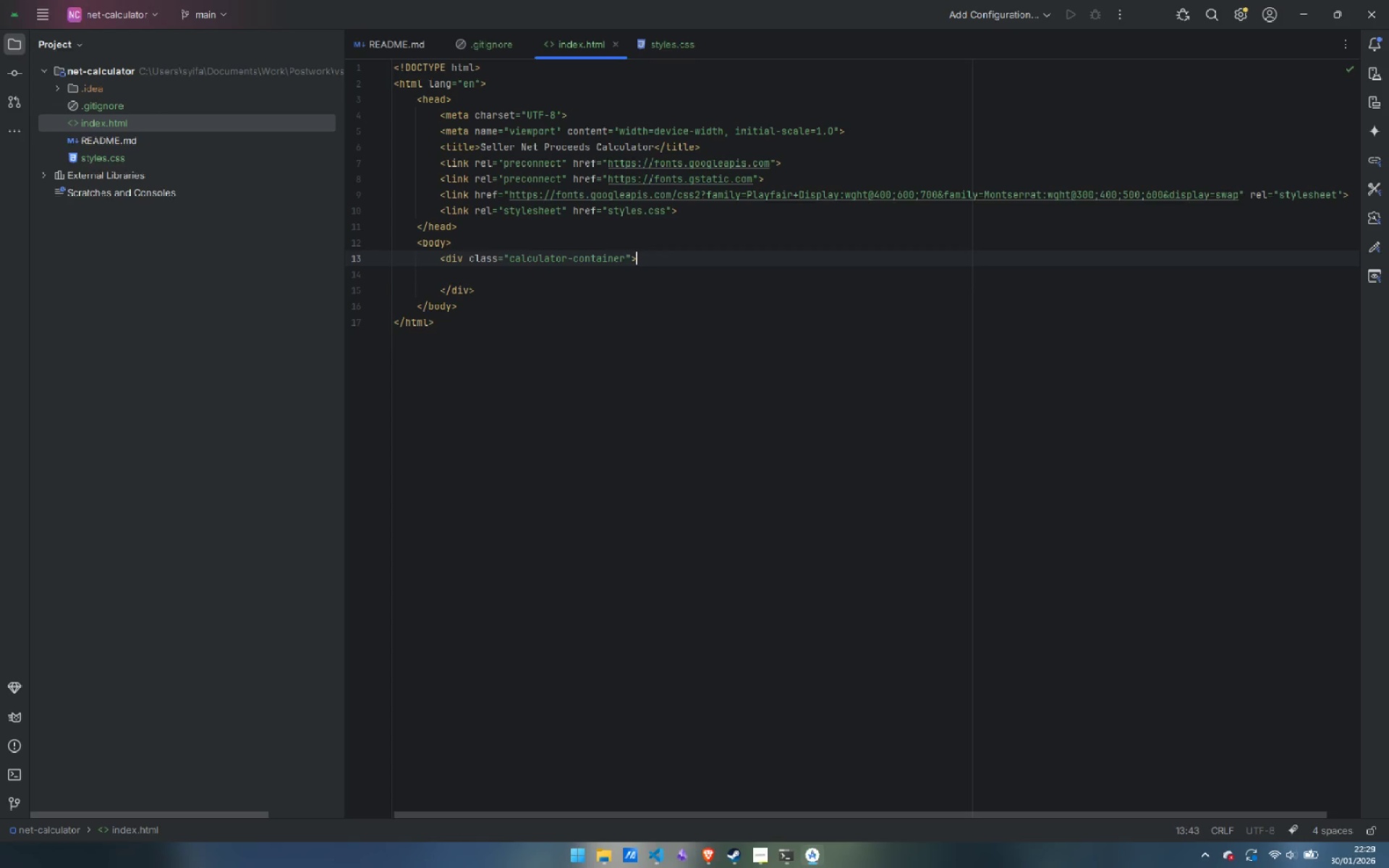 
key(ArrowDown)
 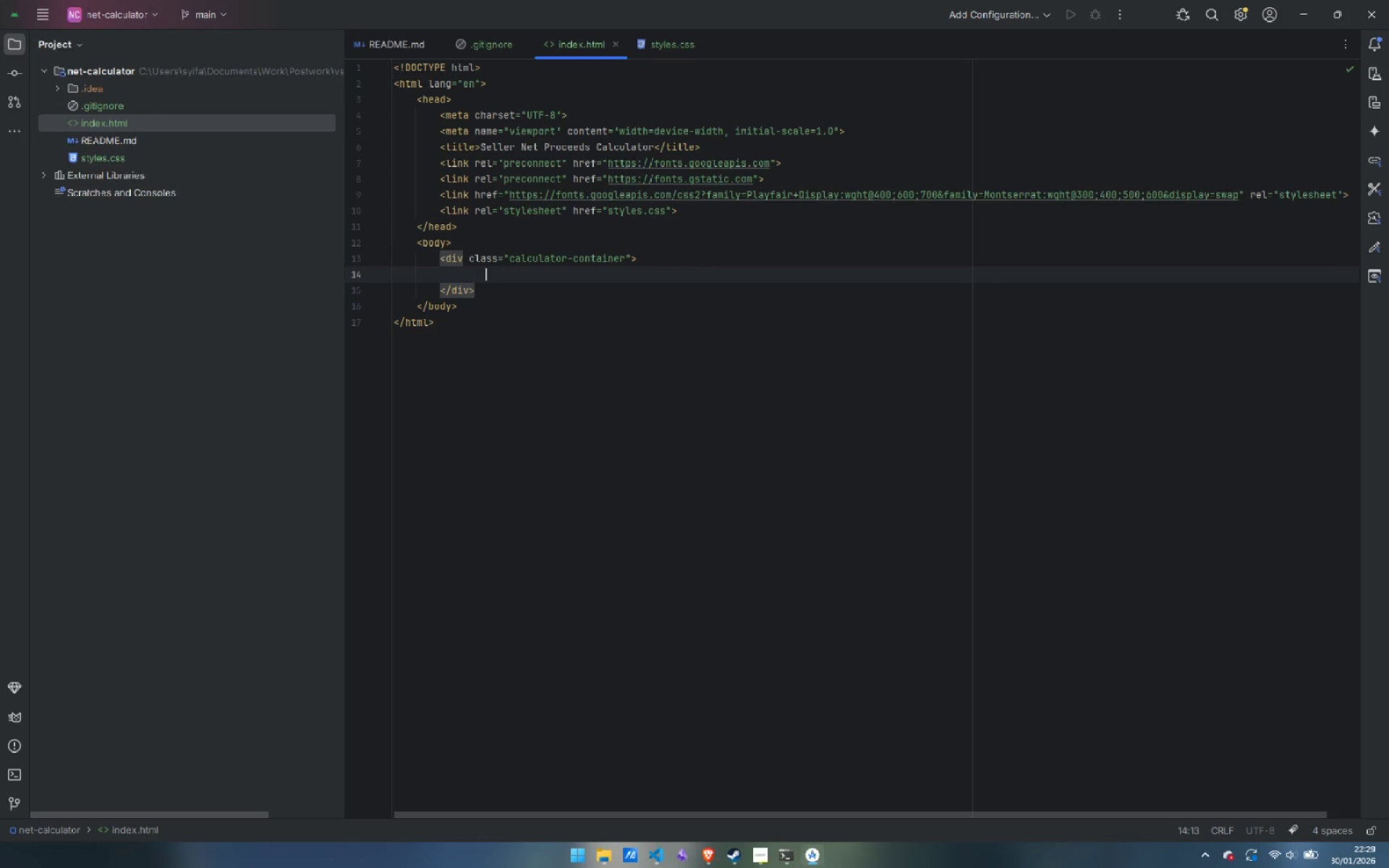 
key(Tab)
key(Backspace)
type(<!-- Header -->)
 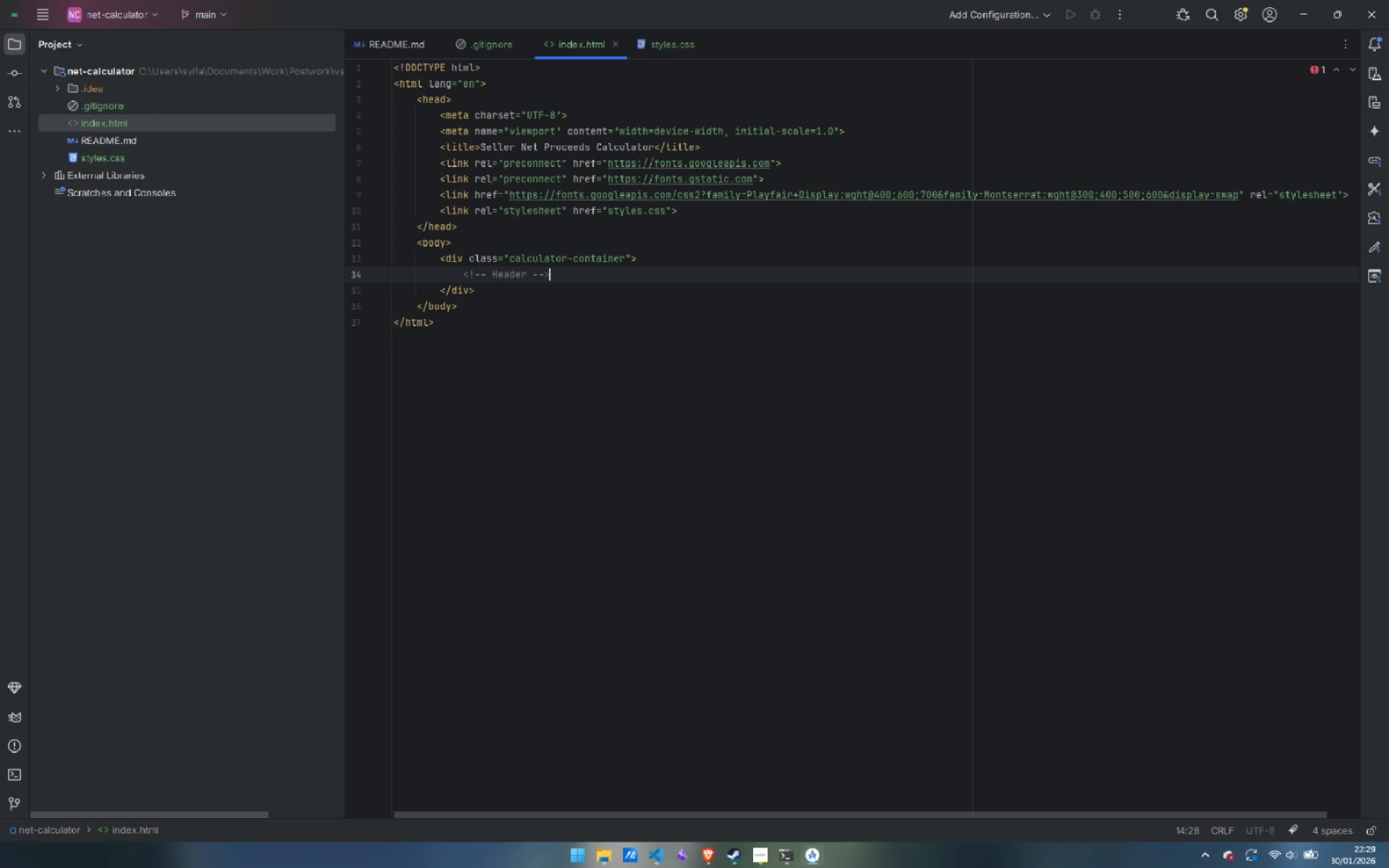 
key(Enter)
 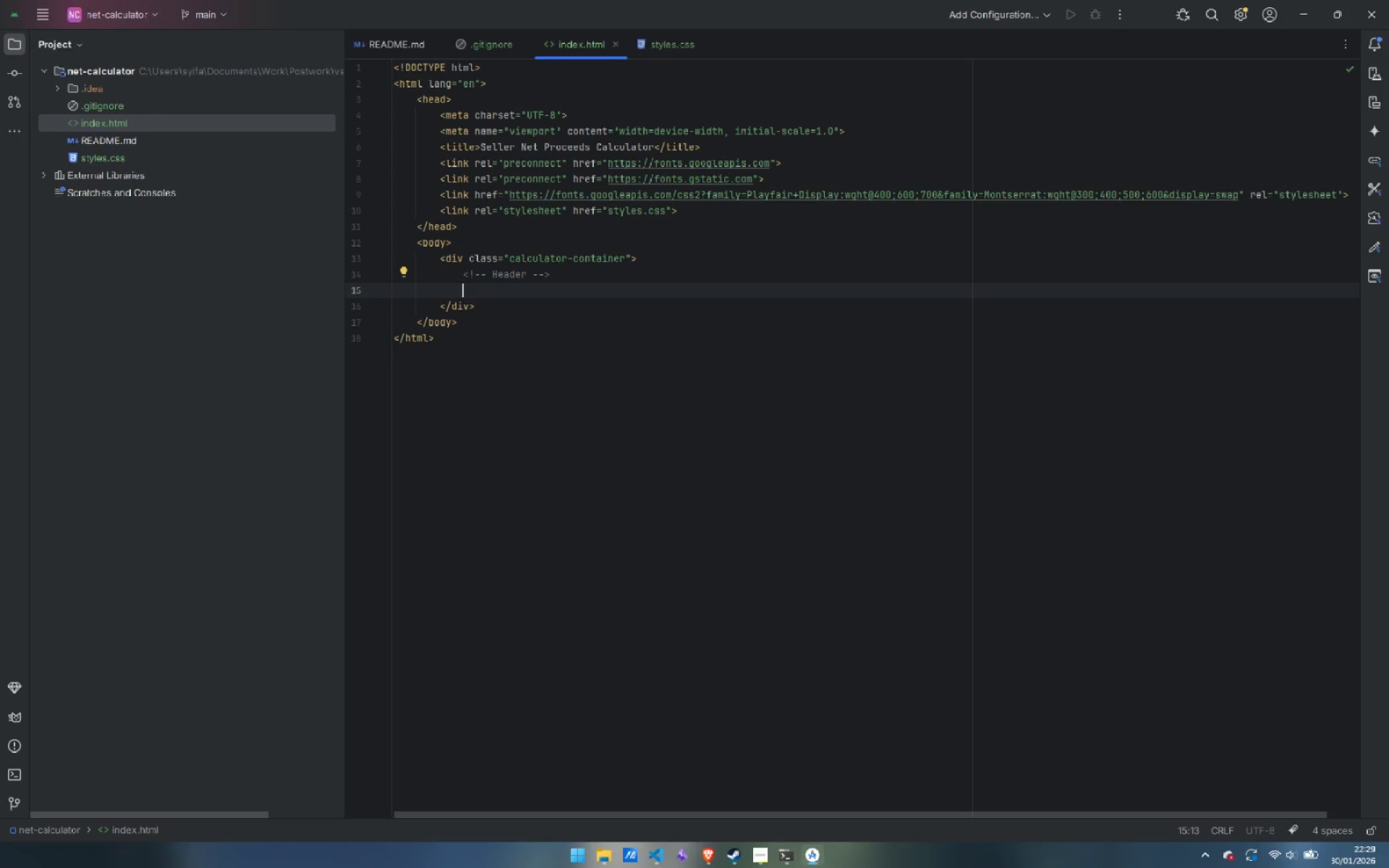 
type(<div>)
 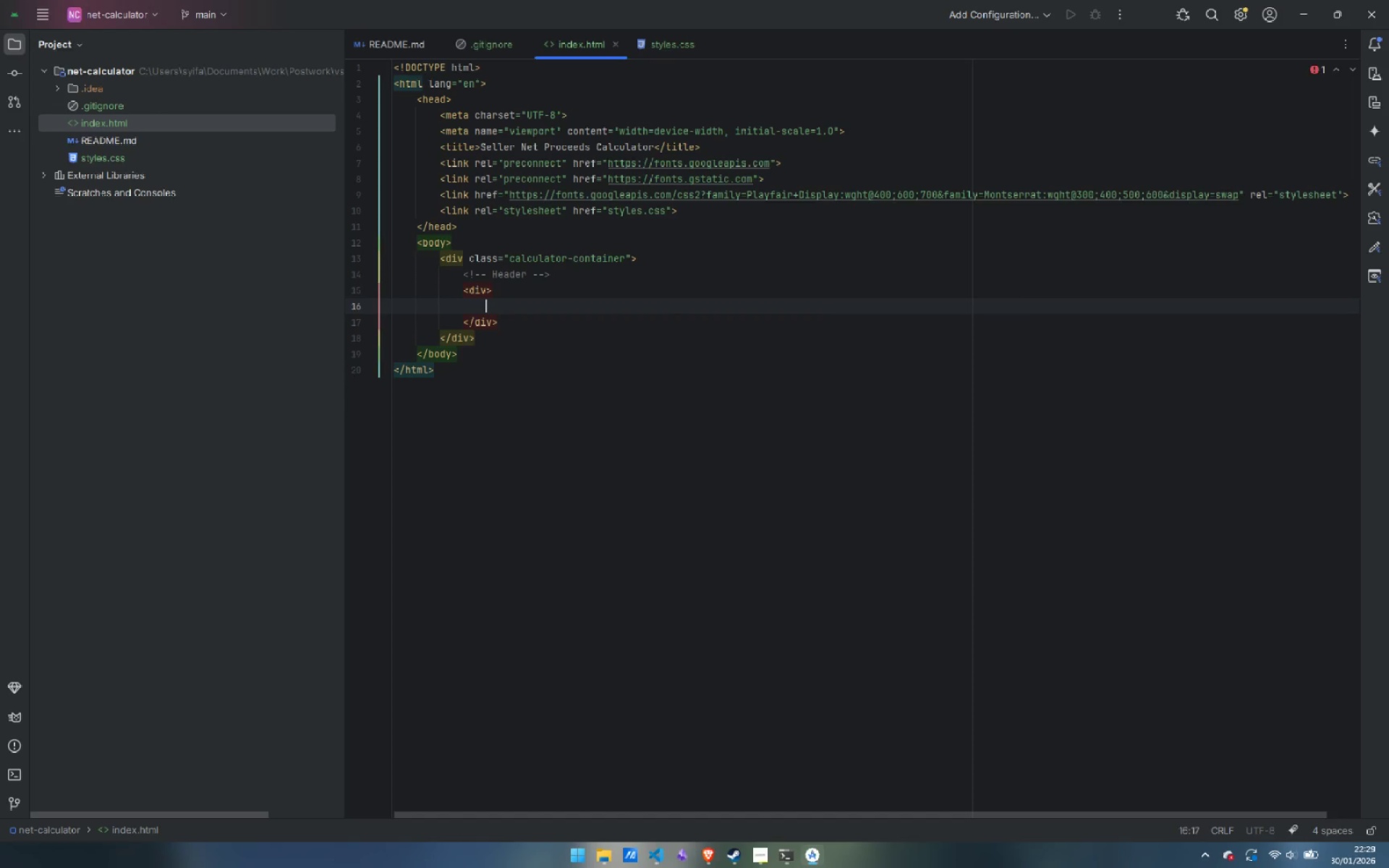 
 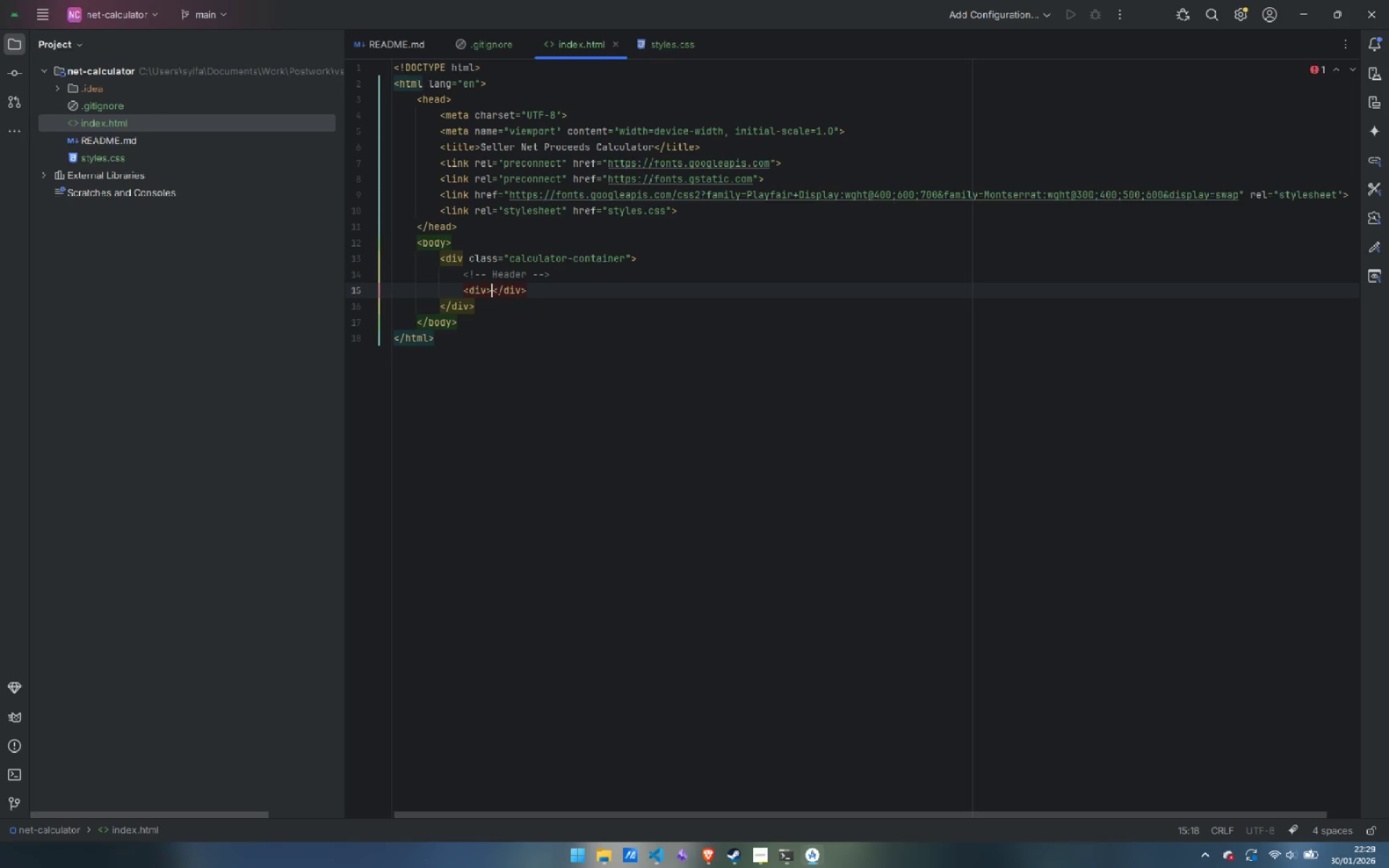 
key(Enter)
 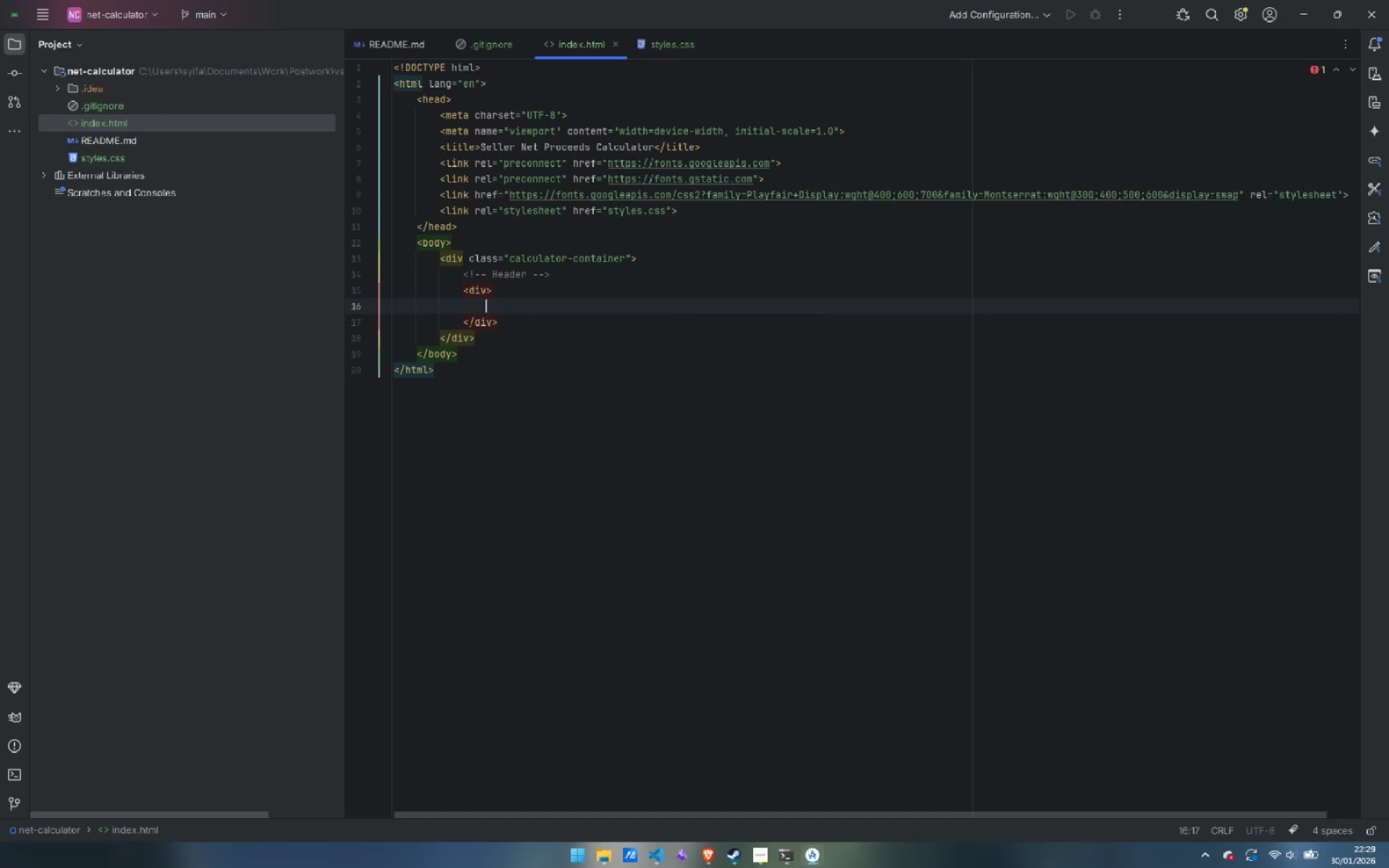 
key(ArrowUp)
 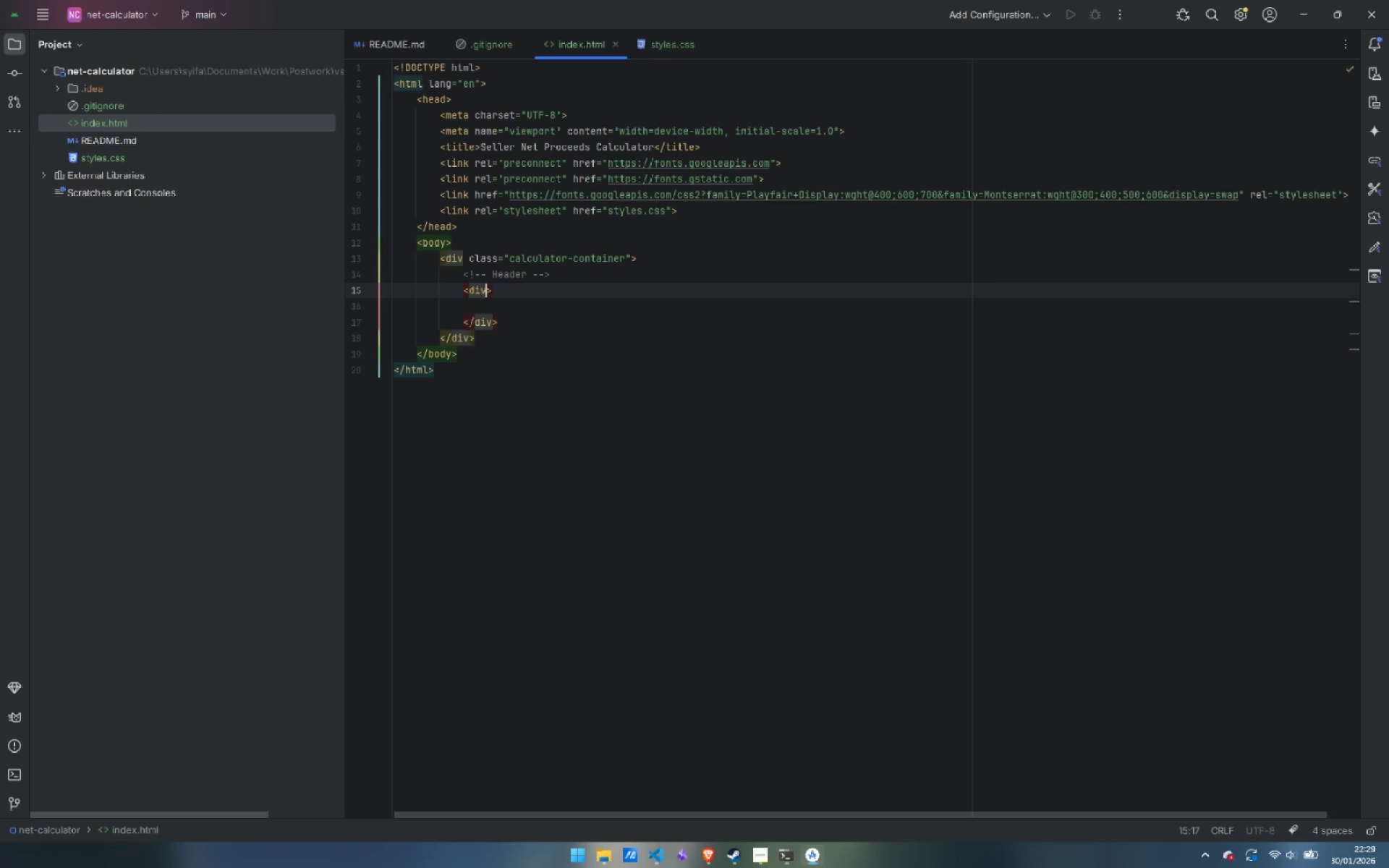 
key(Control+ControlLeft)
 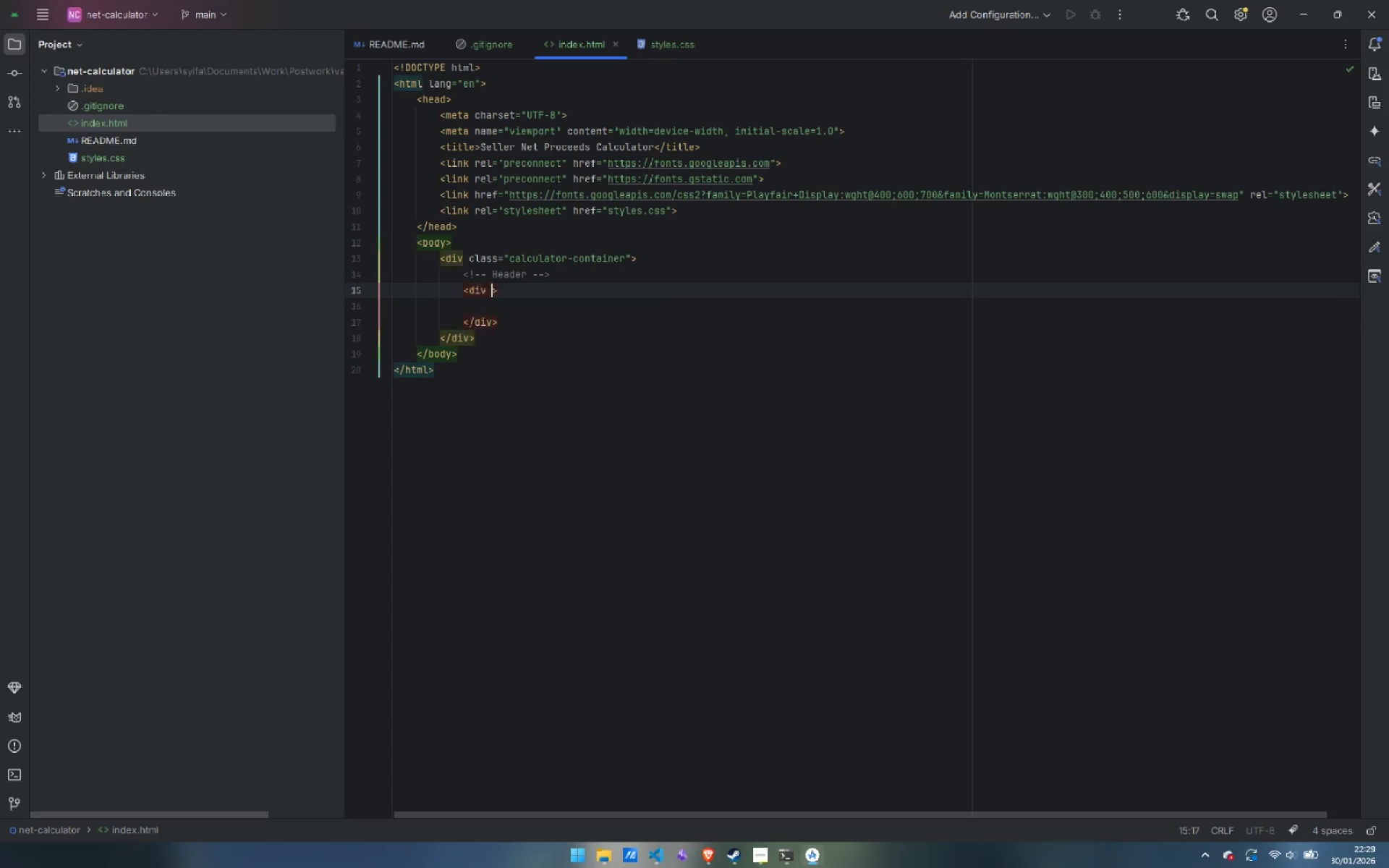 
type( class="calculator-header)
 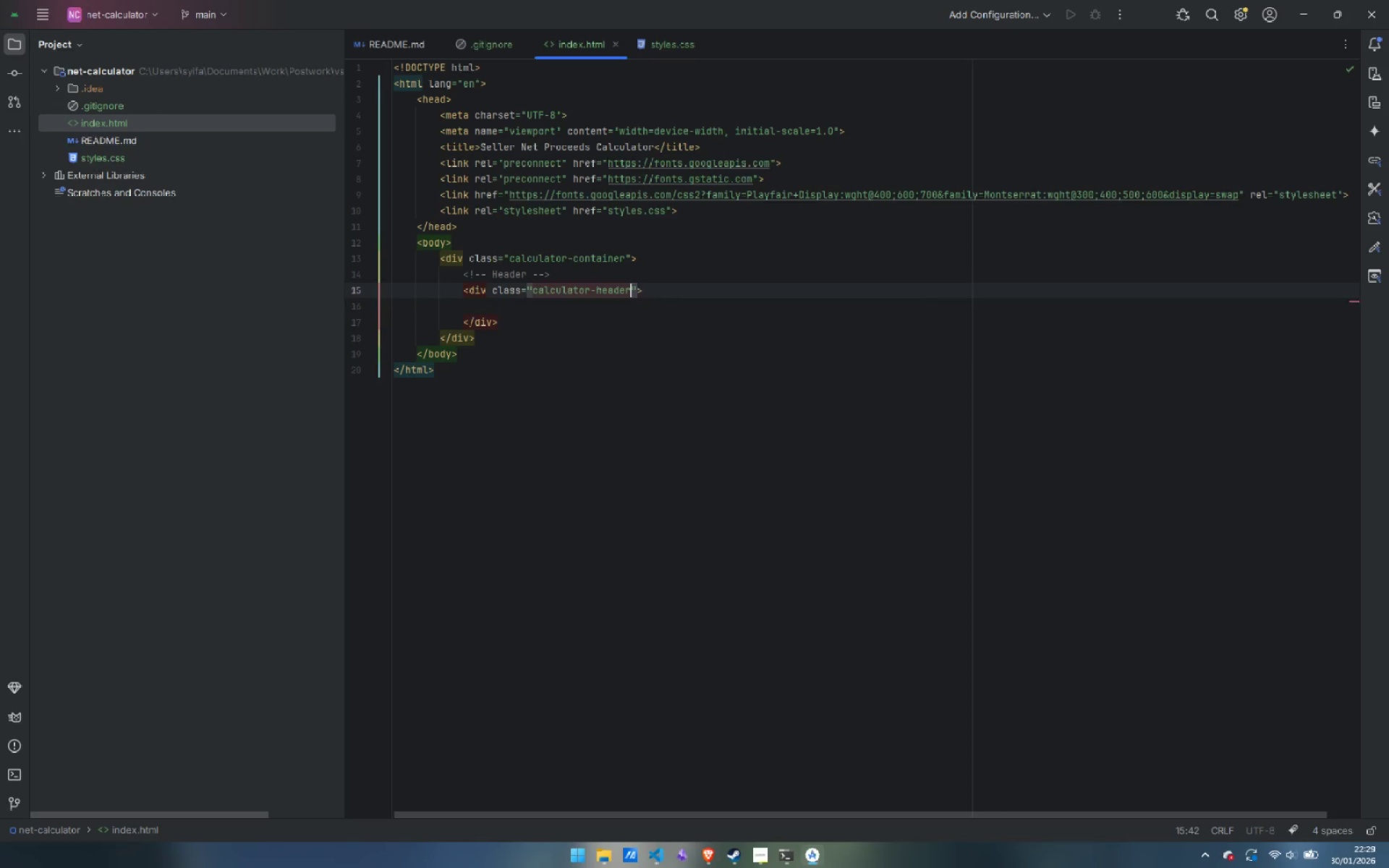 
key(ArrowDown)
 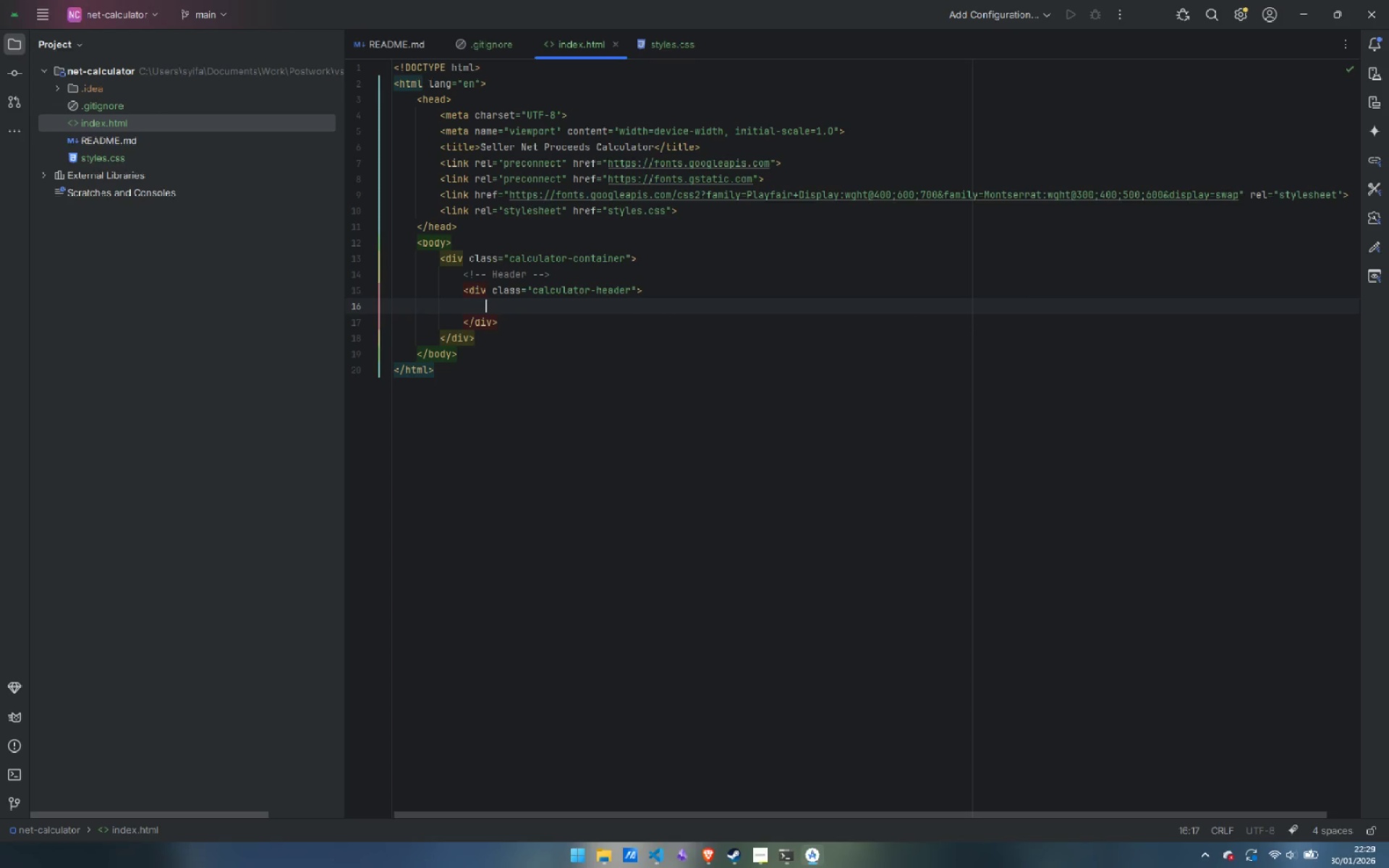 
type(<h1>Seller Net Proceeds Calculator)
 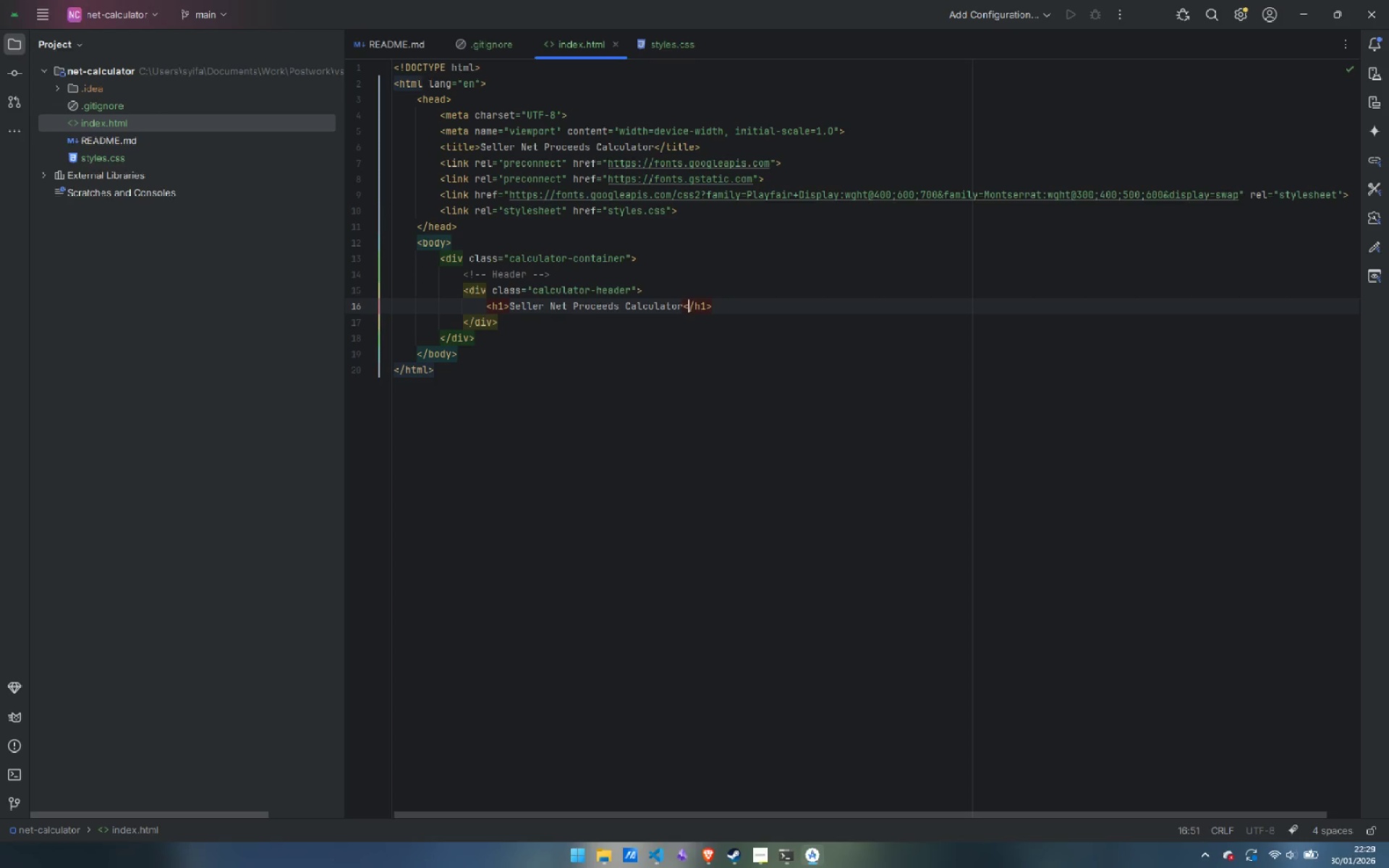 
key(ArrowRight)
 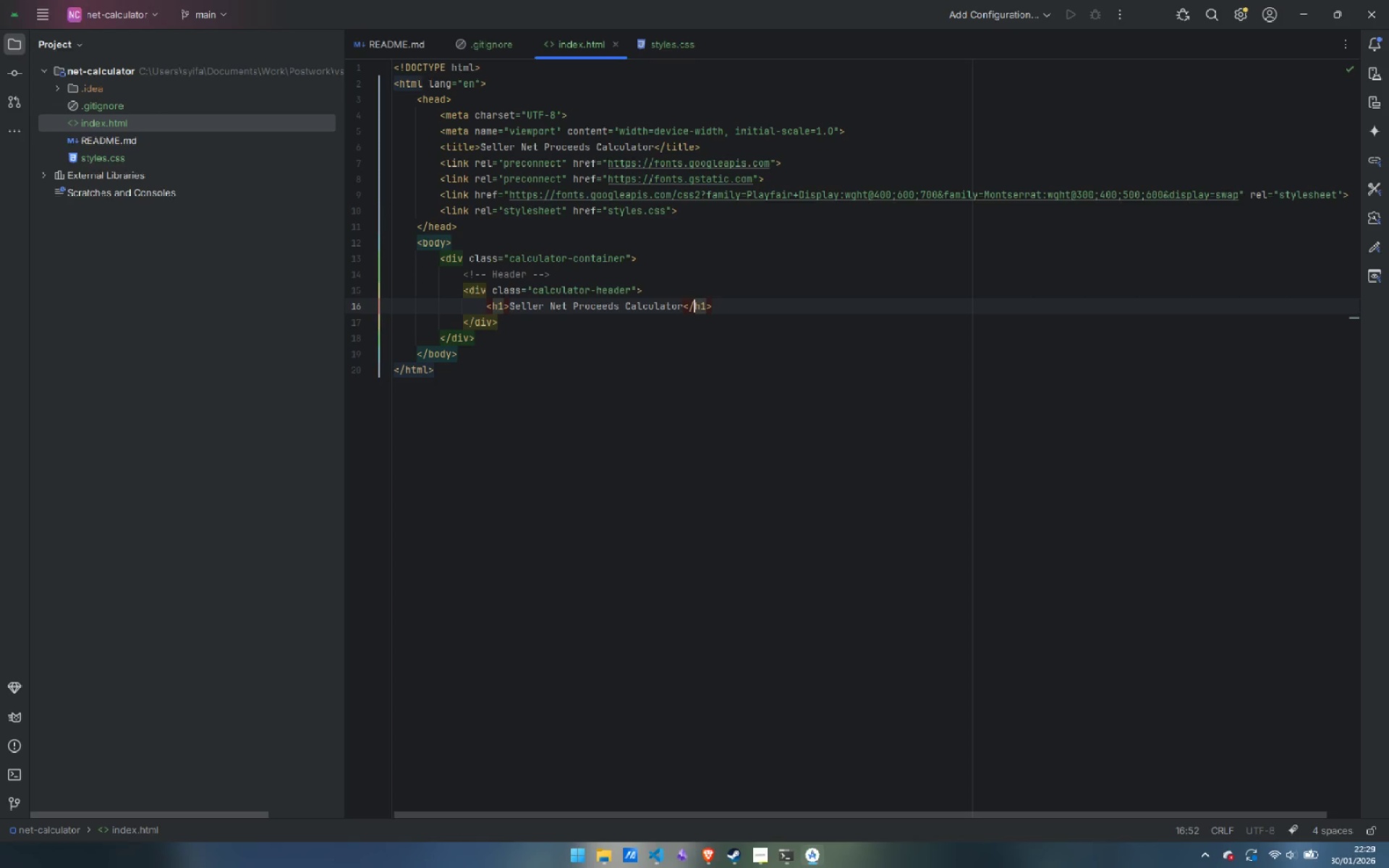 
key(ArrowRight)
 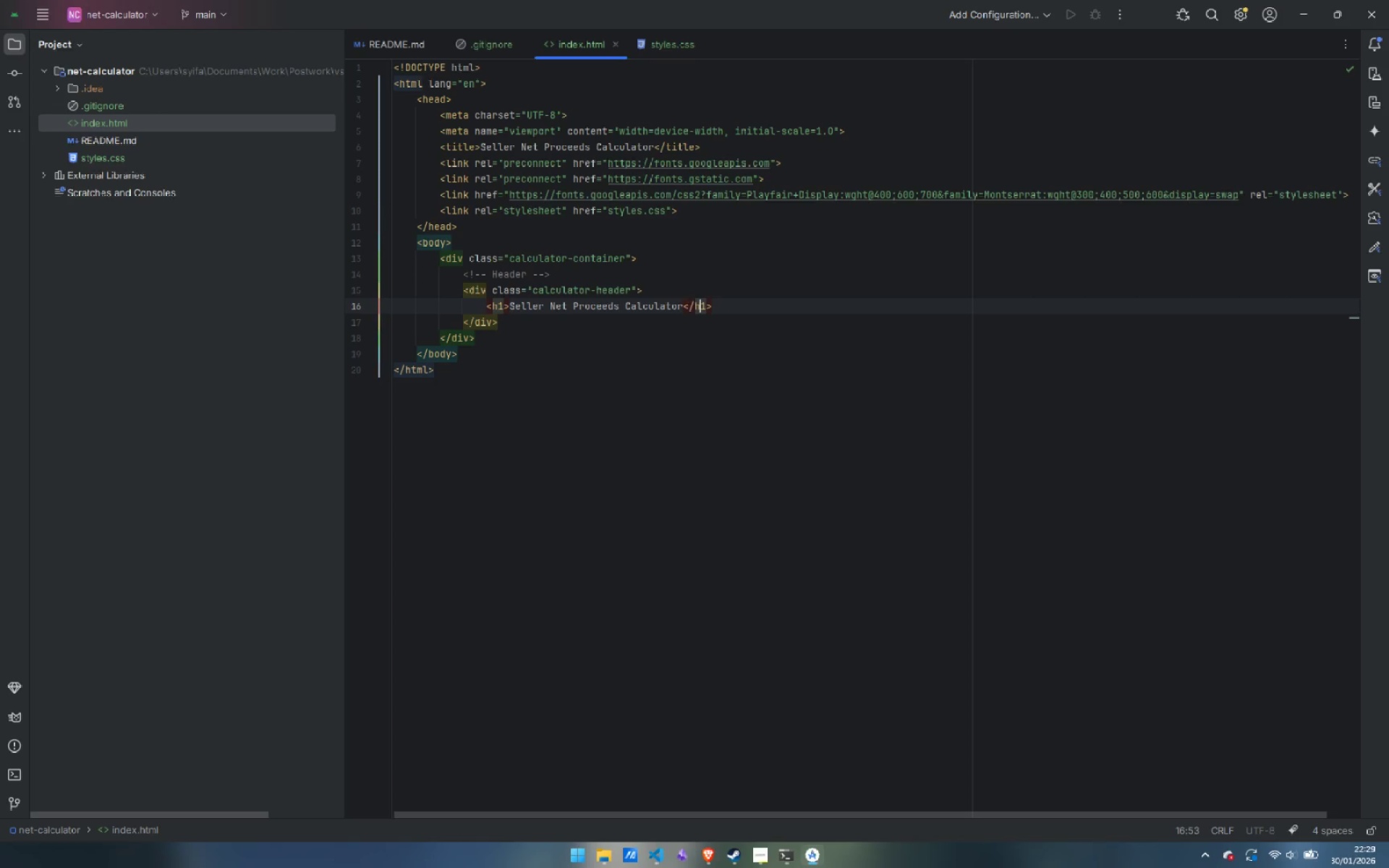 
key(ArrowRight)
 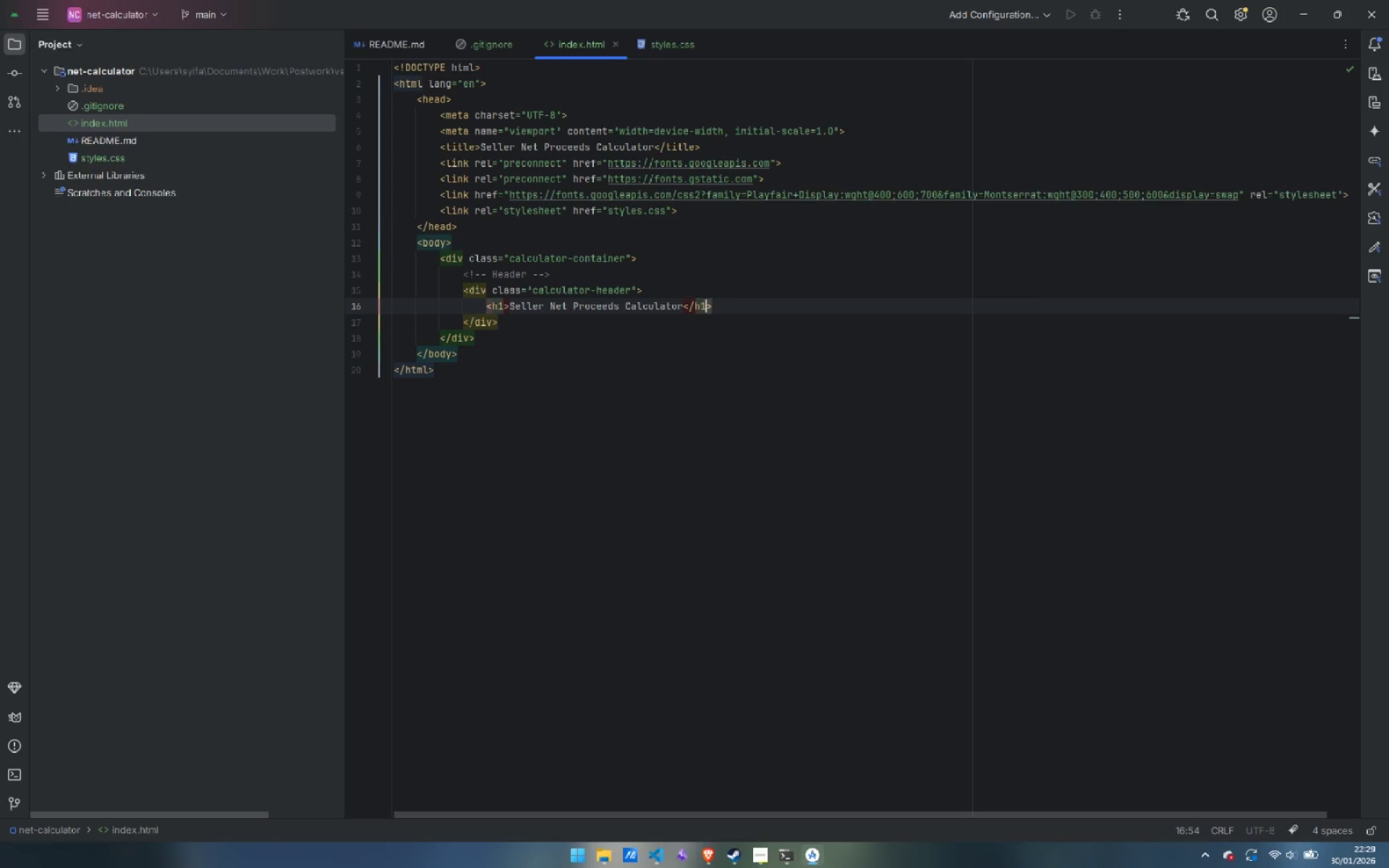 
key(ArrowRight)
 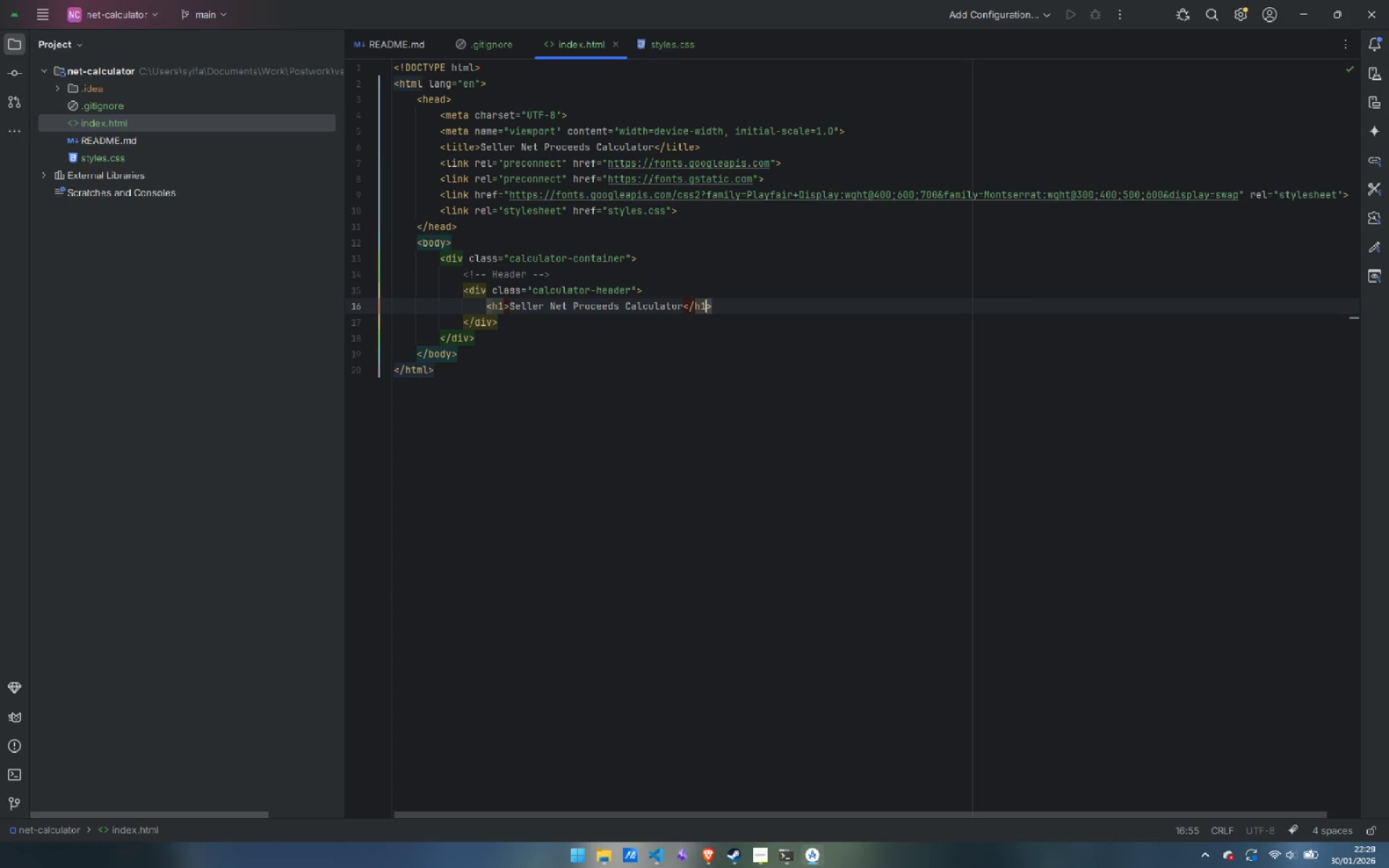 
key(ArrowRight)
 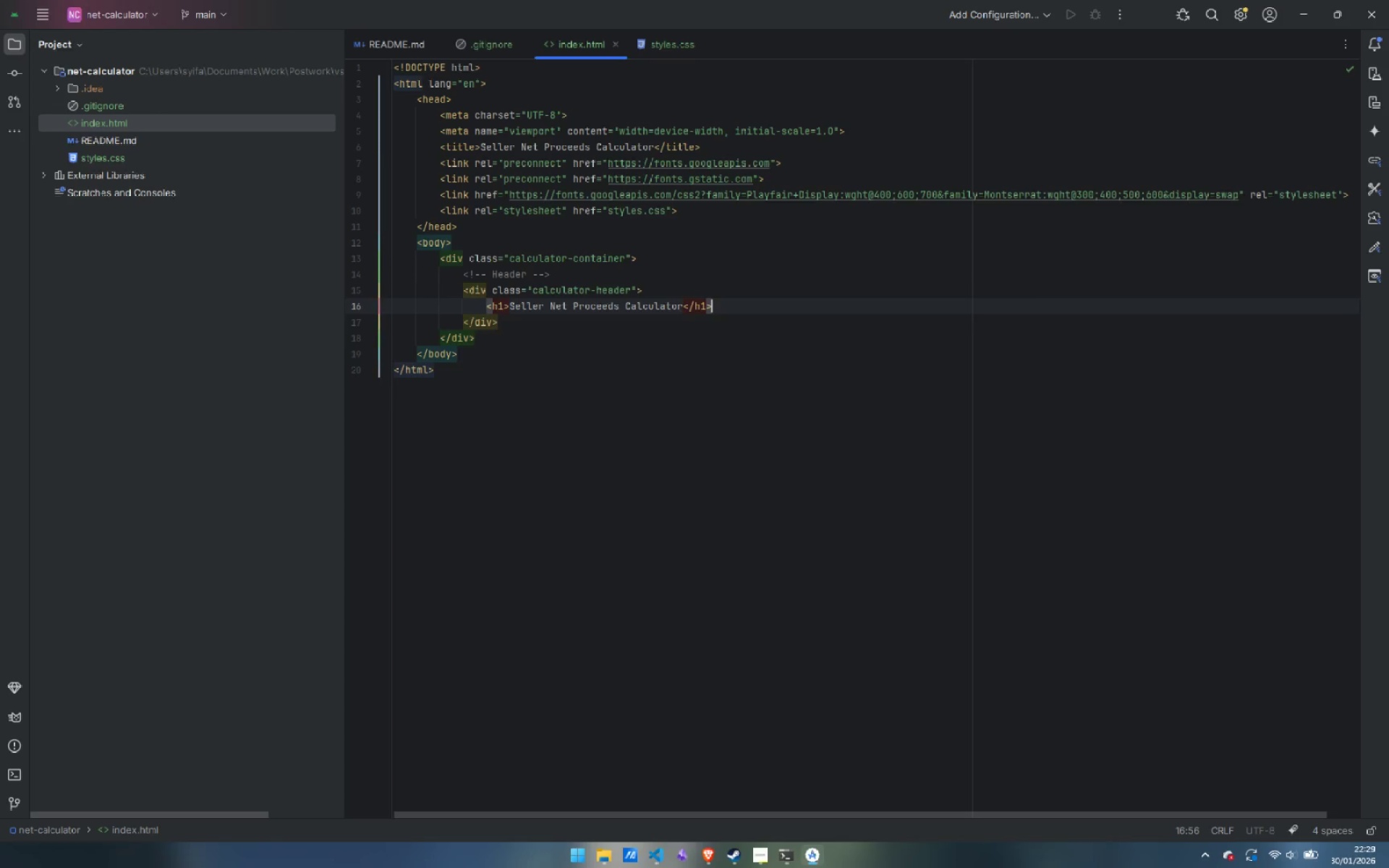 
key(Enter)
 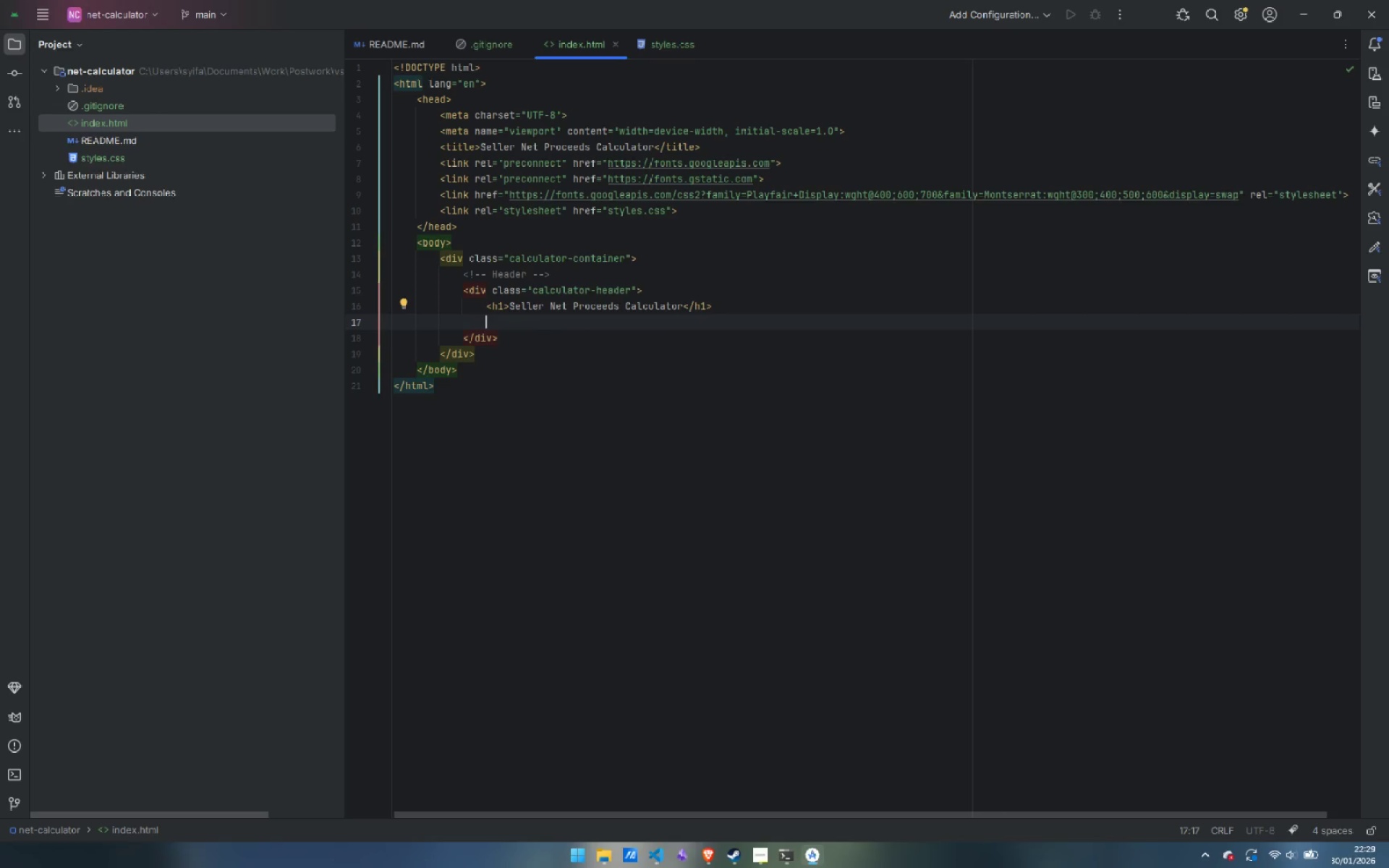 
type(<div>)
 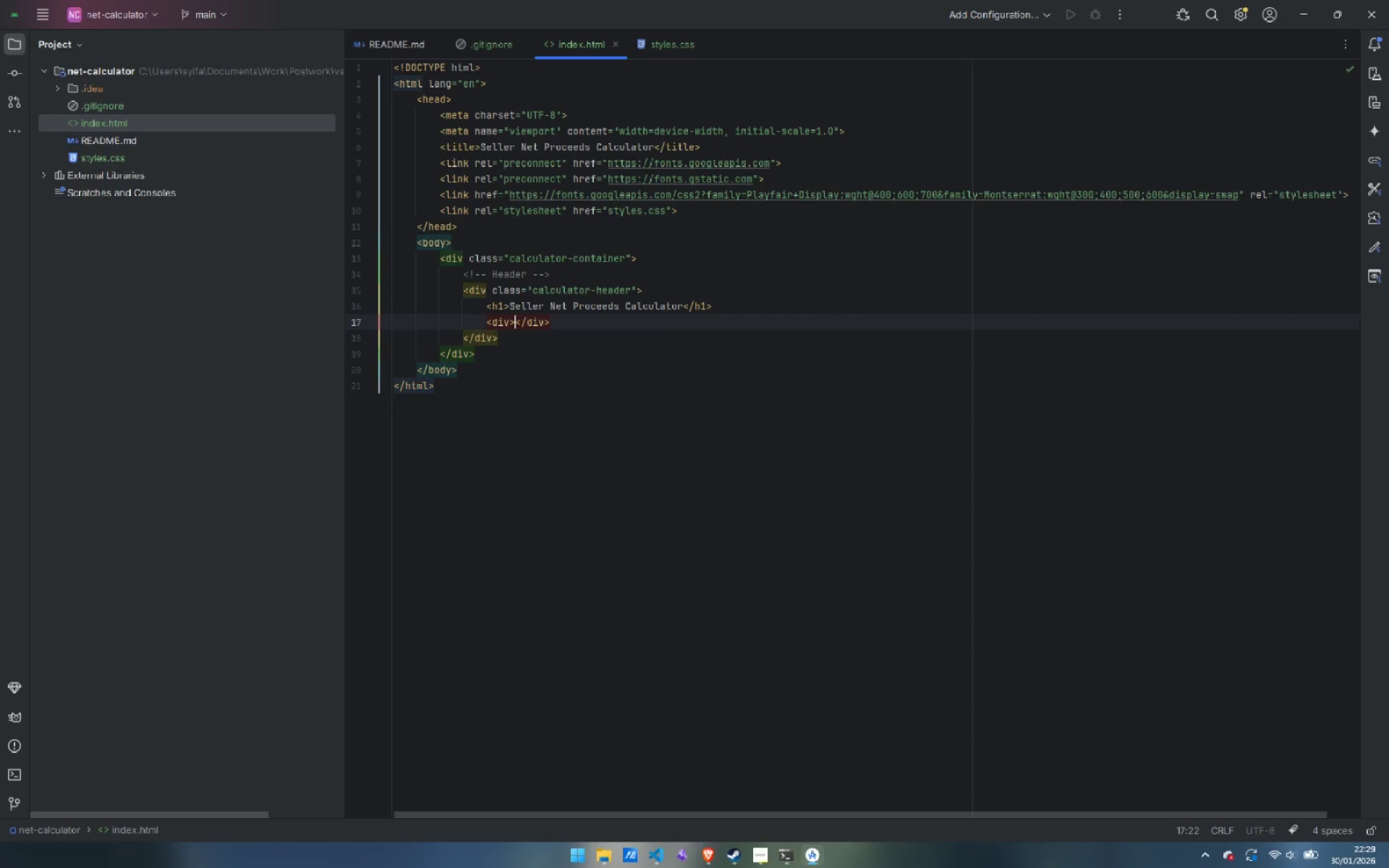 
key(ArrowLeft)
 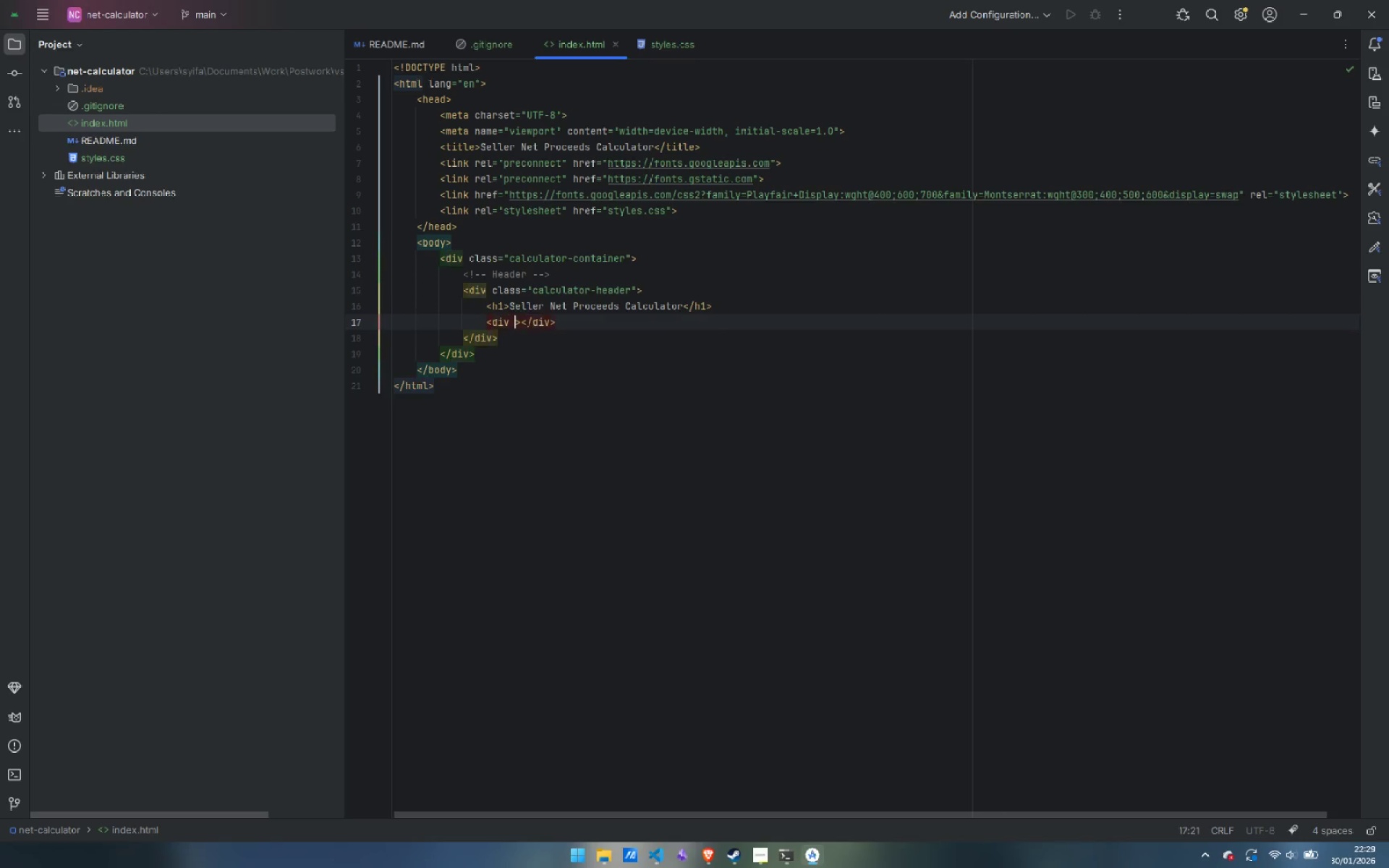 
type( class="accent-line)
 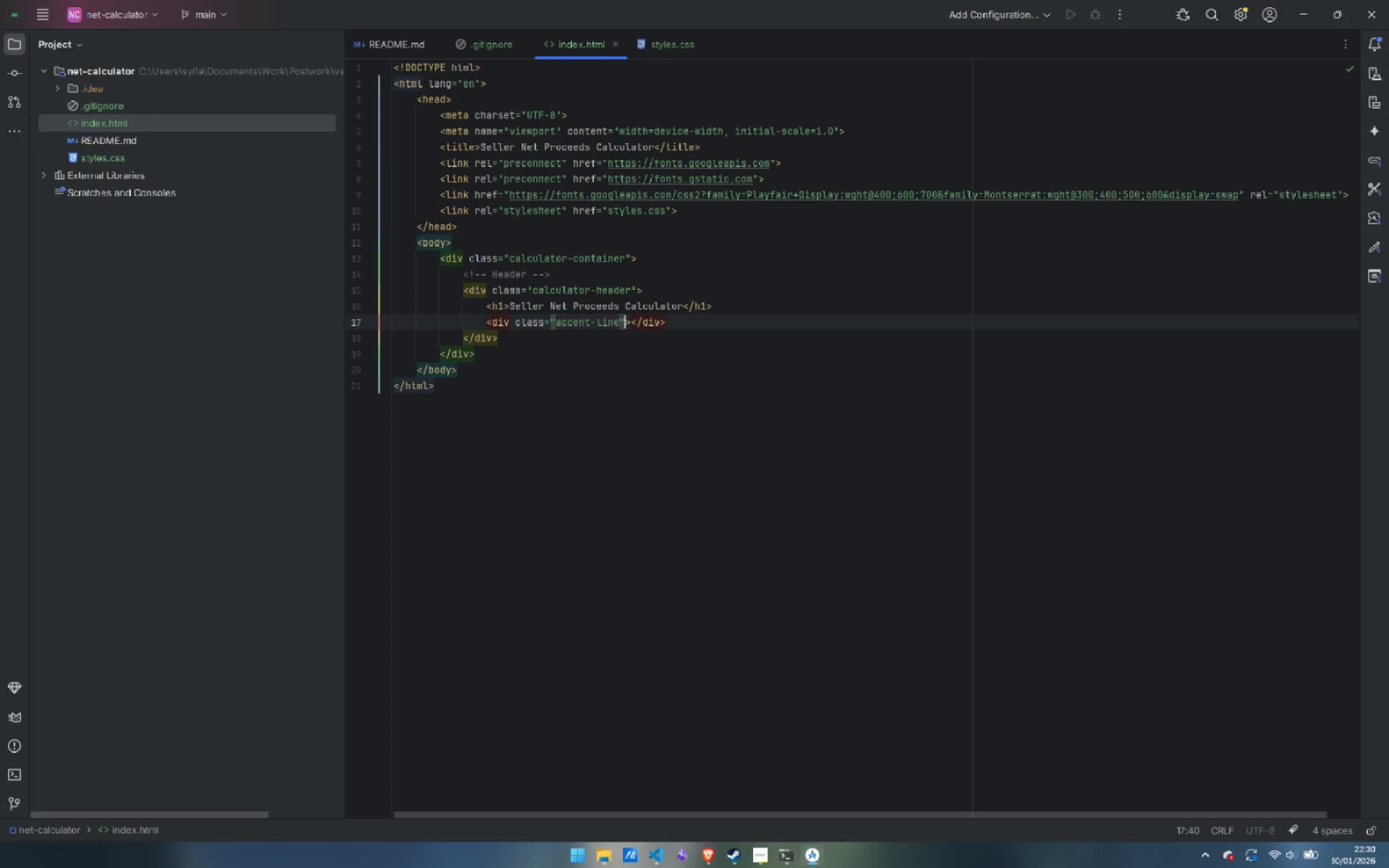 
 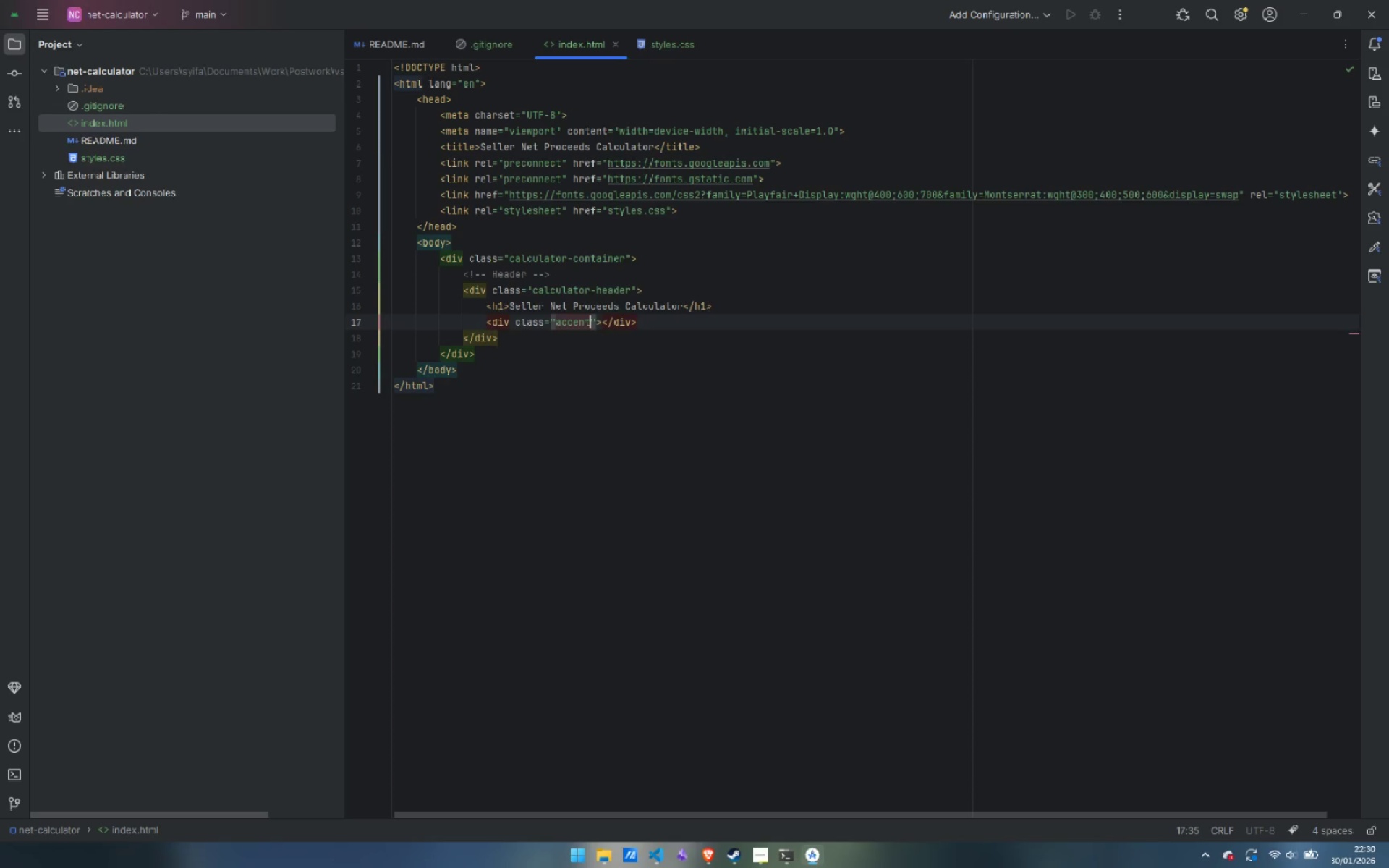 
key(ArrowRight)
 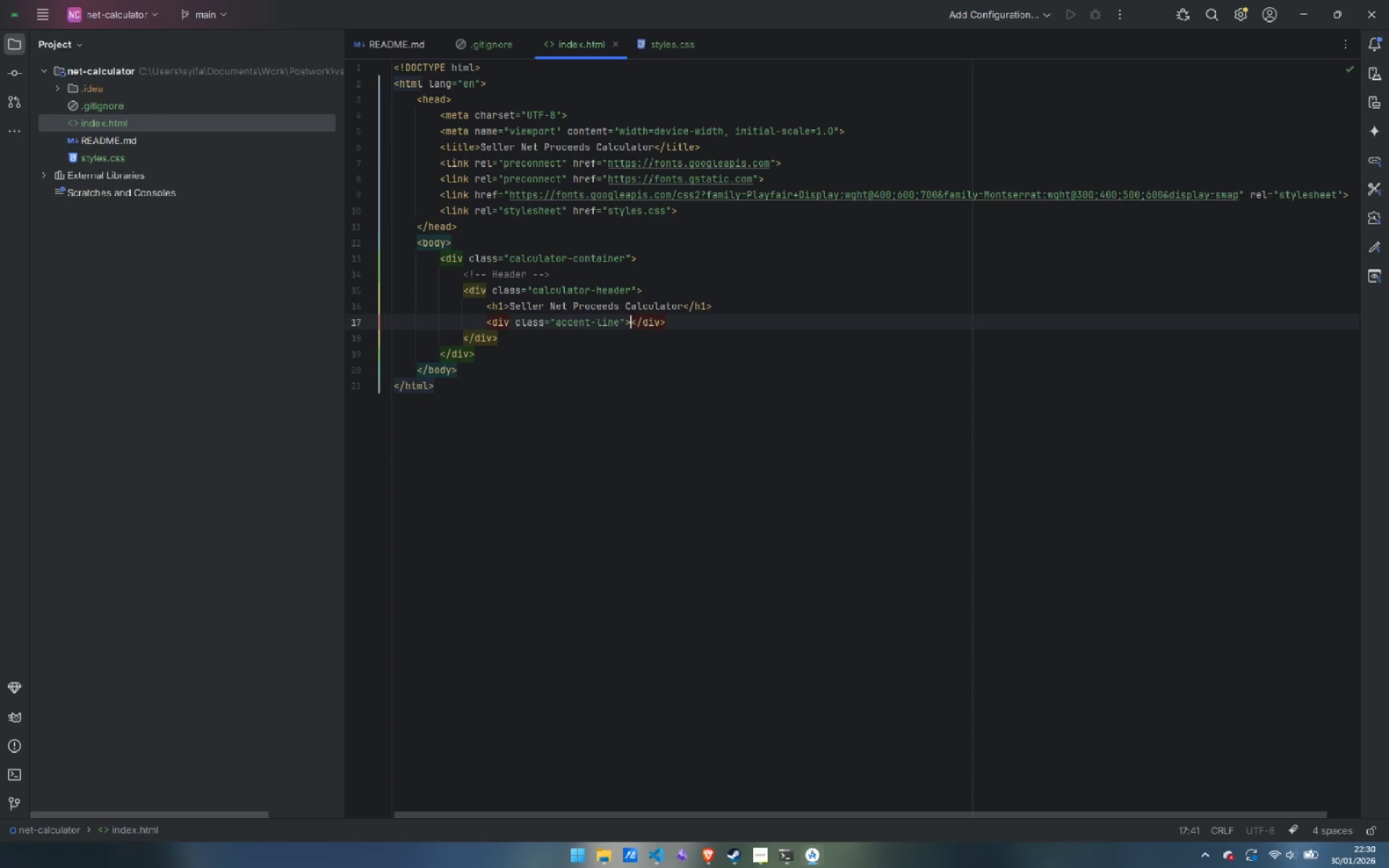 
key(ArrowRight)
 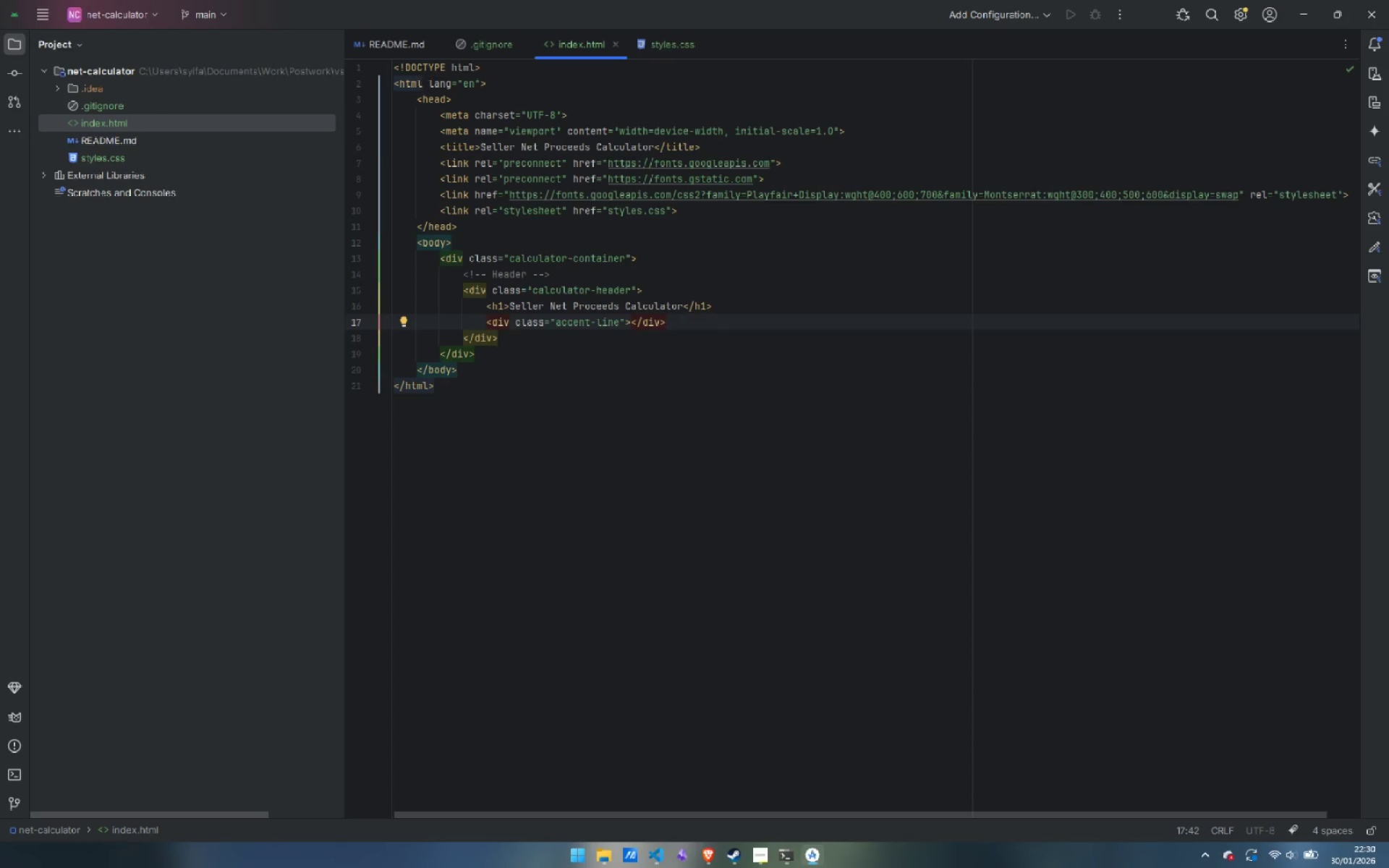 
key(Control+ArrowRight)
 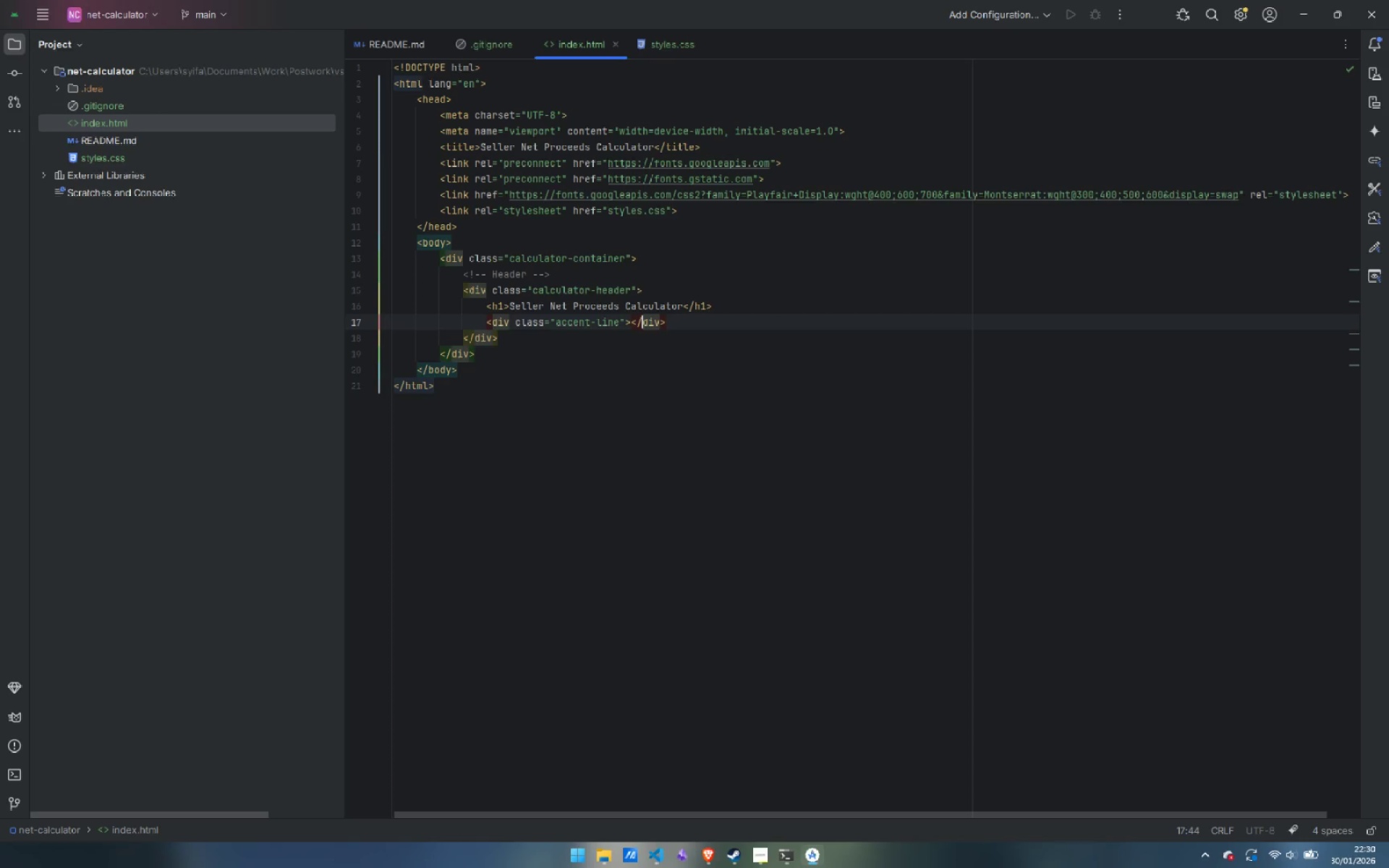 
key(Control+ArrowRight)
 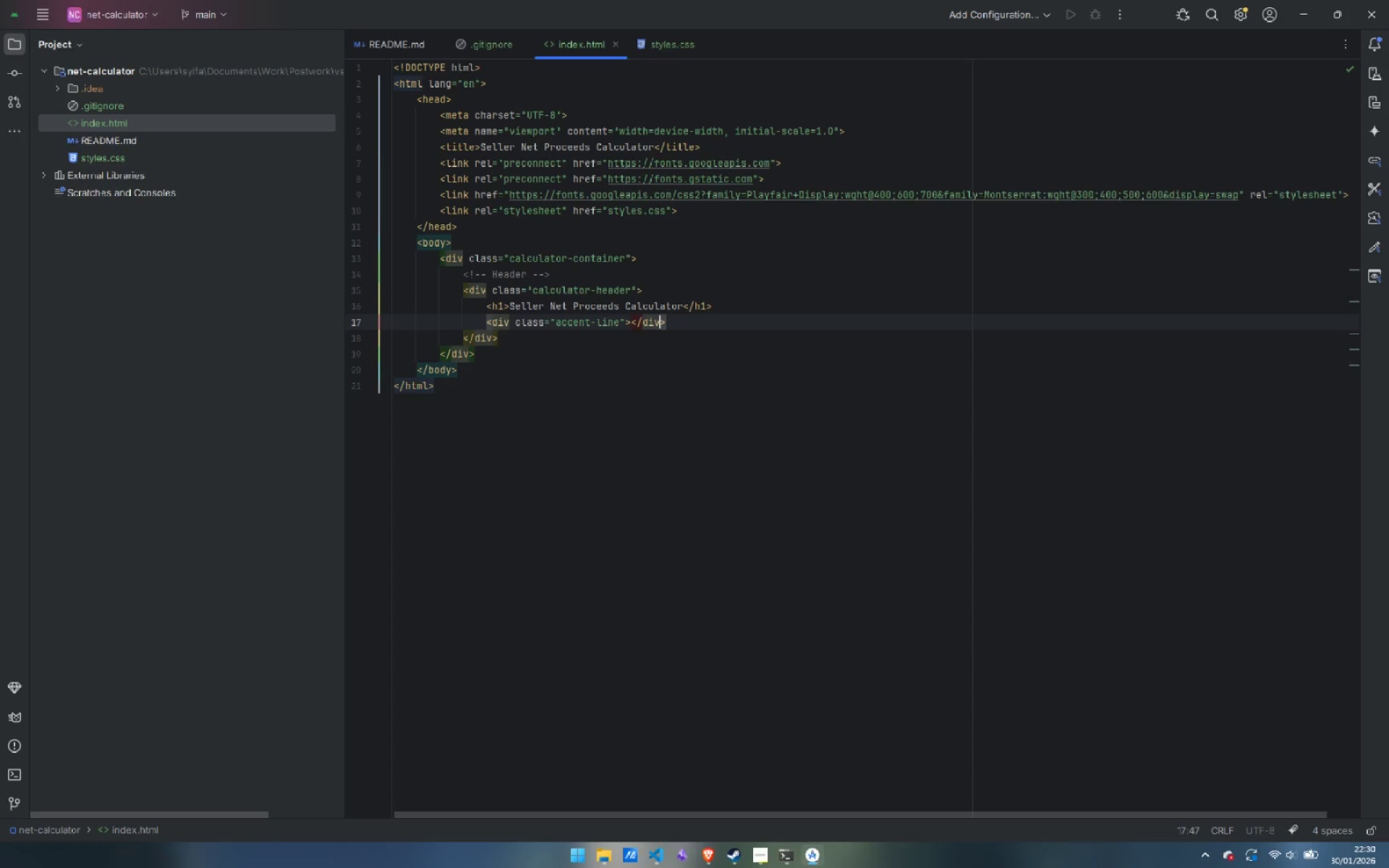 
key(ArrowRight)
 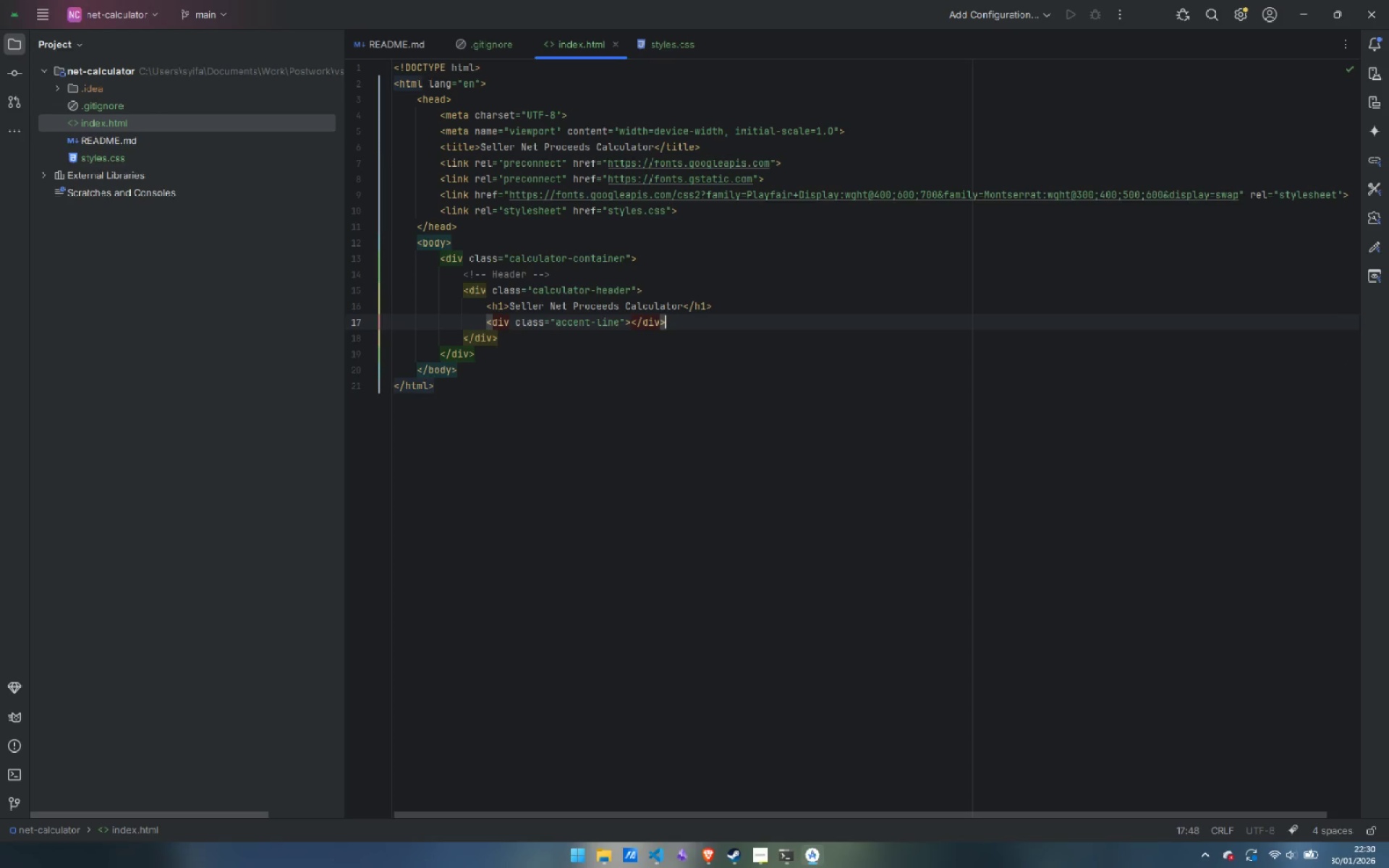 
key(Enter)
 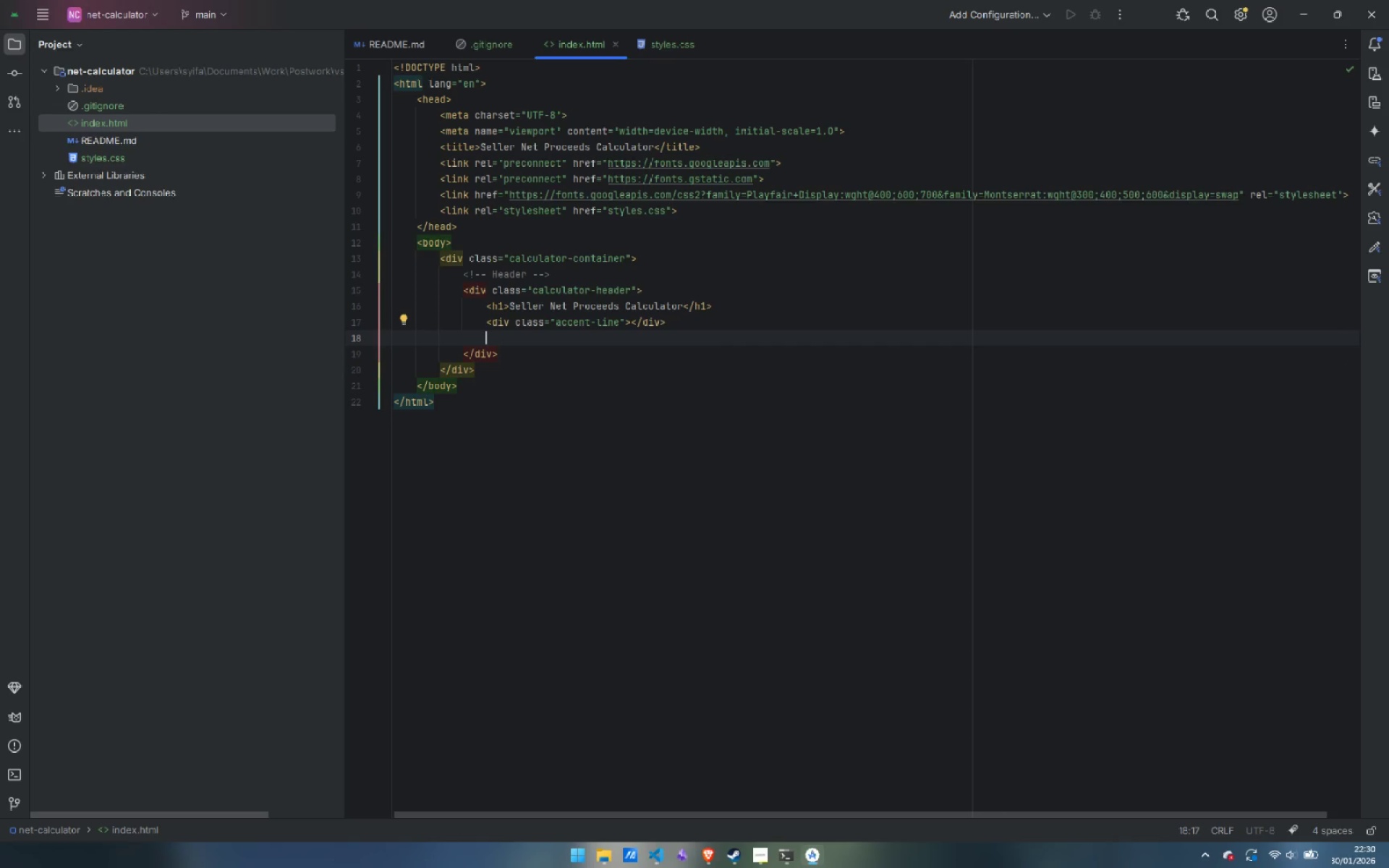 
key(Shift+ShiftRight)
 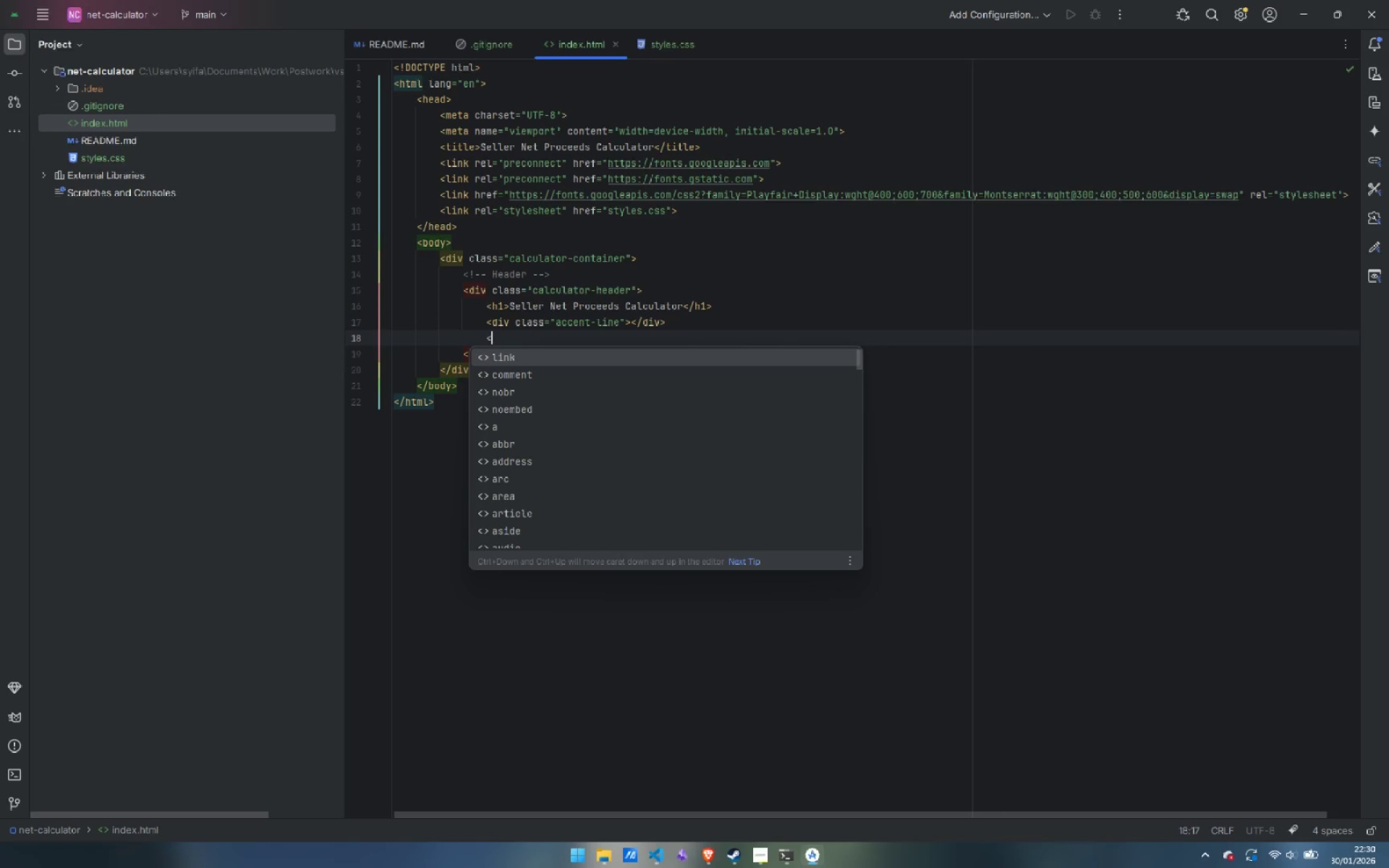 
key(Shift+Comma)
 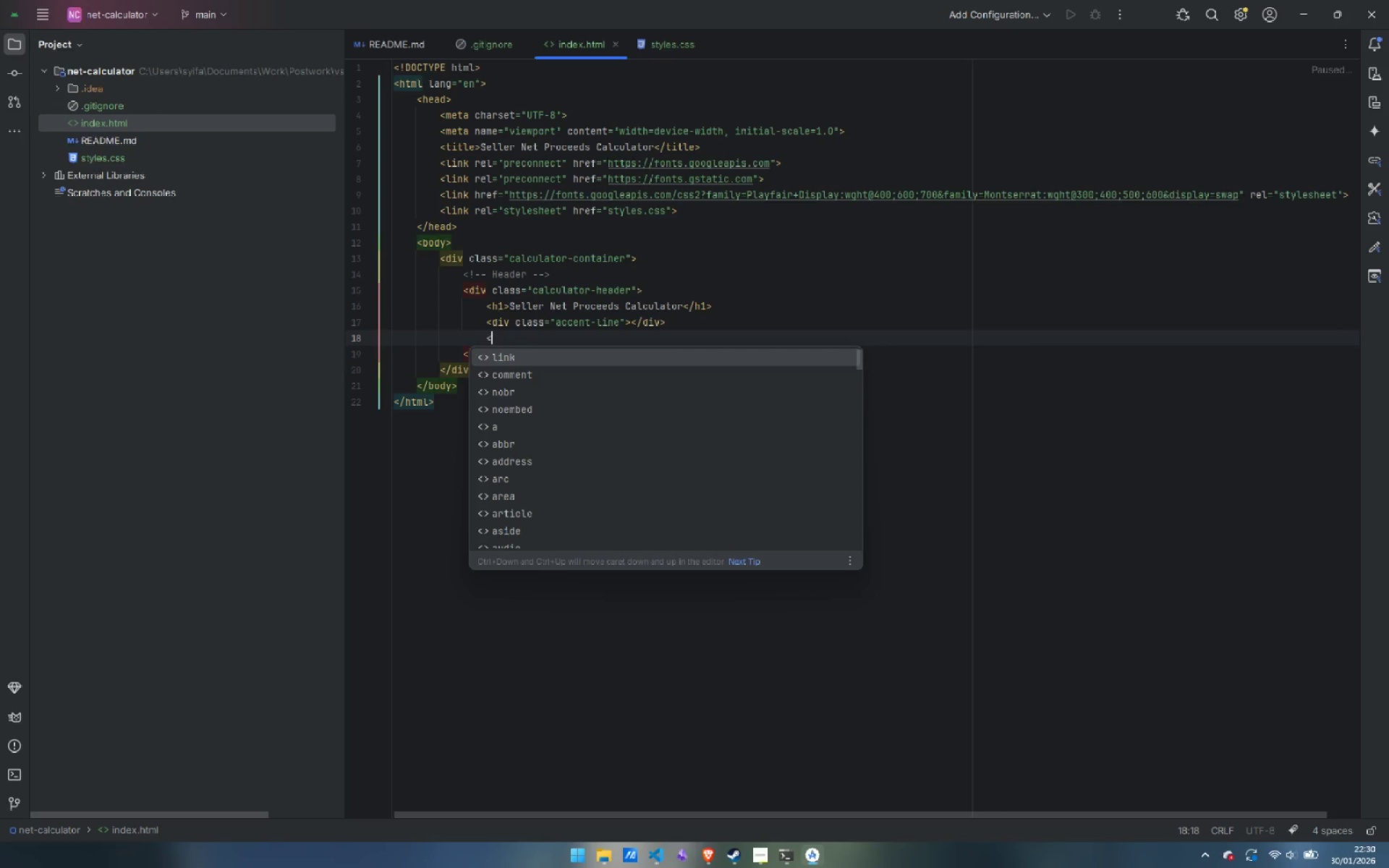 
key(P)
 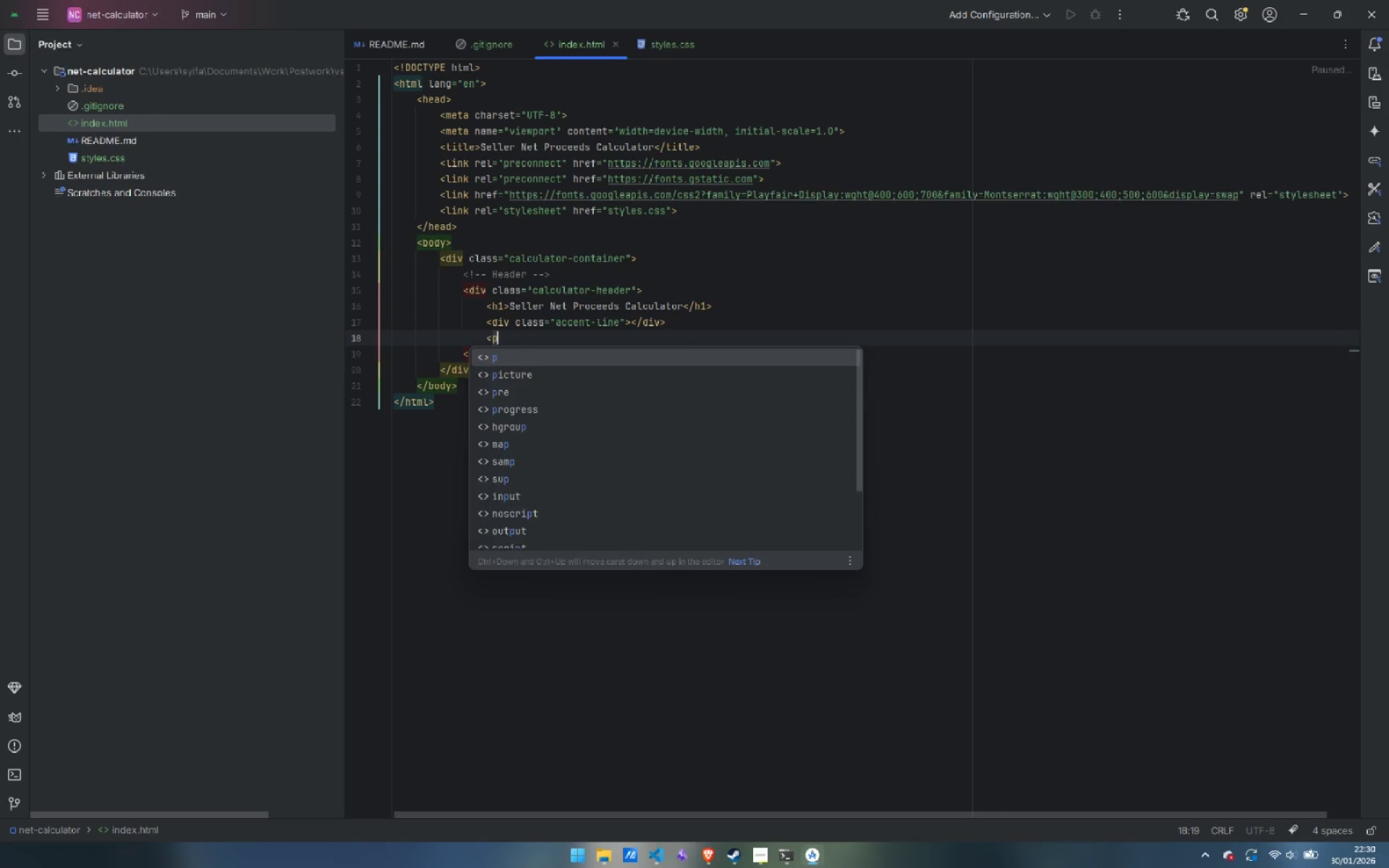 
key(Enter)
 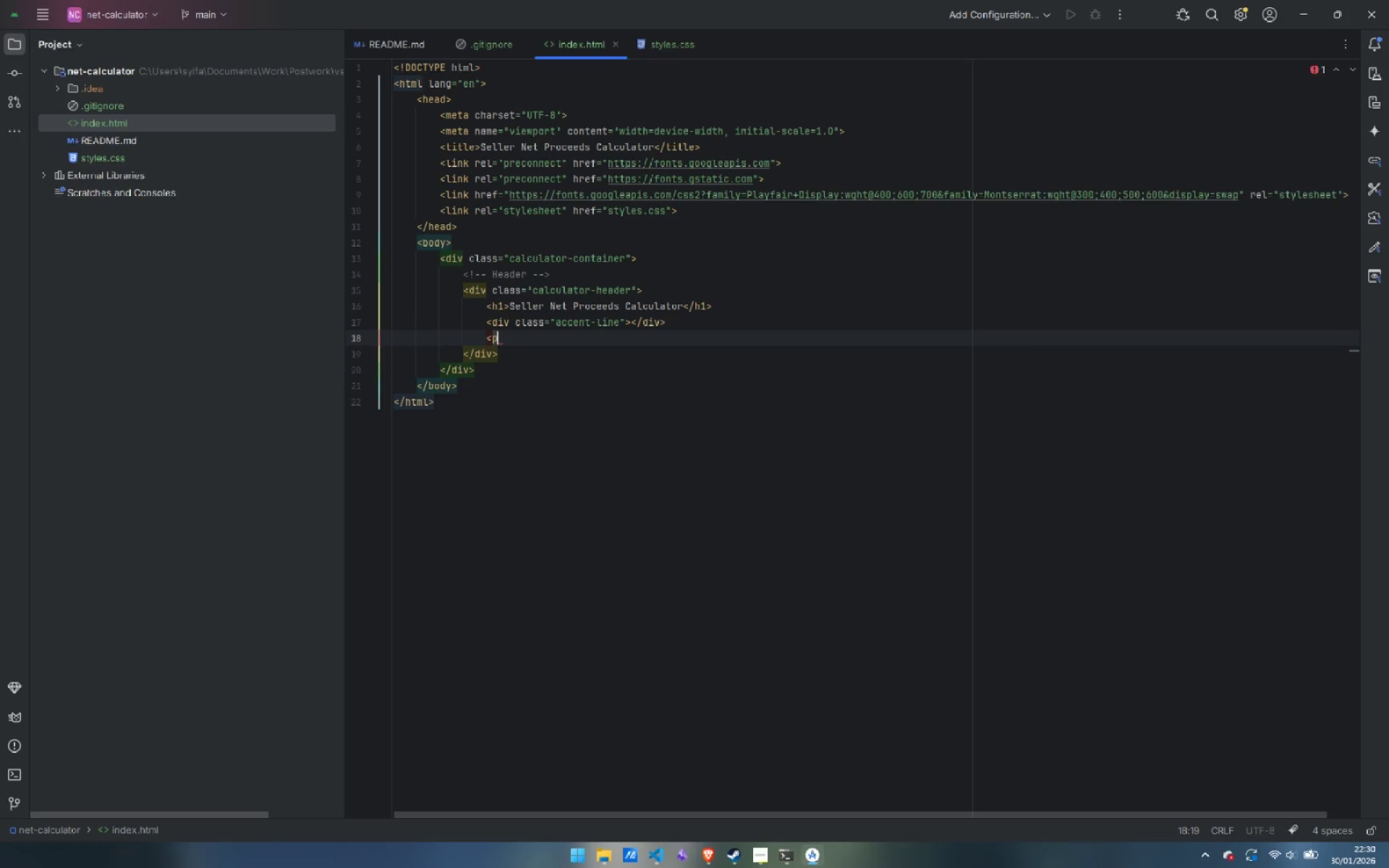 
key(Shift+Period)
 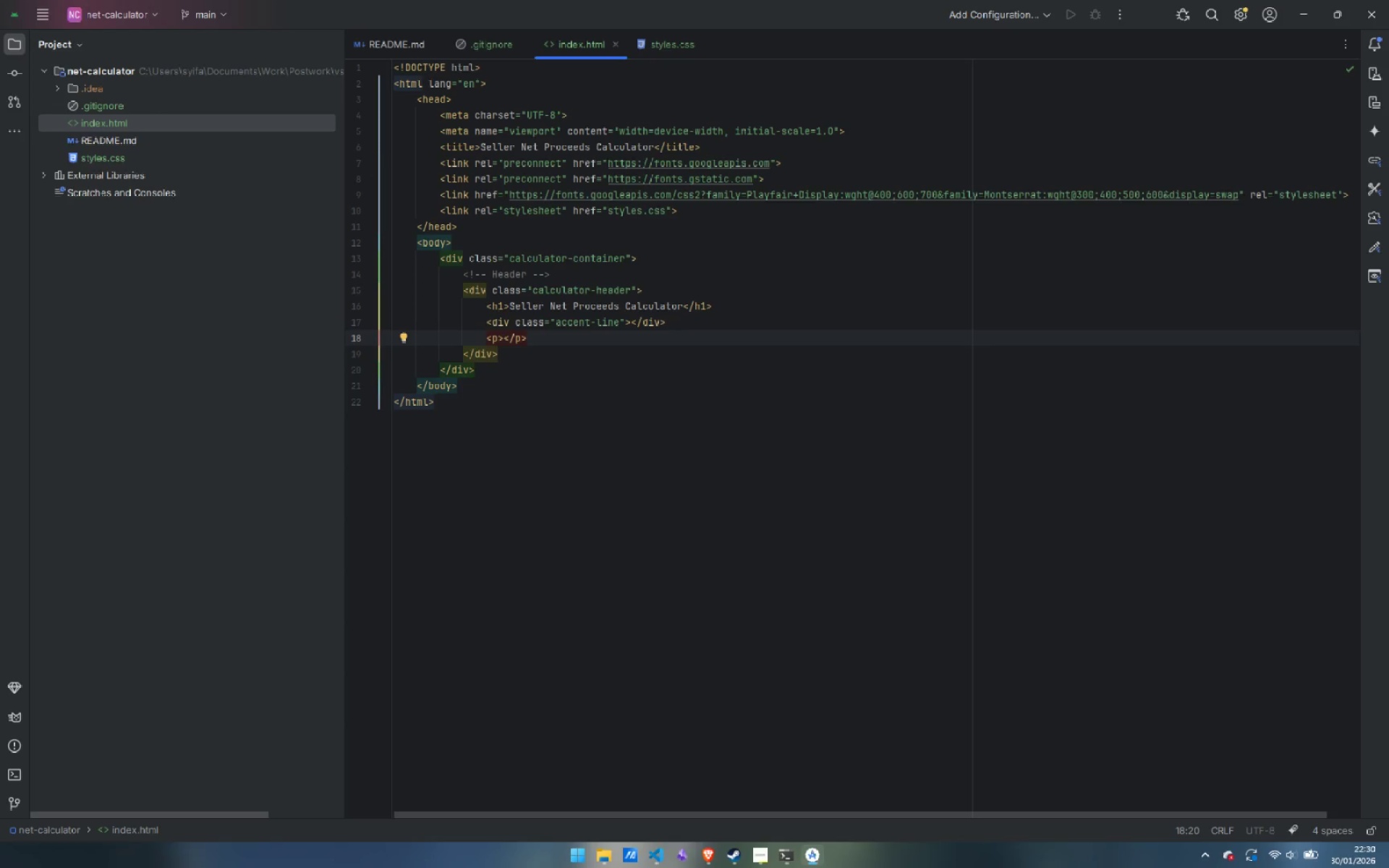 
key(ArrowLeft)
 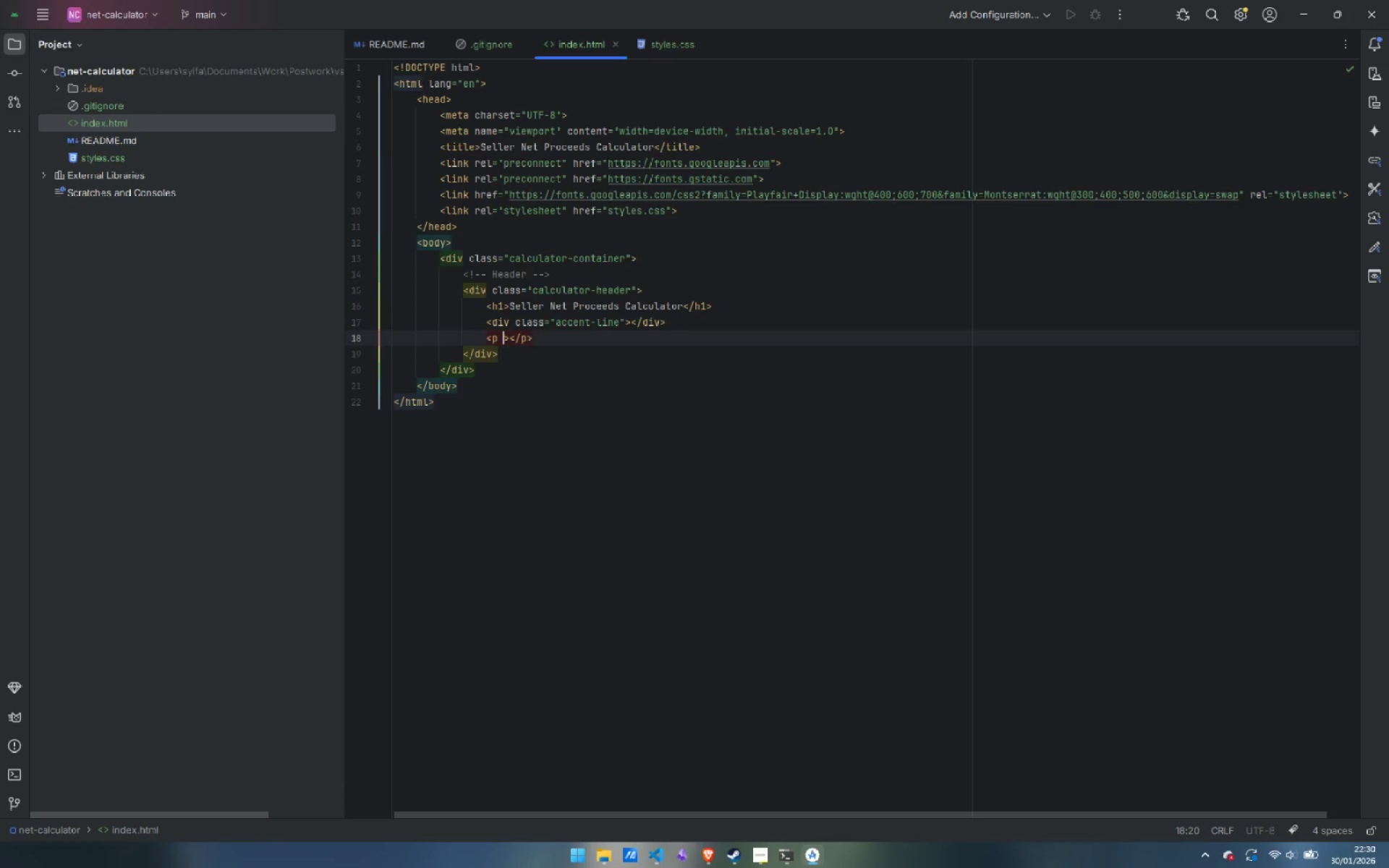 
type( class="subtitle)
 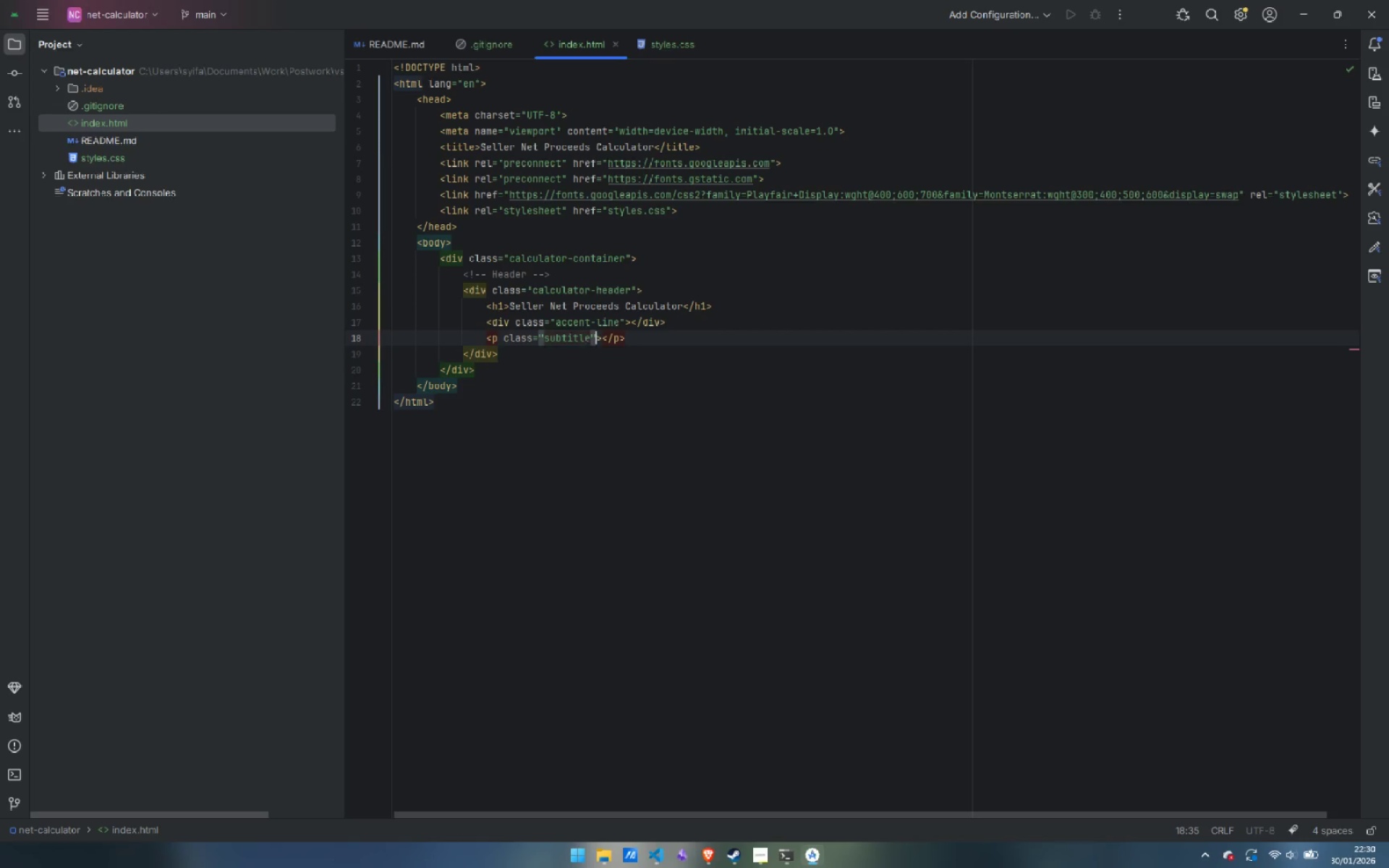 
 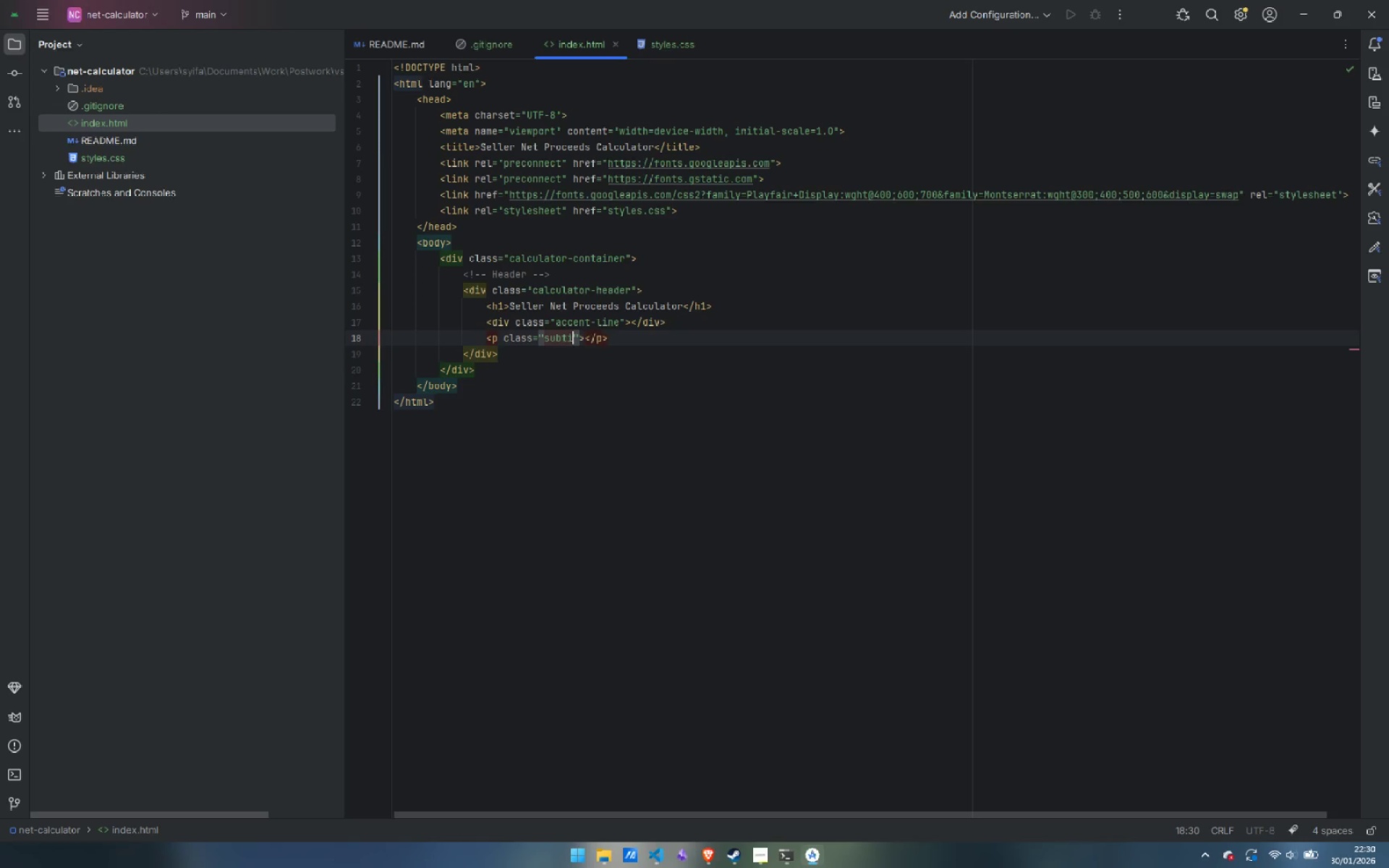 
key(ArrowRight)
 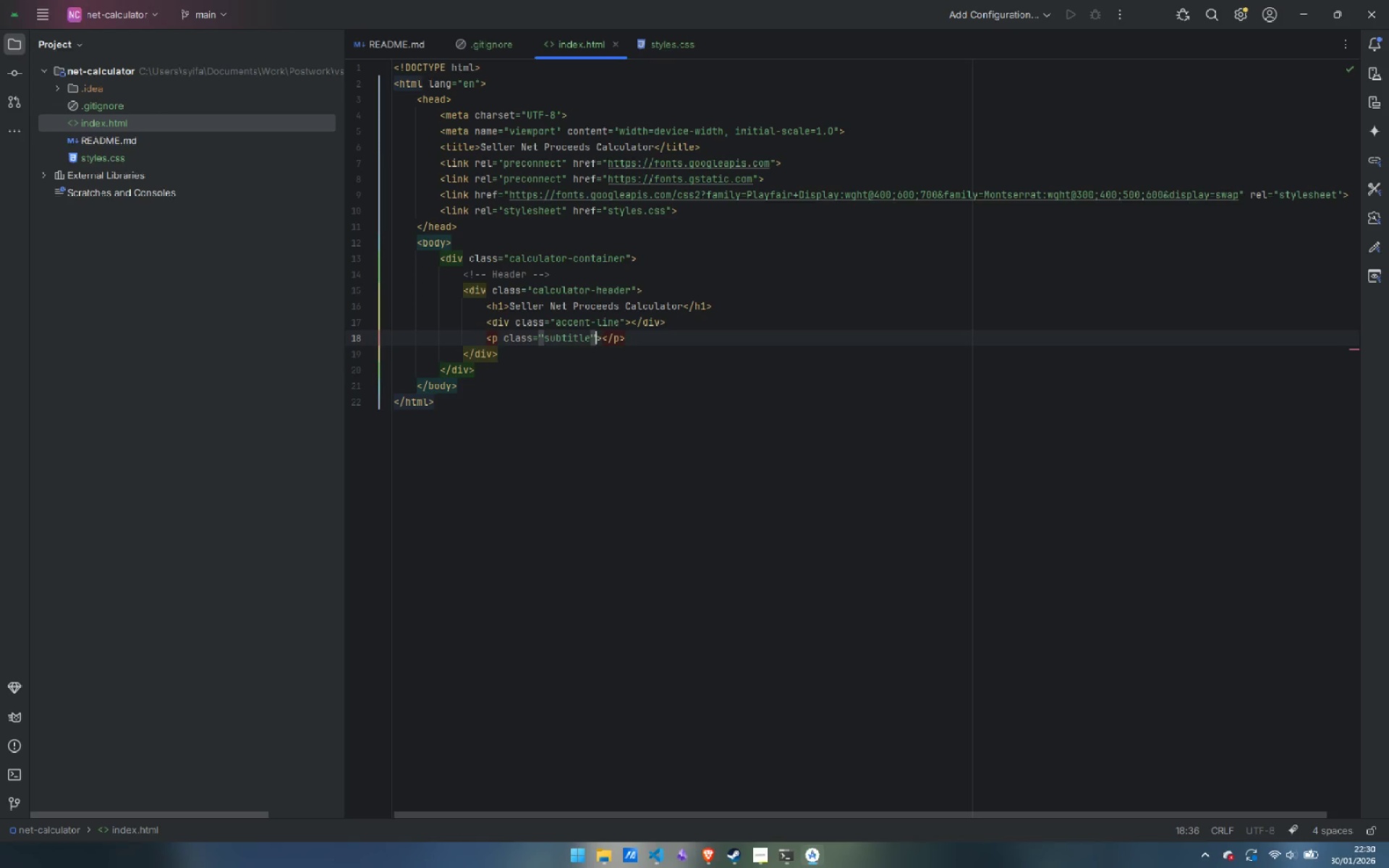 
key(ArrowRight)
 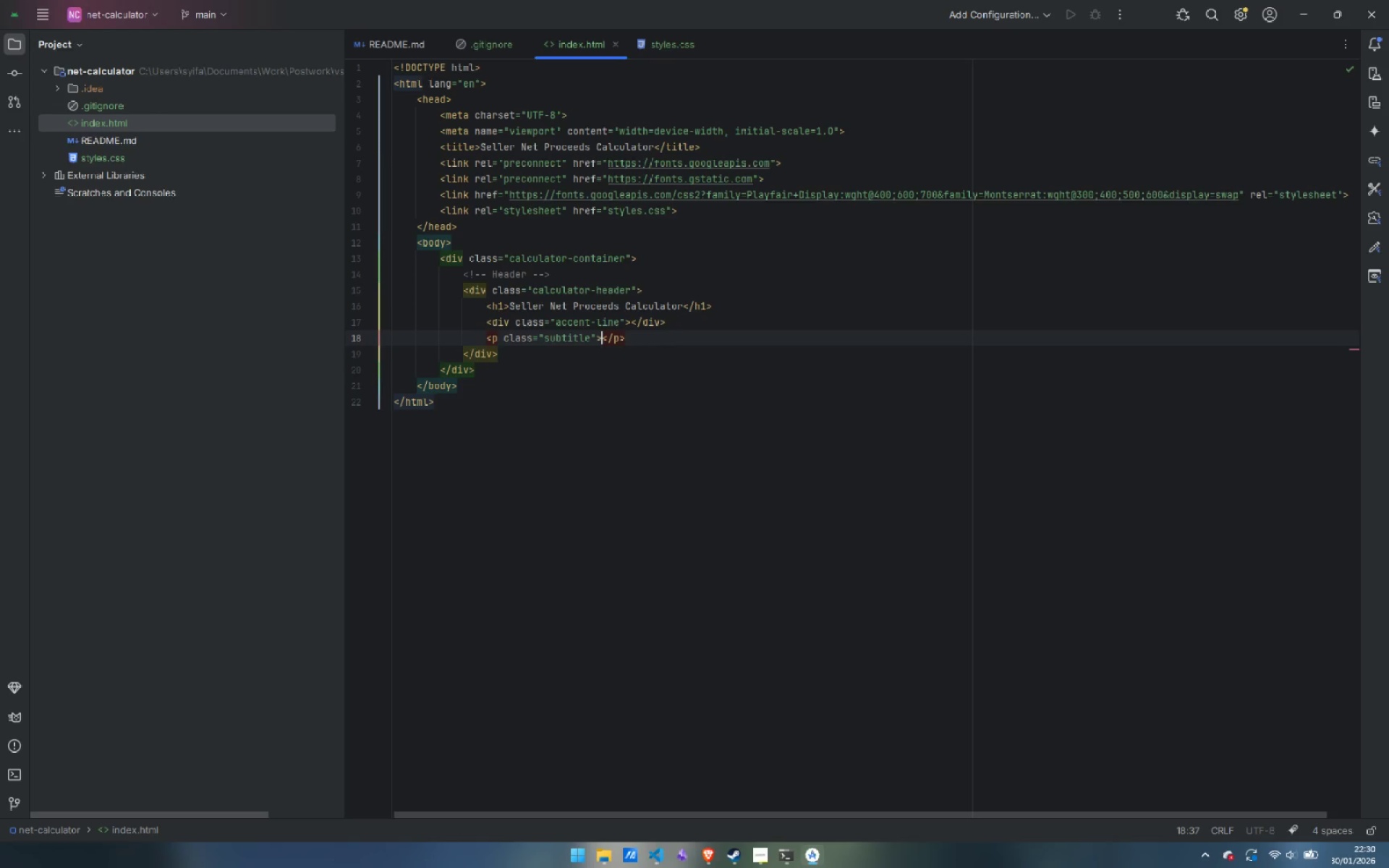 
type(The Skyline Collective)
 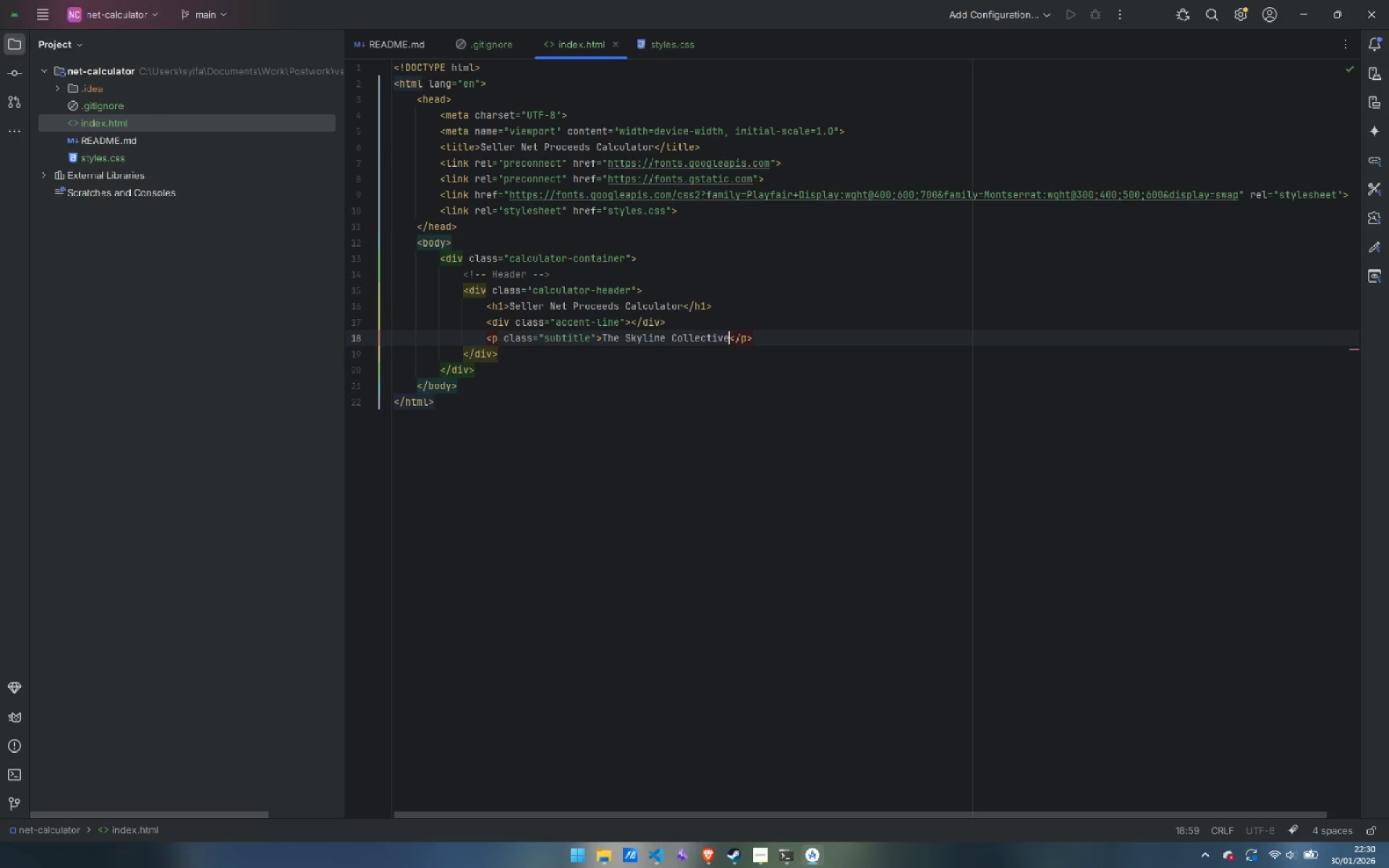 
key(Control+ArrowRight)
 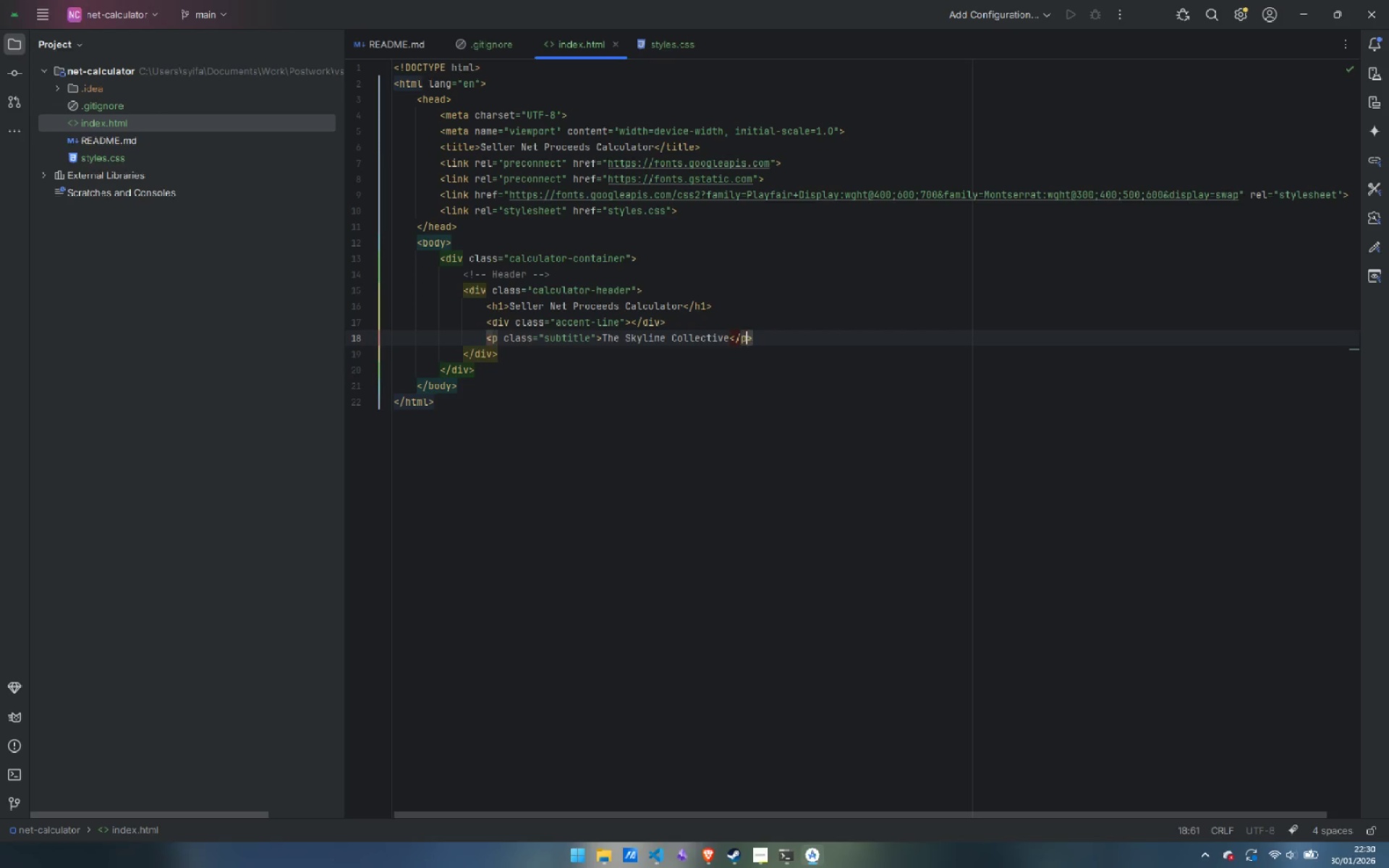 
key(Control+ArrowRight)
 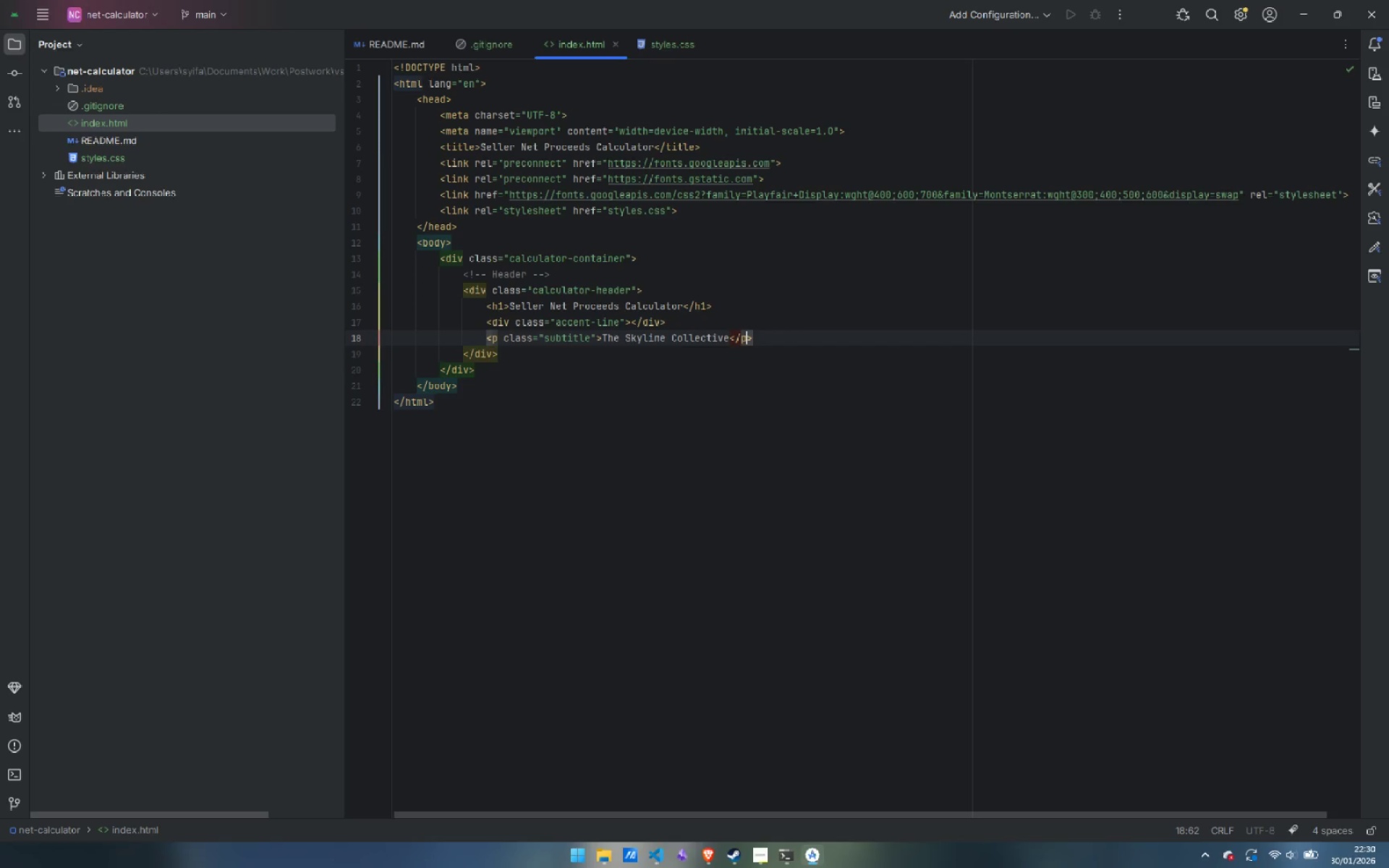 
key(ArrowRight)
 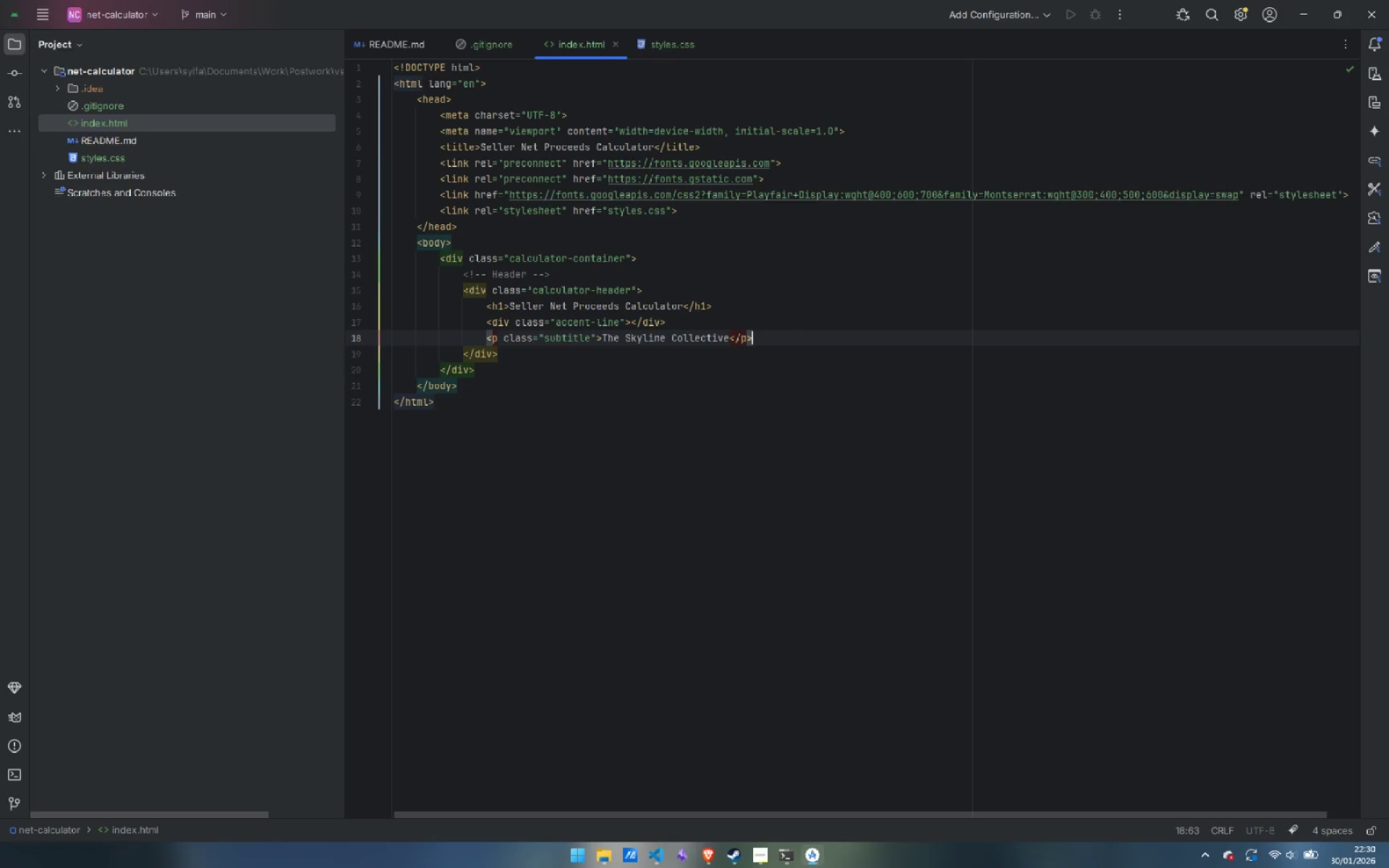 
key(ArrowDown)
 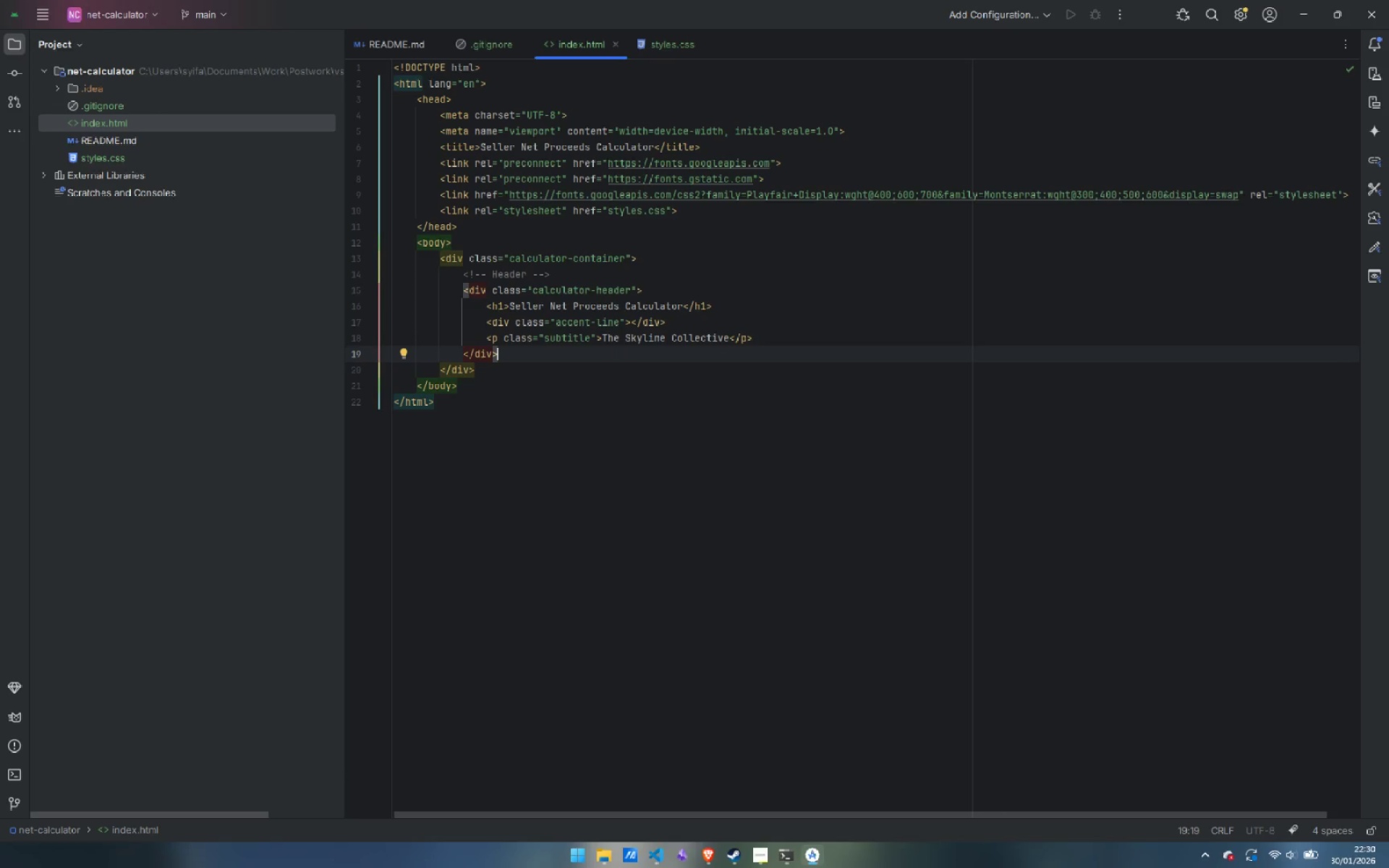 
key(Enter)
 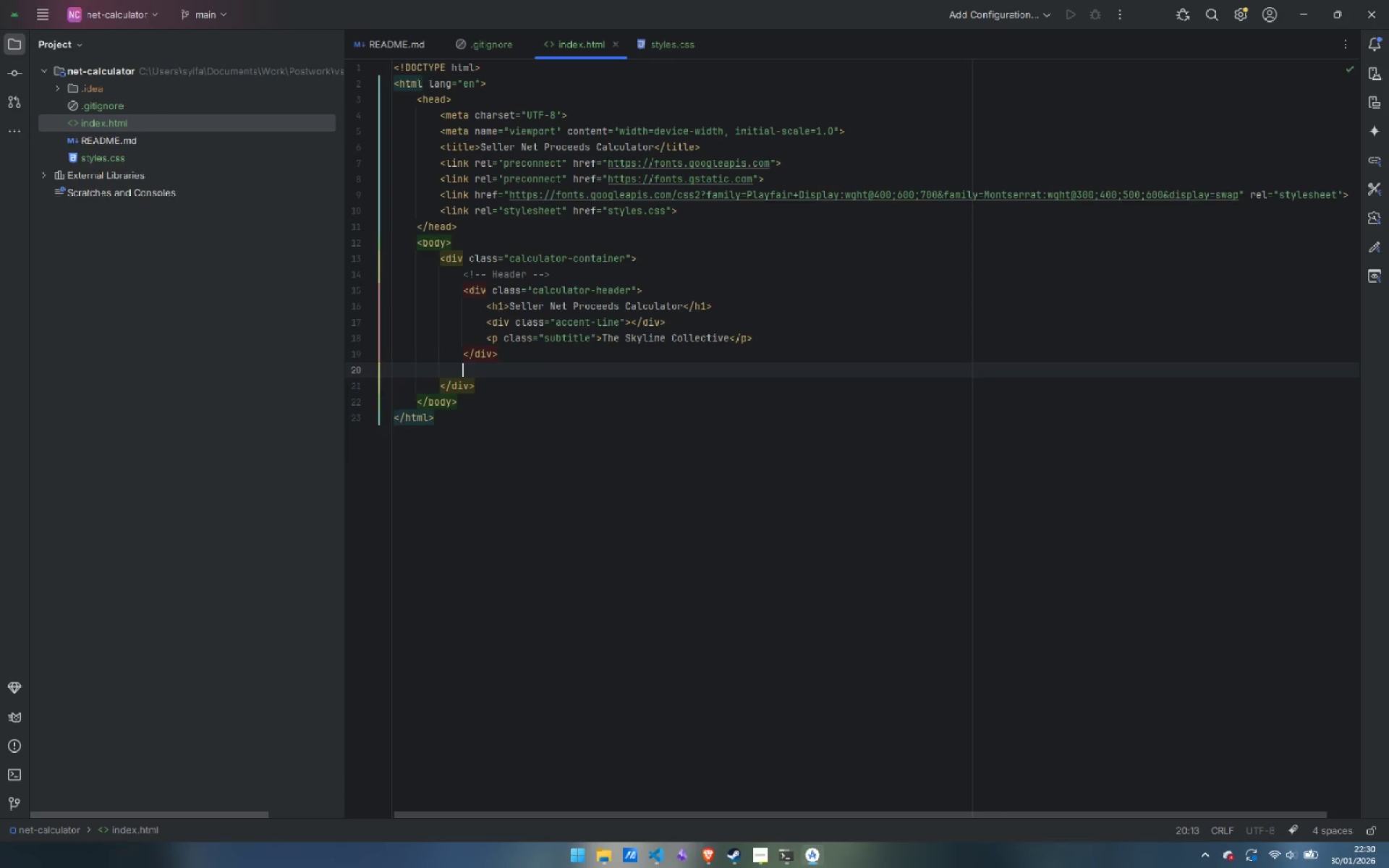 
key(Enter)
 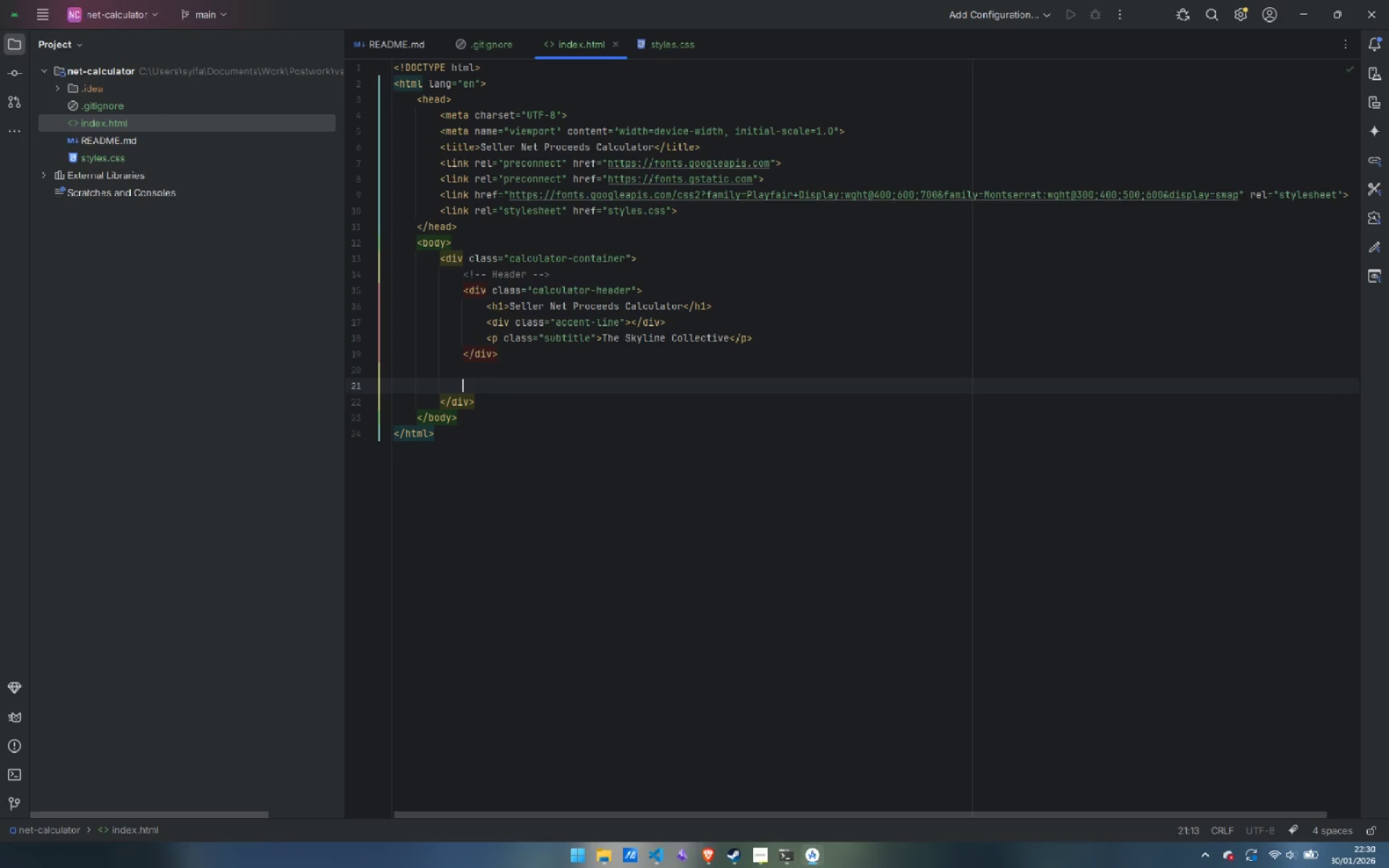 
type(<!-- Main Content -->)
 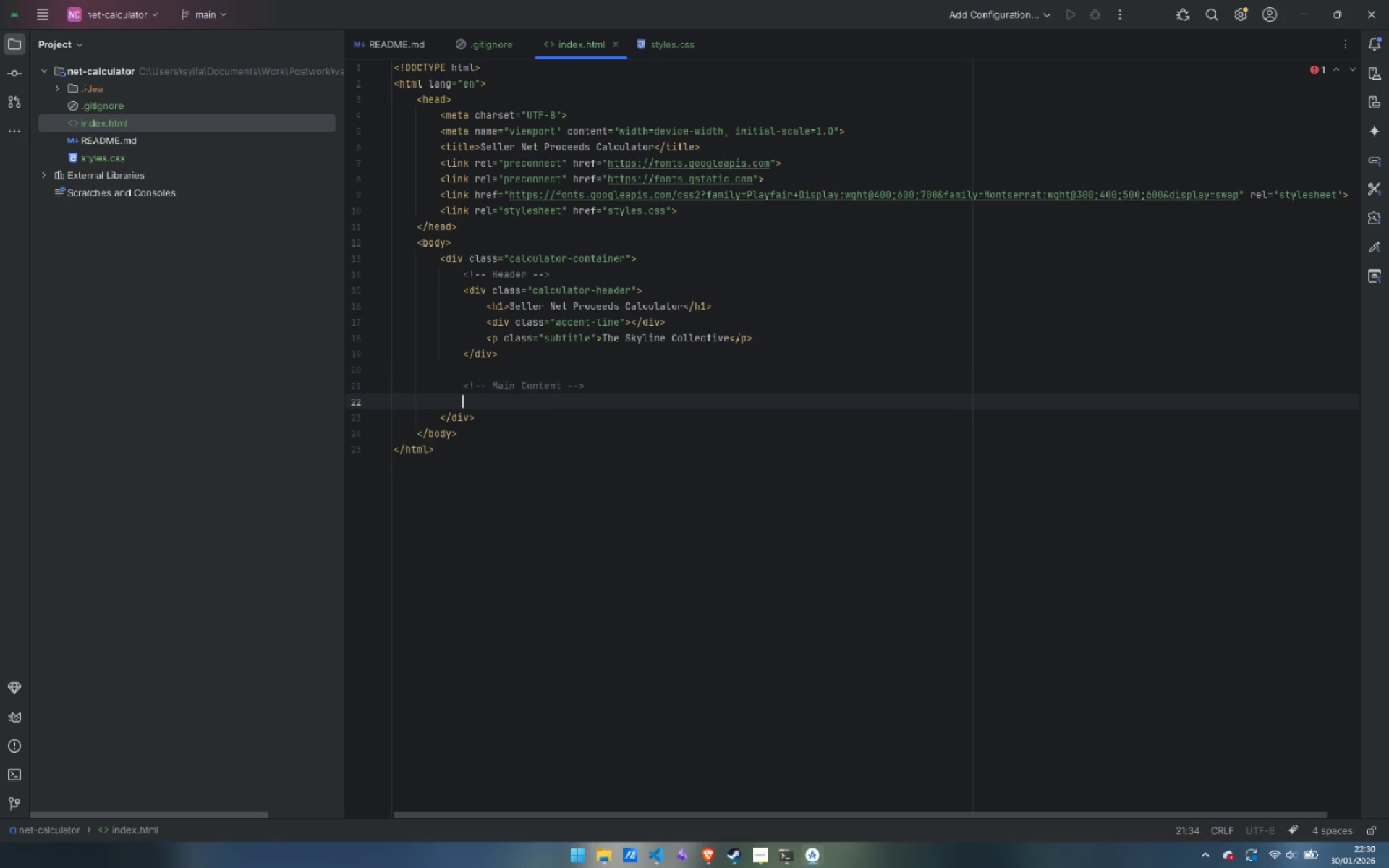 
 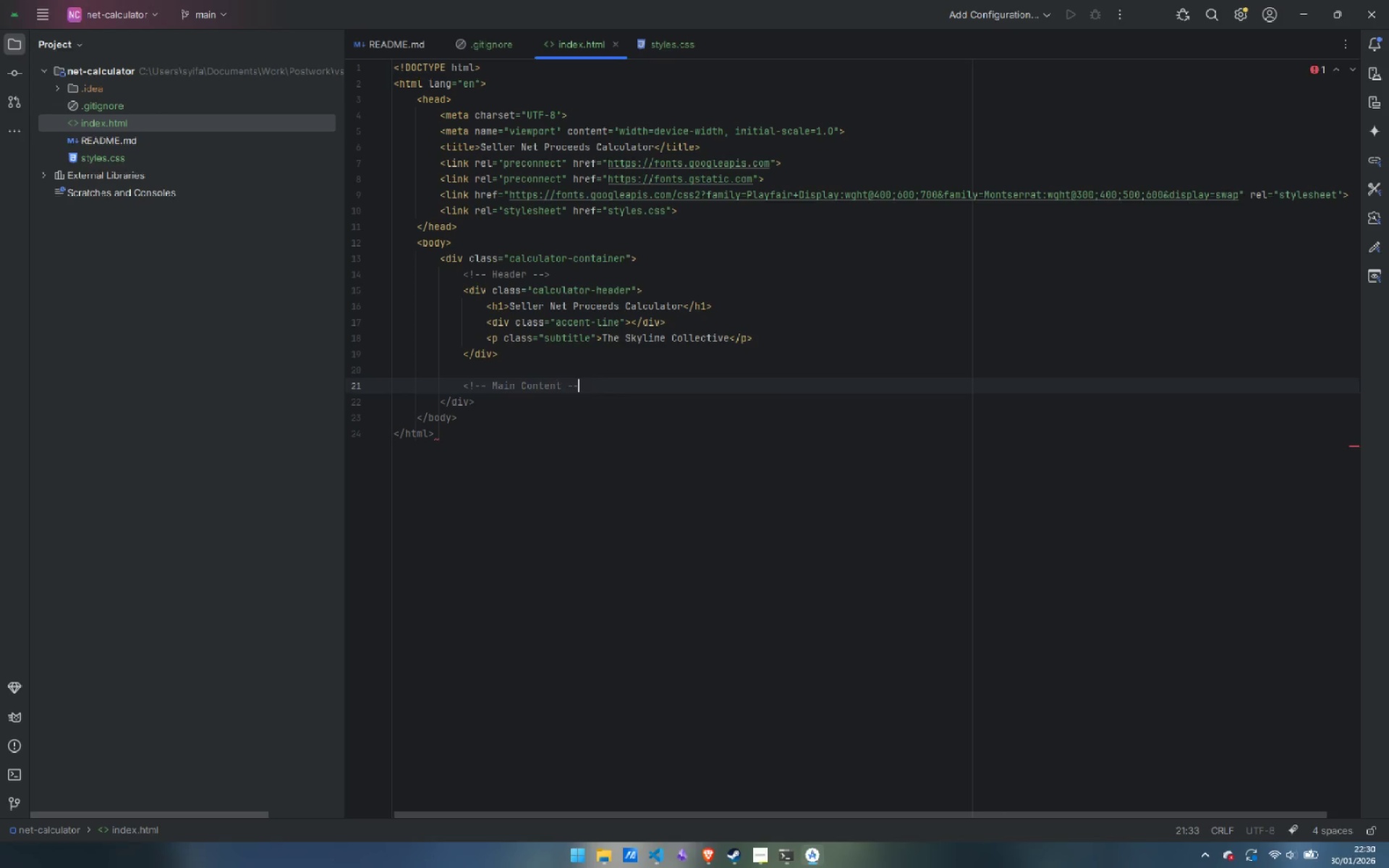 
key(Enter)
 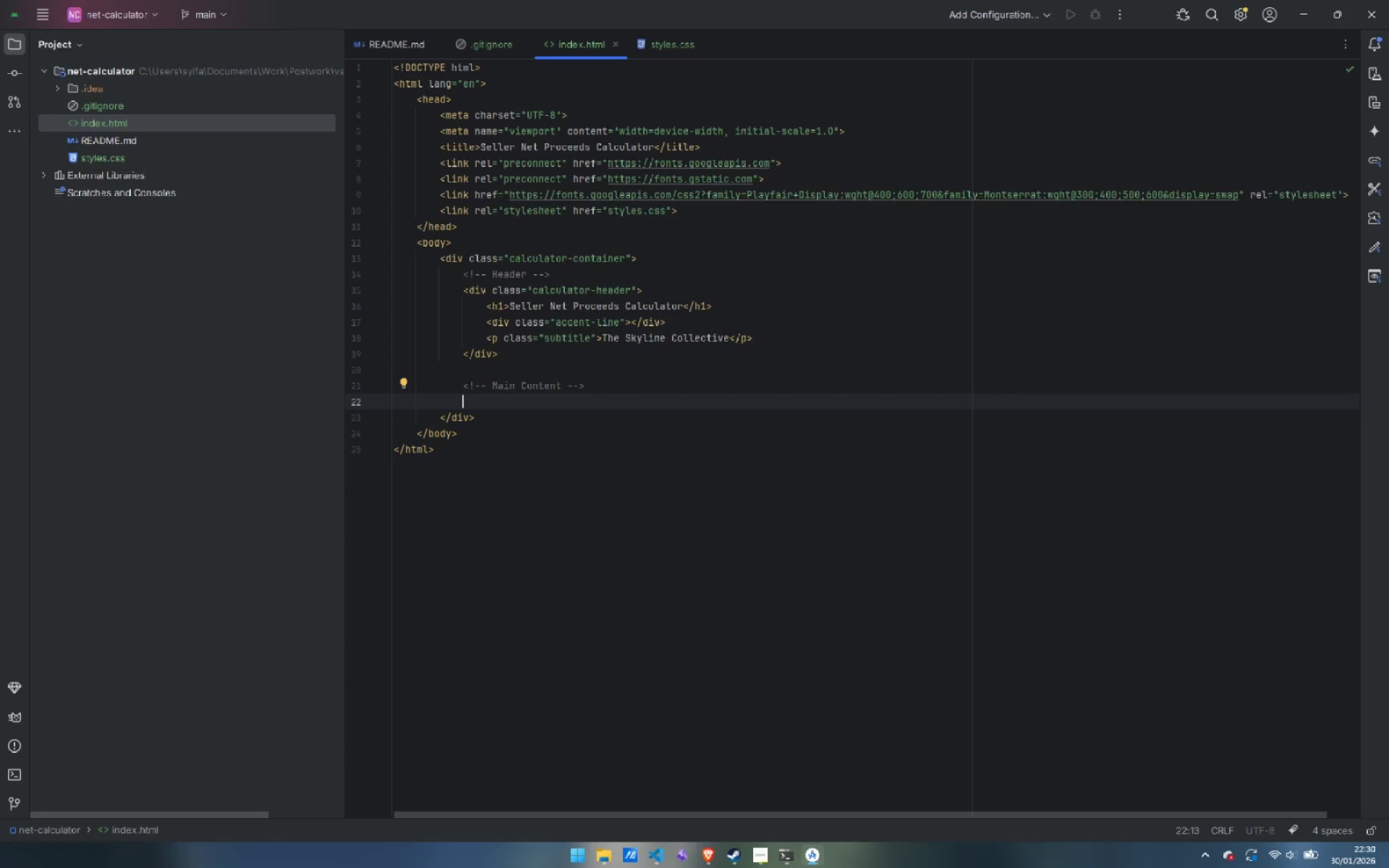 
type(<div>)
 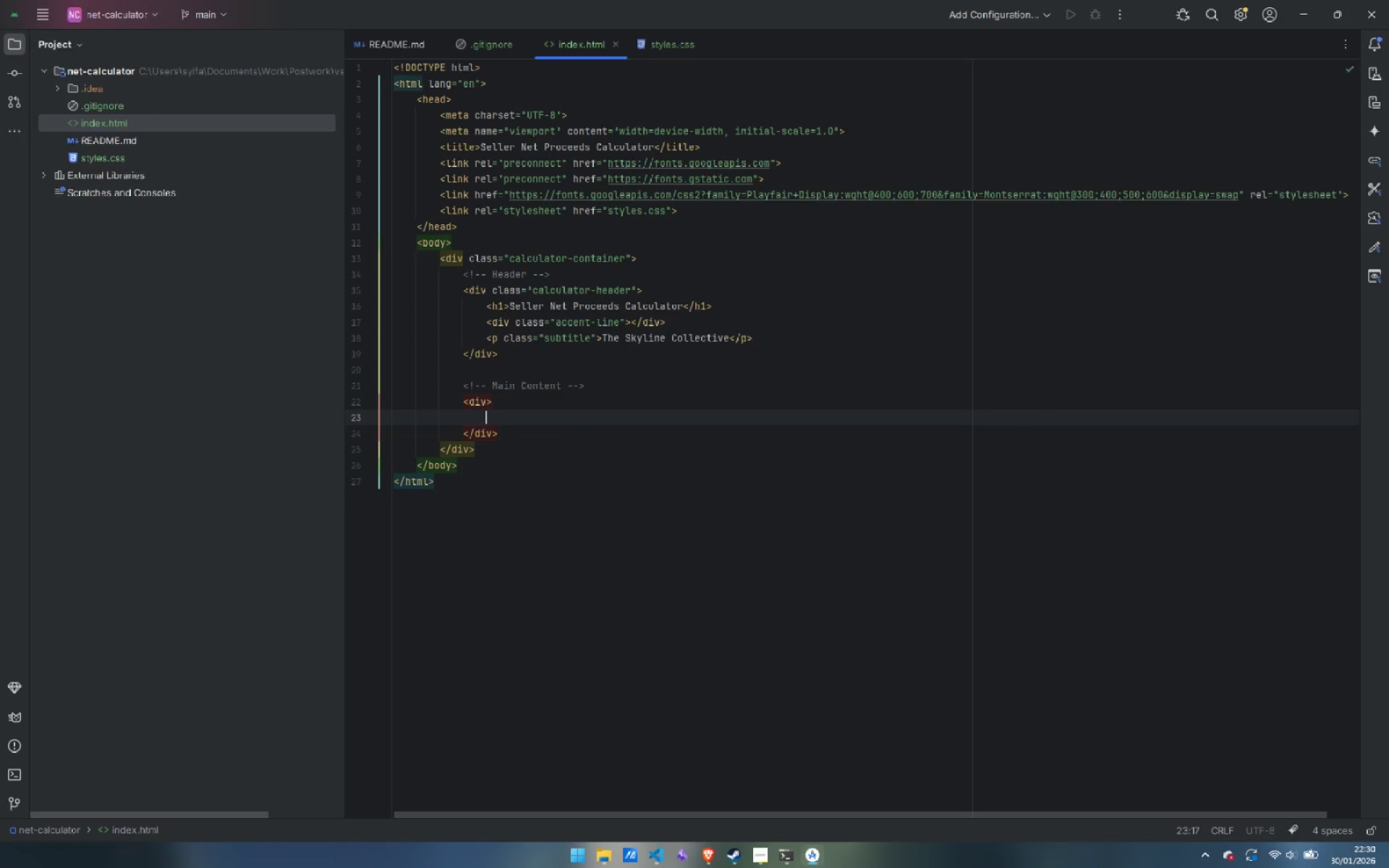 
 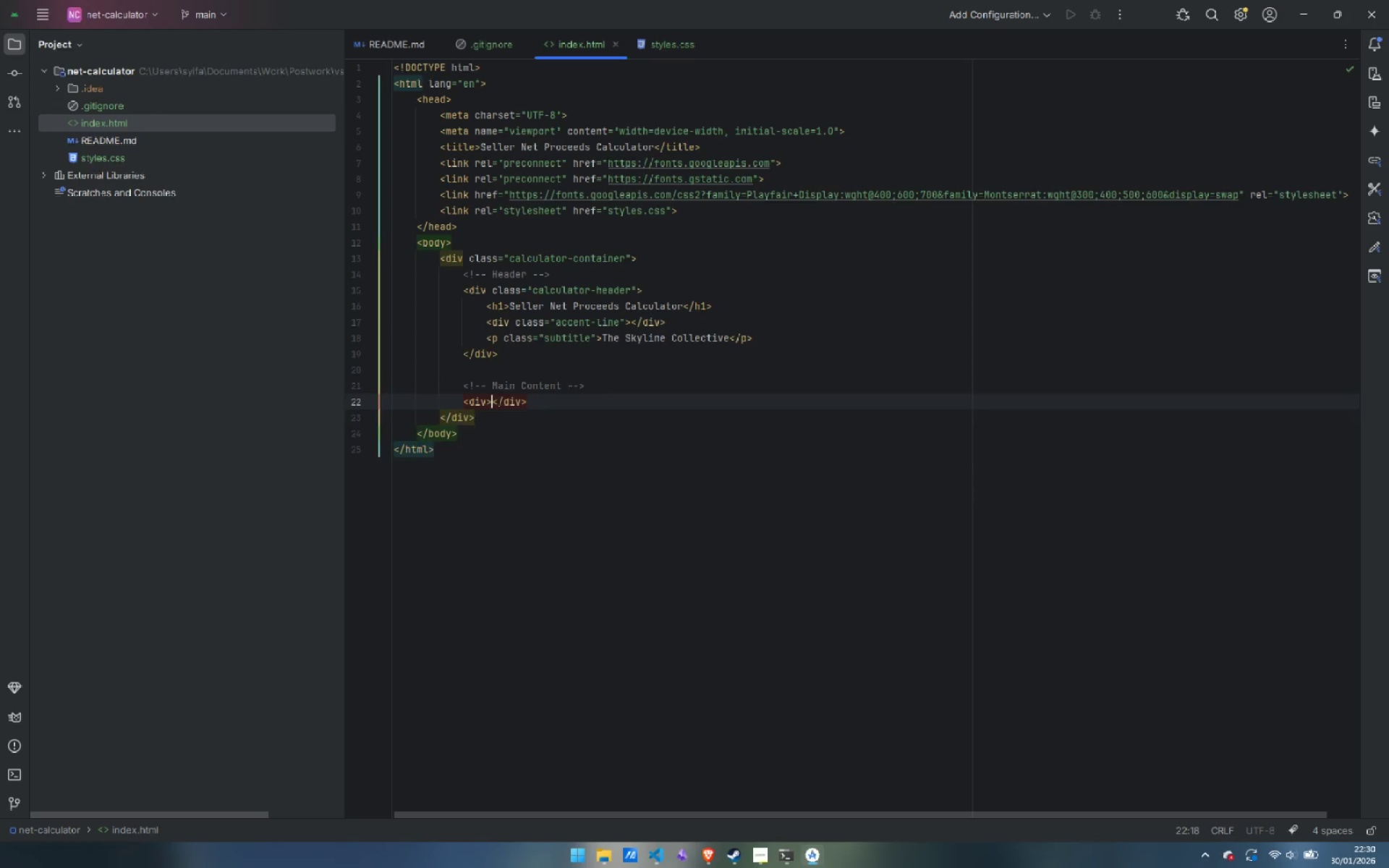 
key(Enter)
 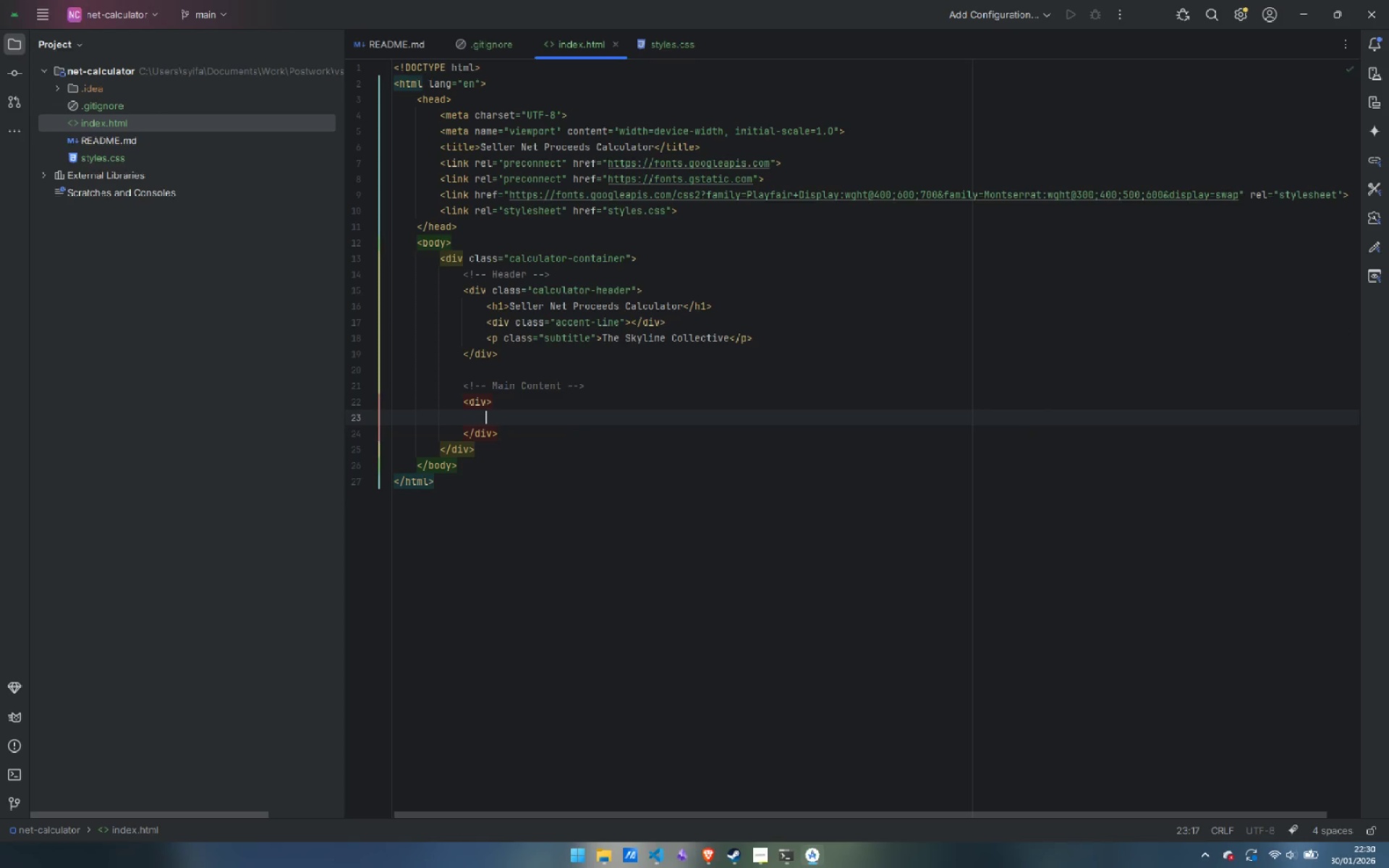 
key(ArrowUp)
 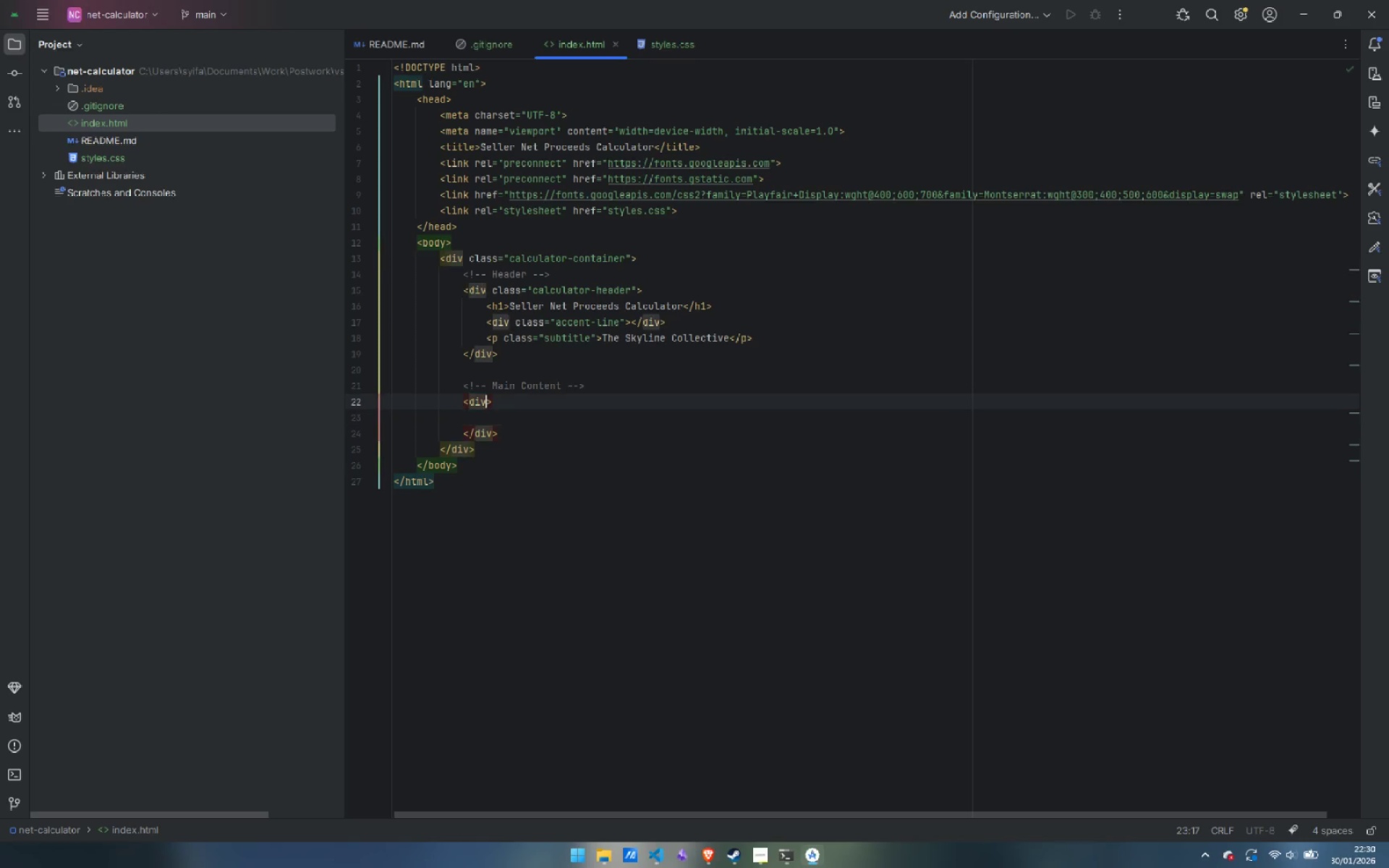 
key(Control+ControlLeft)
 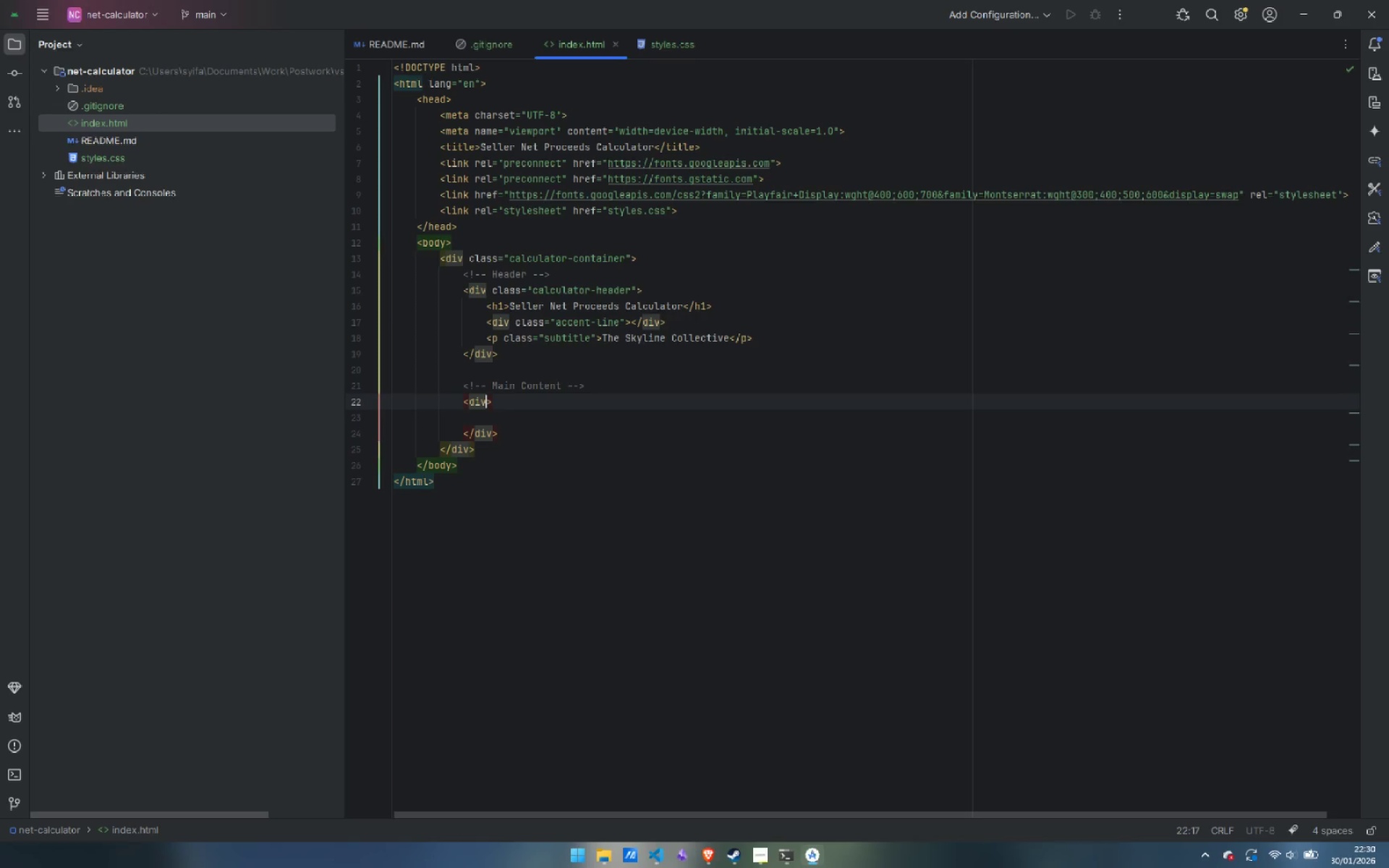 
type( cl)
 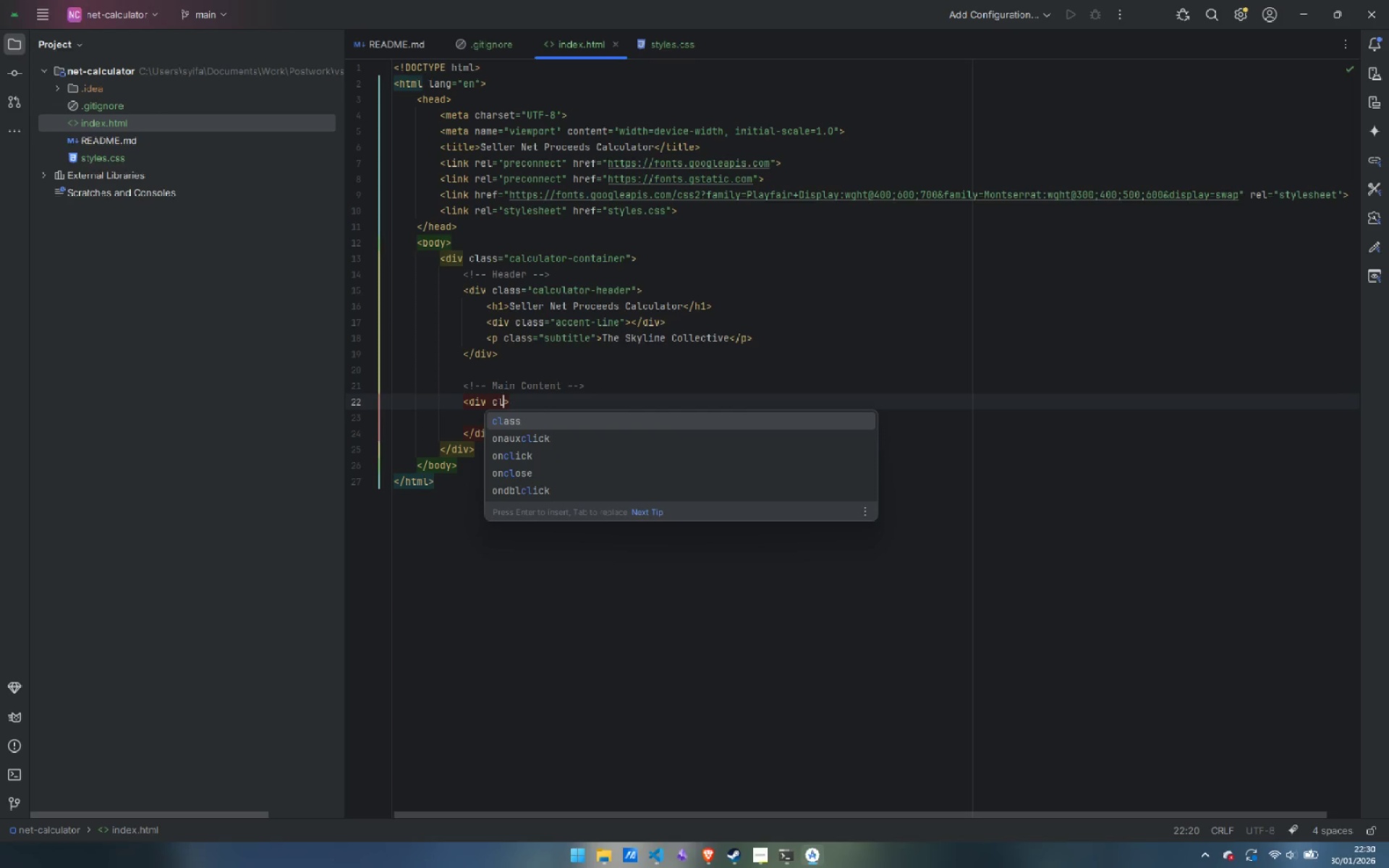 
key(Enter)
 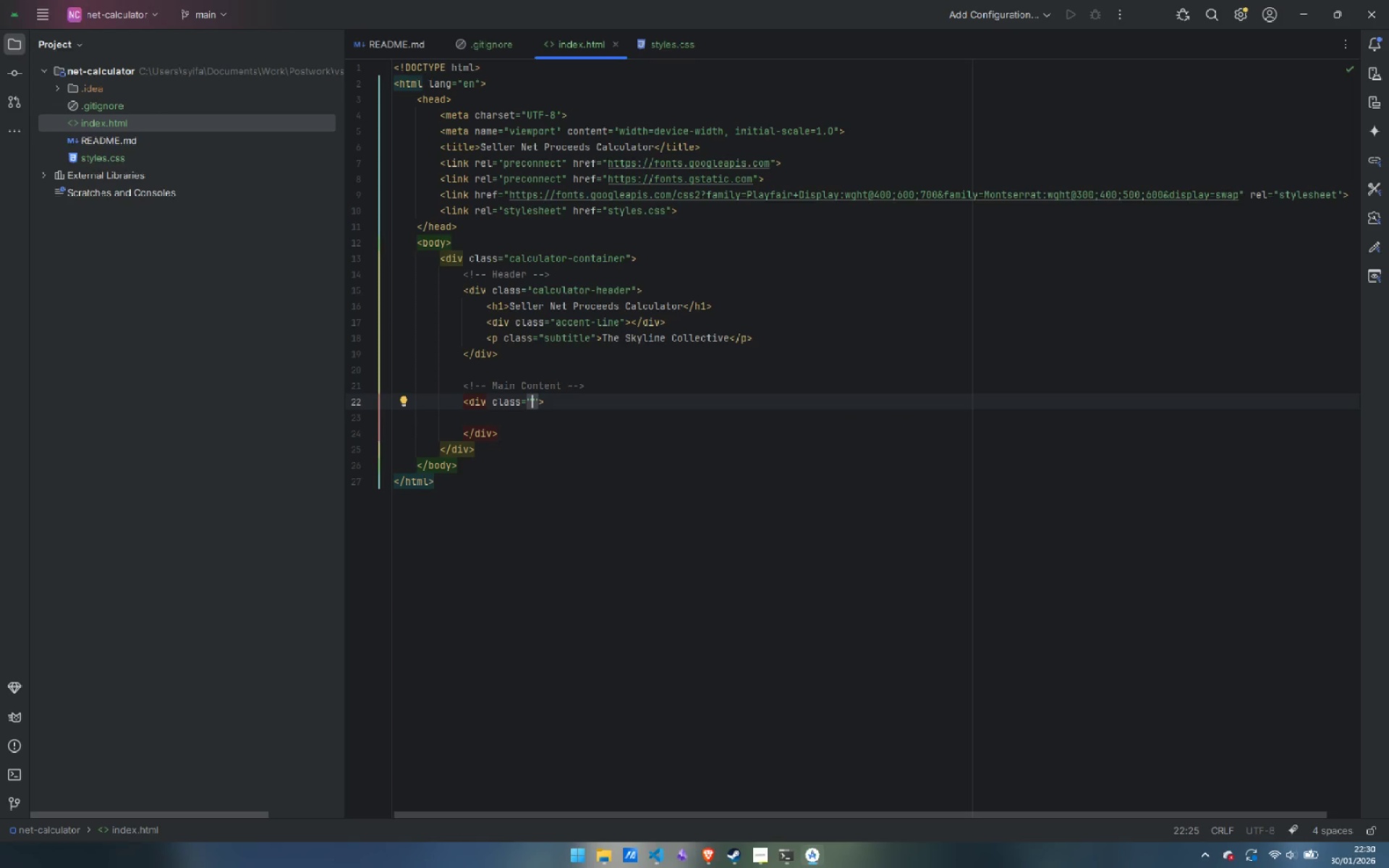 
type(calculator-content)
 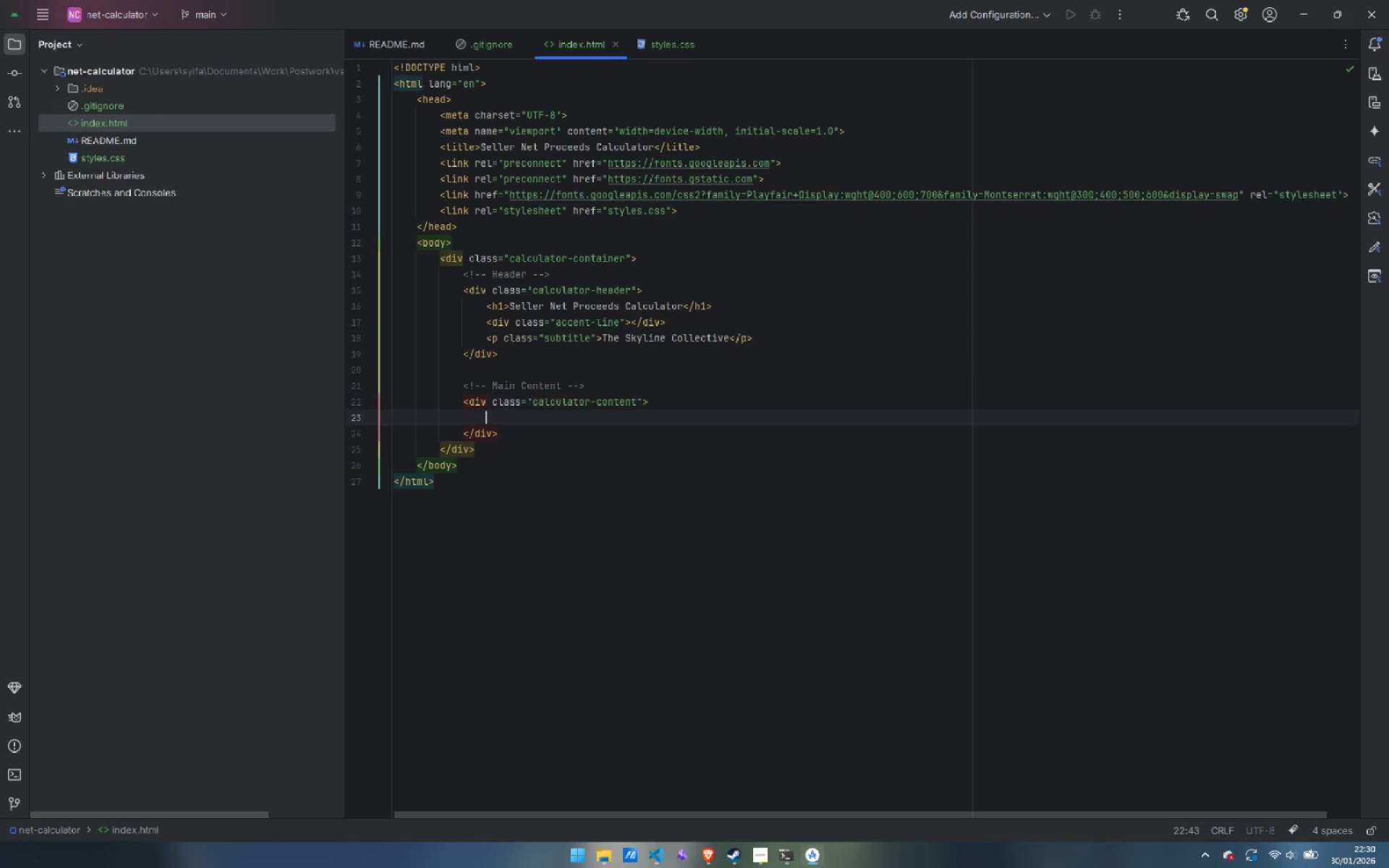 
key(ArrowDown)
 